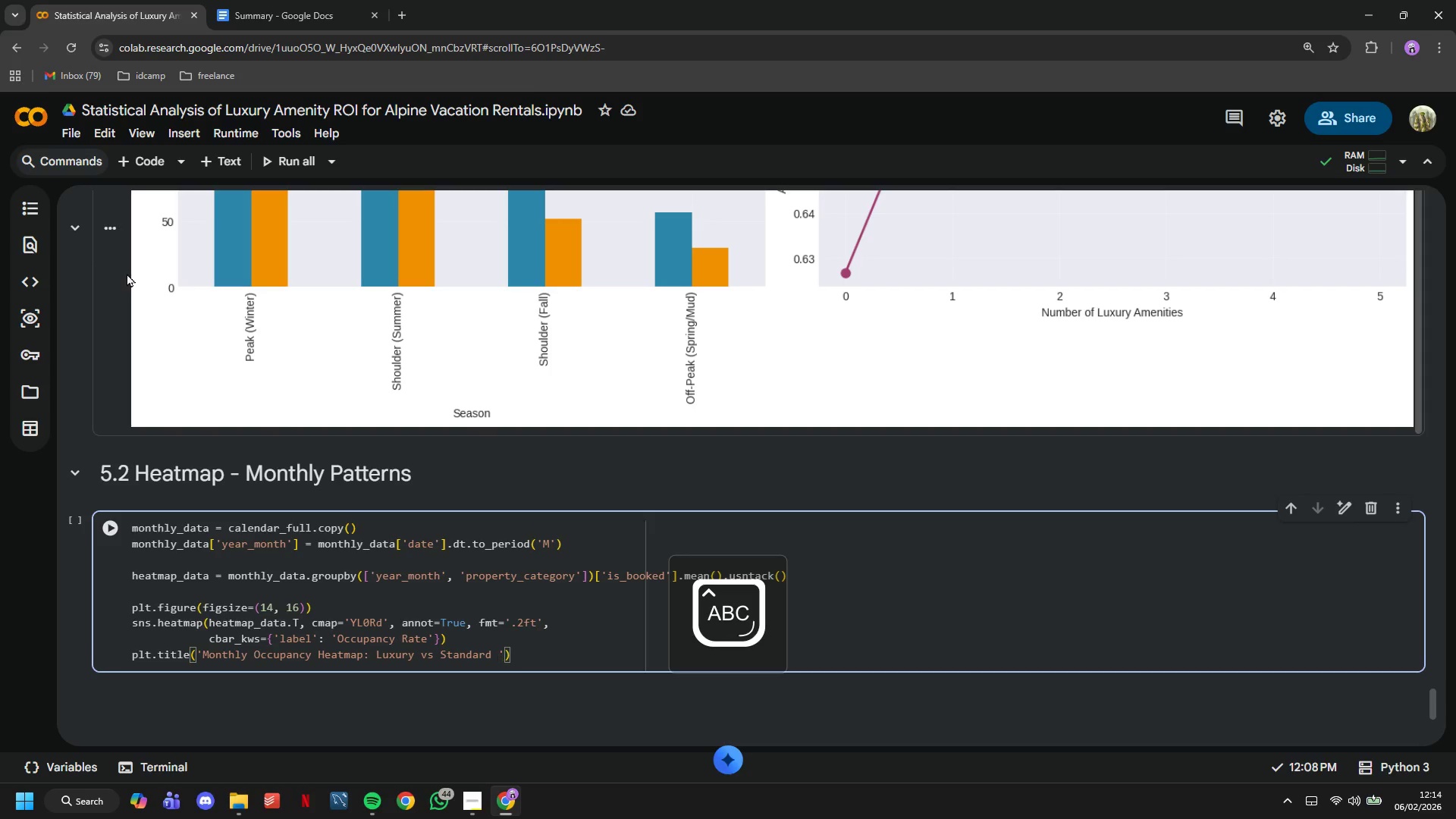 
key(ArrowRight)
 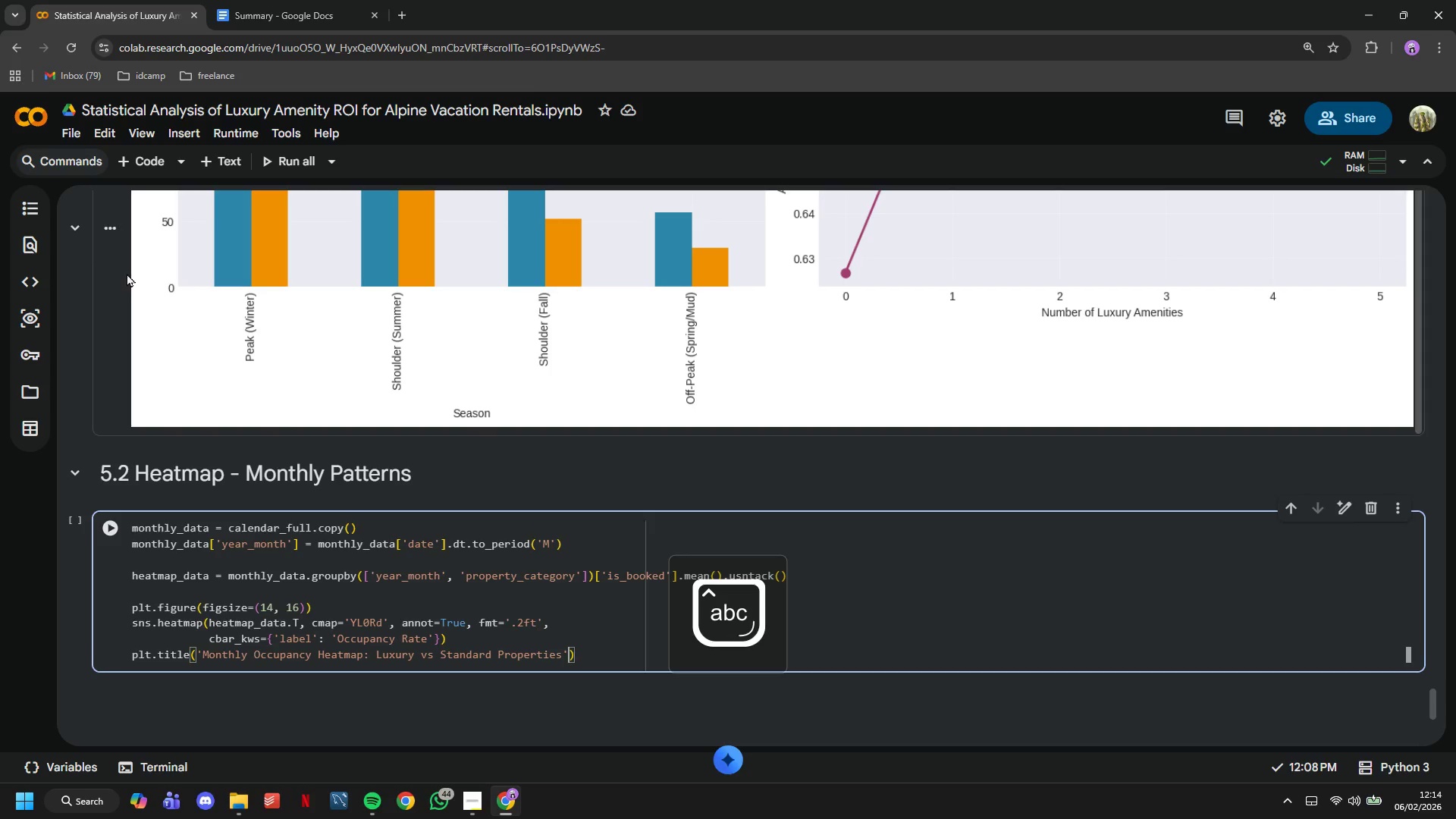 
key(ArrowRight)
 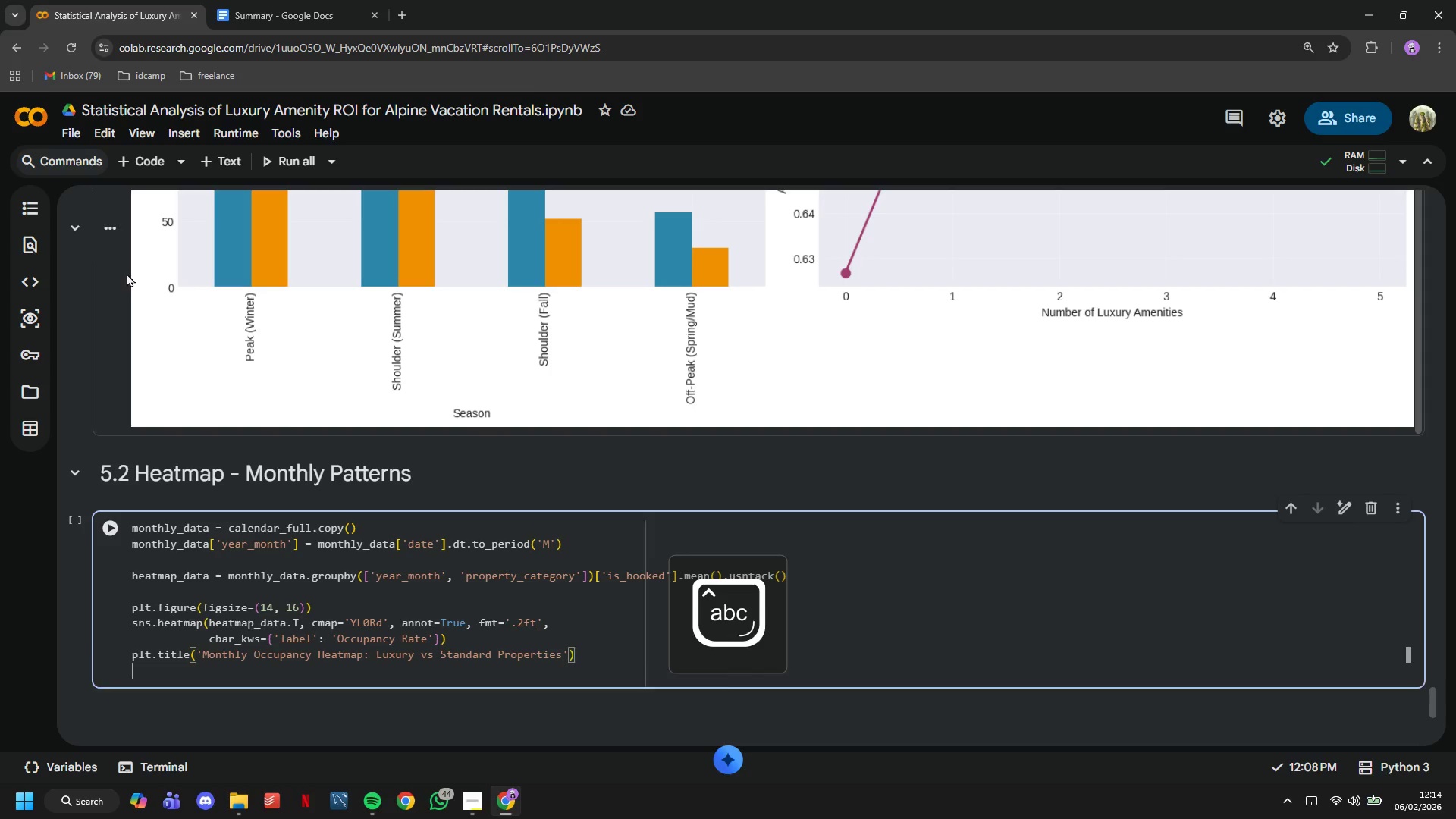 
key(Enter)
 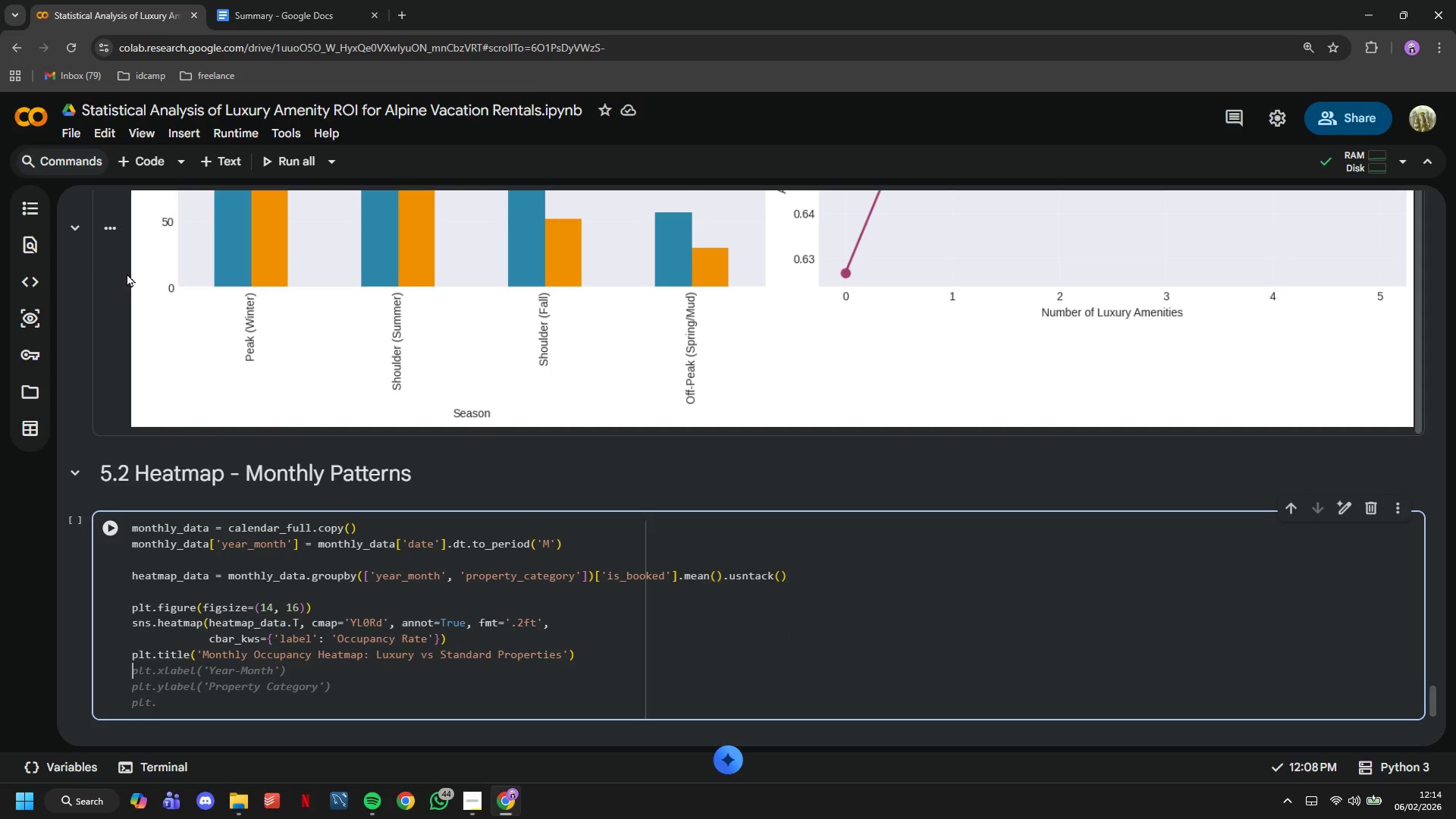 
key(ArrowLeft)
 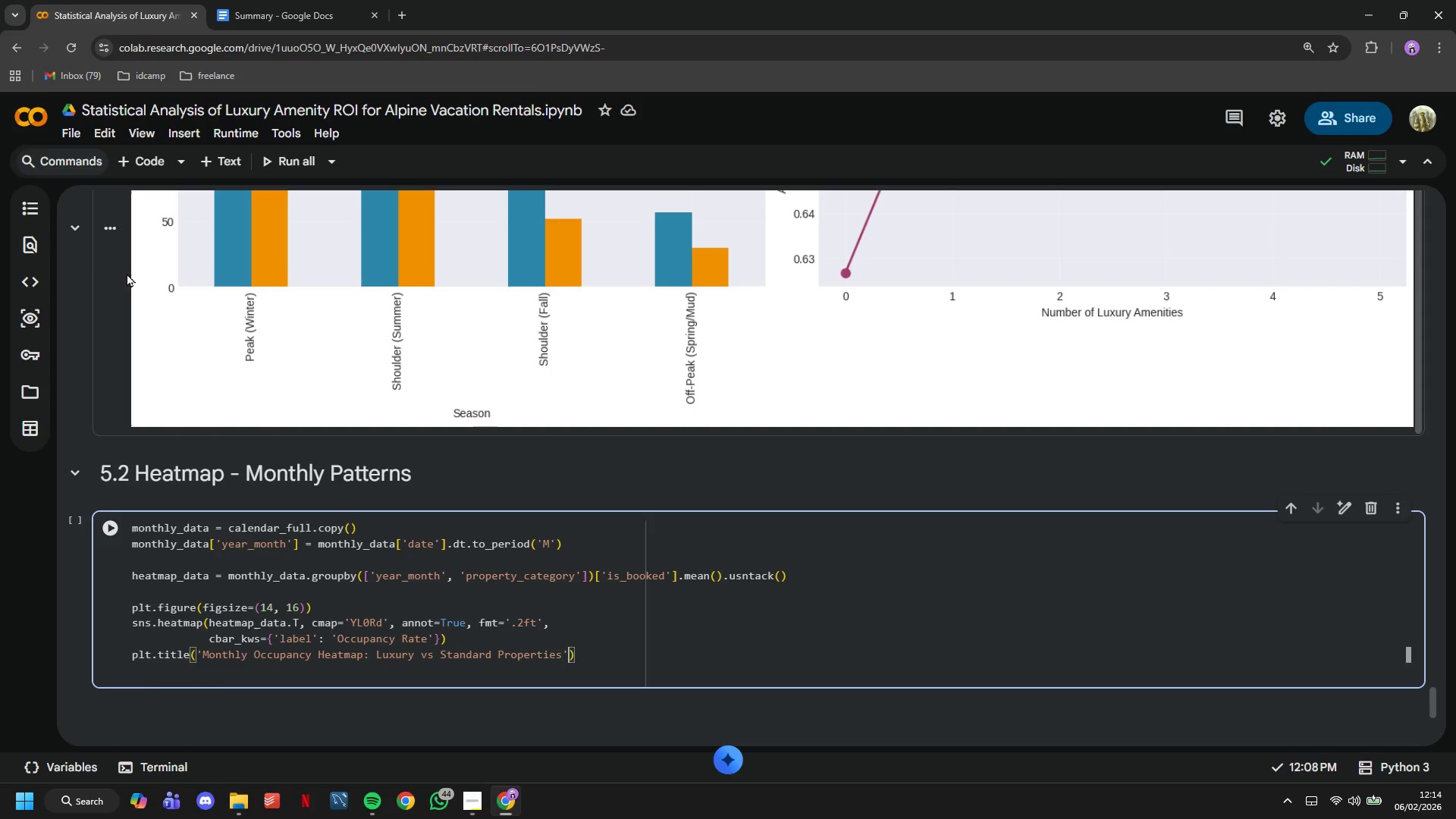 
key(ArrowLeft)
 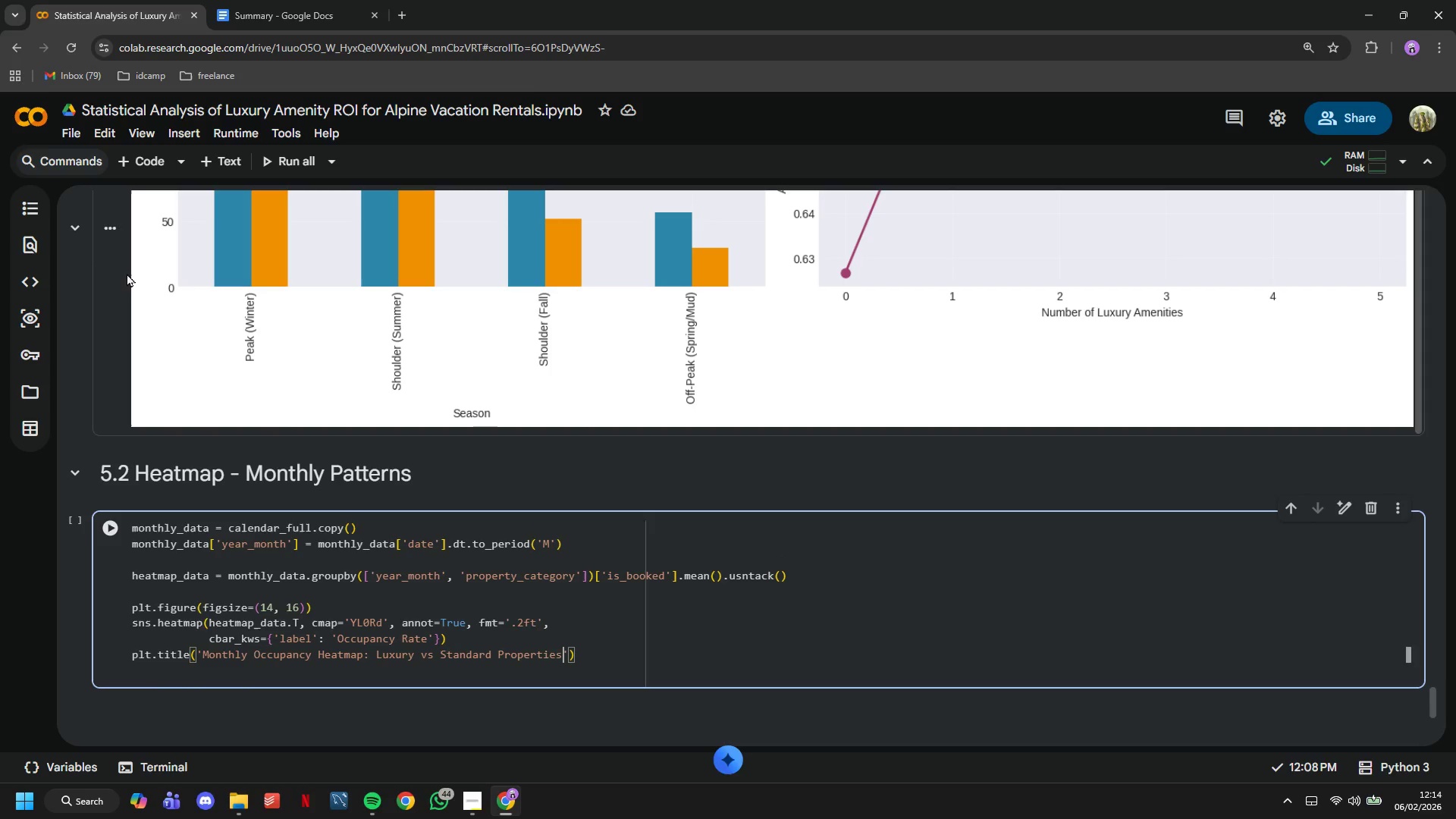 
key(ArrowLeft)
 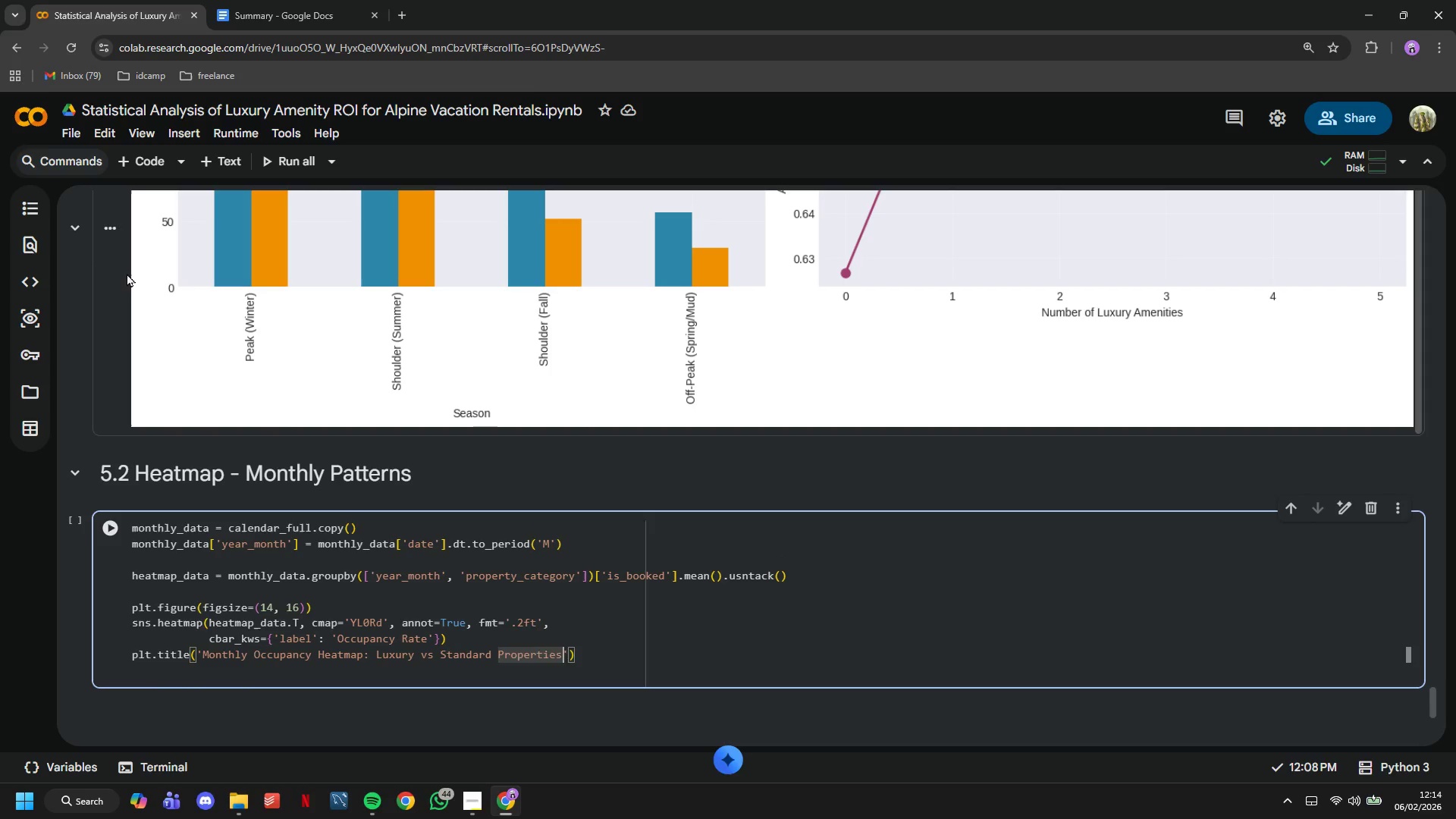 
key(ArrowRight)
 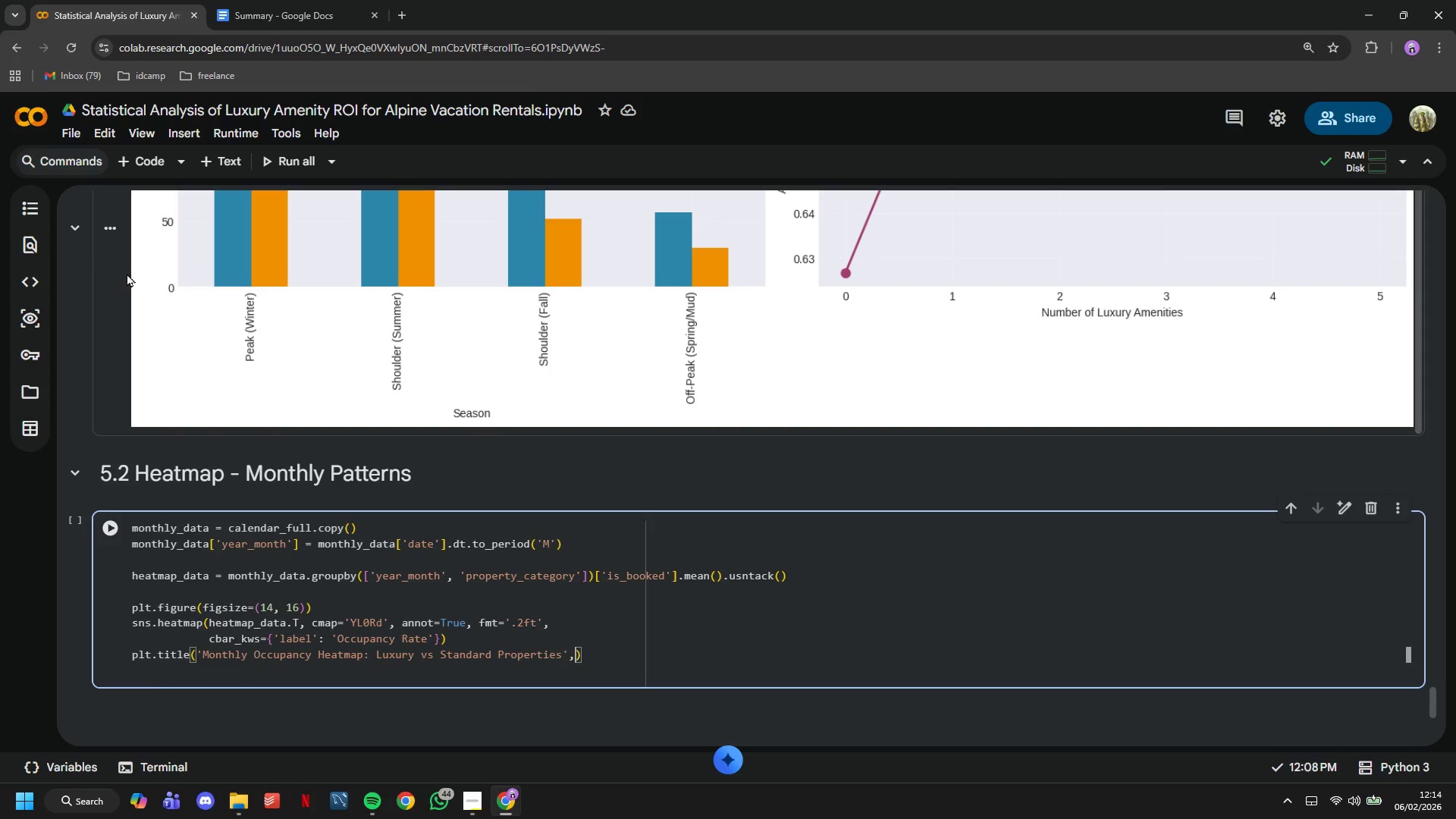 
type(, fontsize=14)
 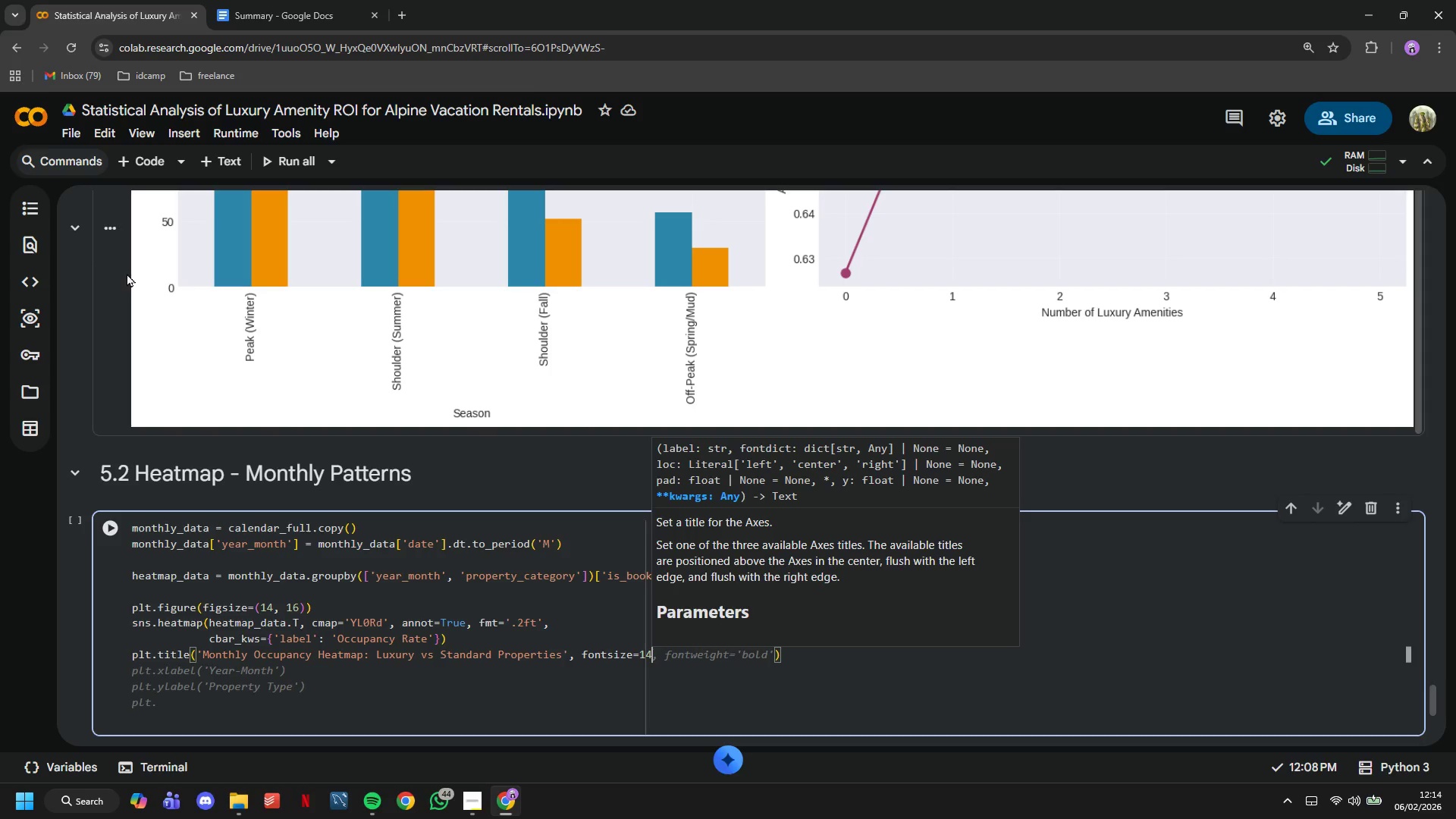 
wait(13.12)
 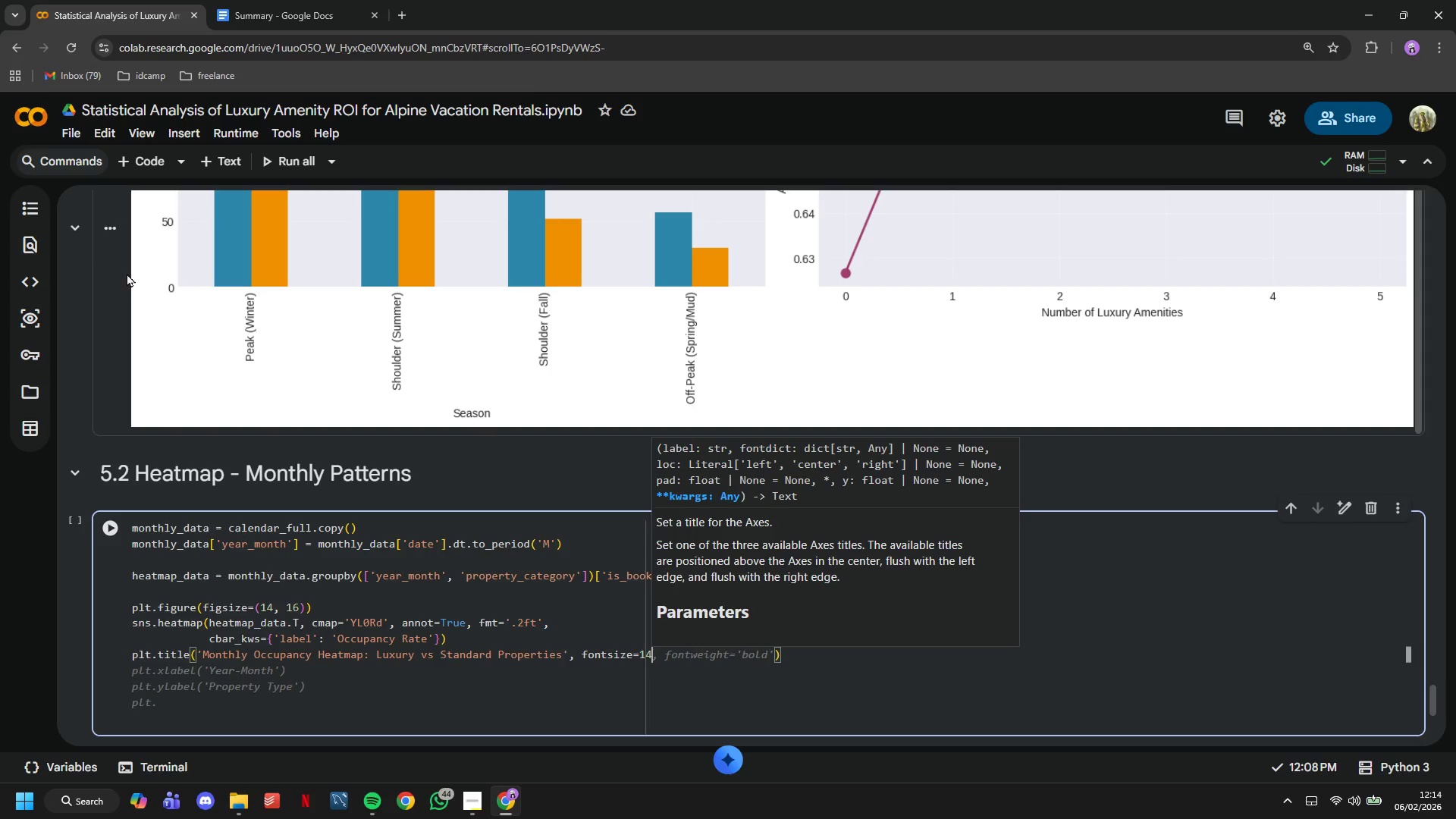 
key(Comma)
 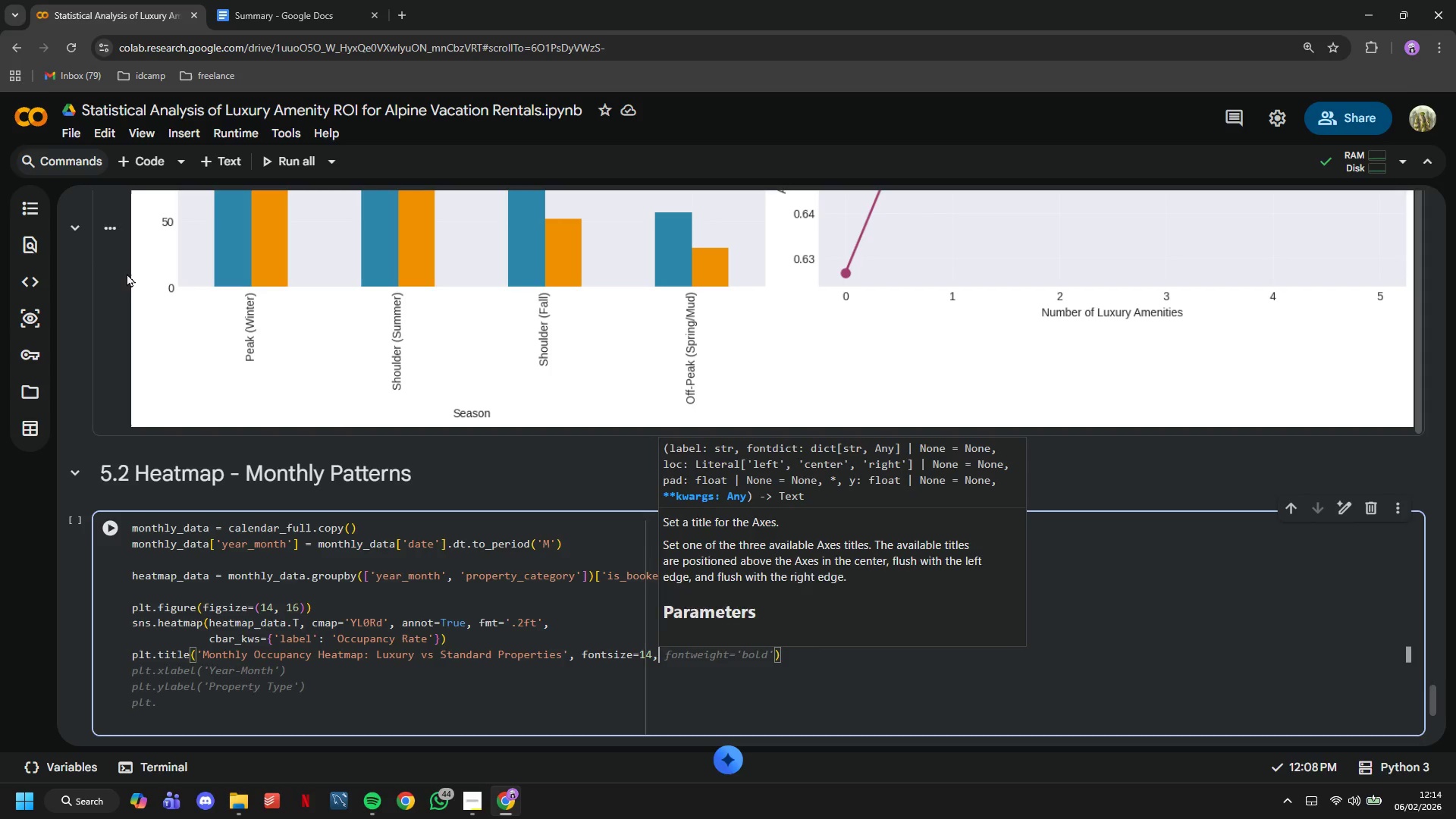 
key(Space)
 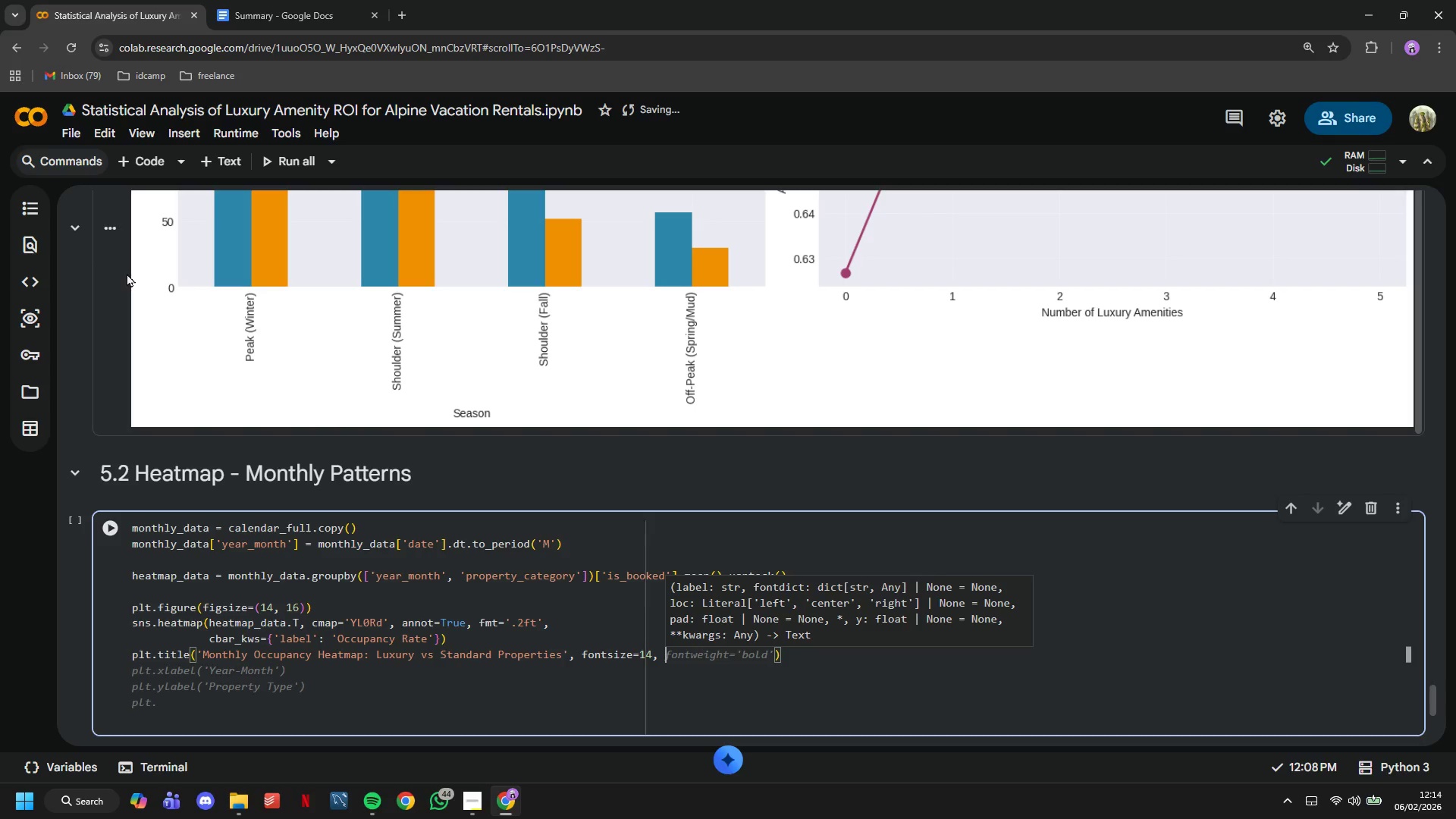 
type(fontweight='bold)
 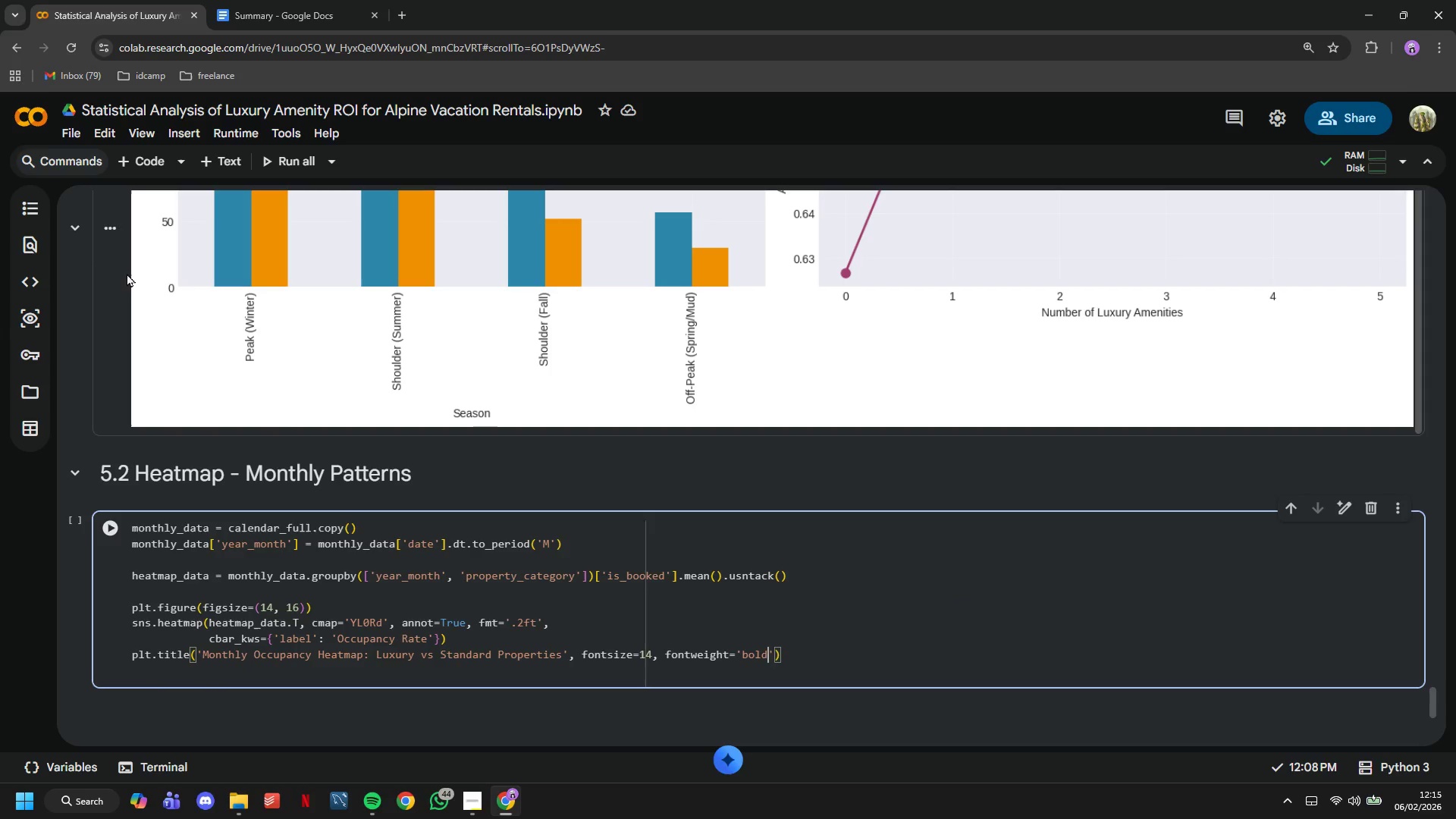 
key(ArrowRight)
 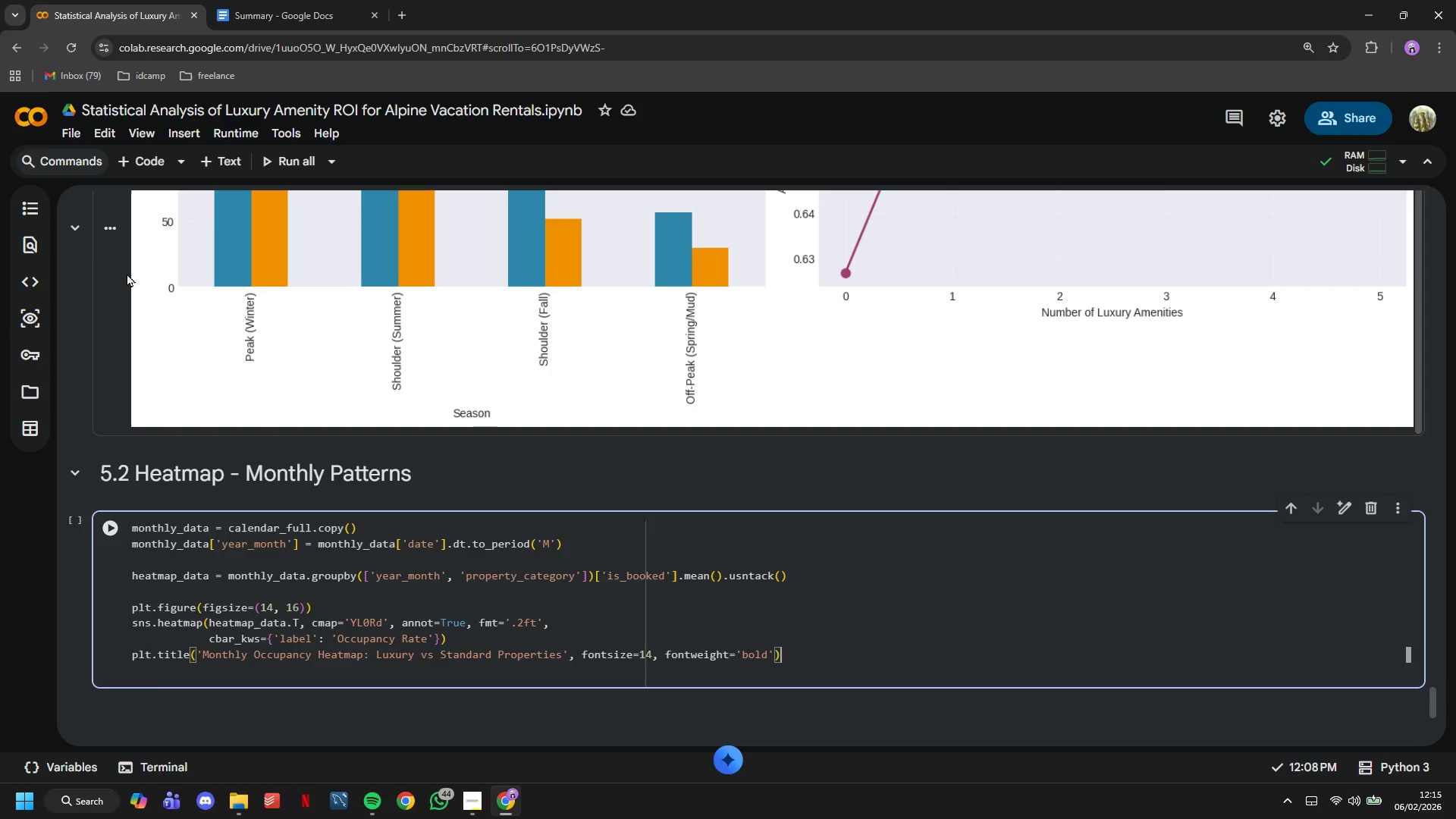 
key(ArrowRight)
 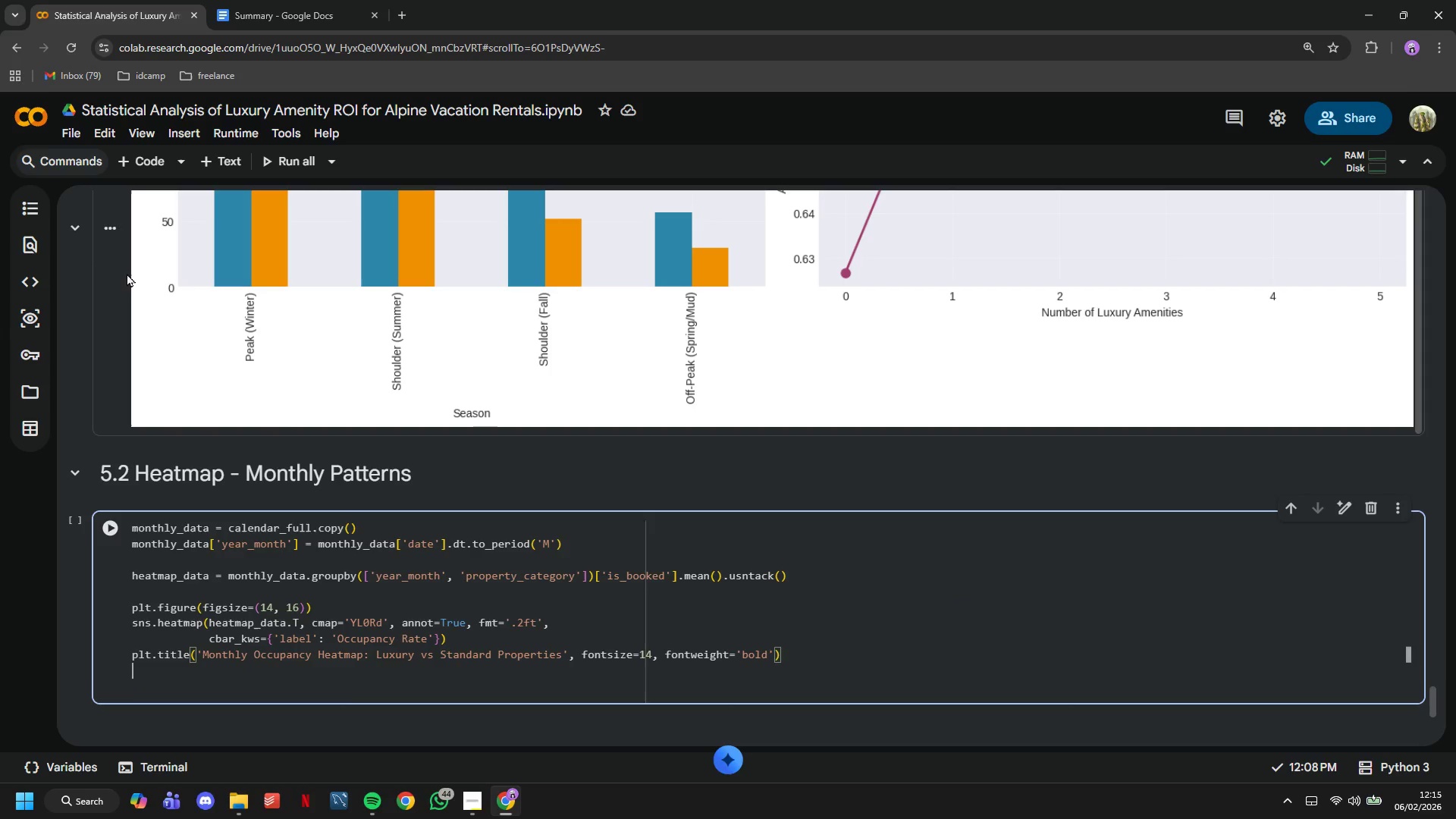 
key(Enter)
 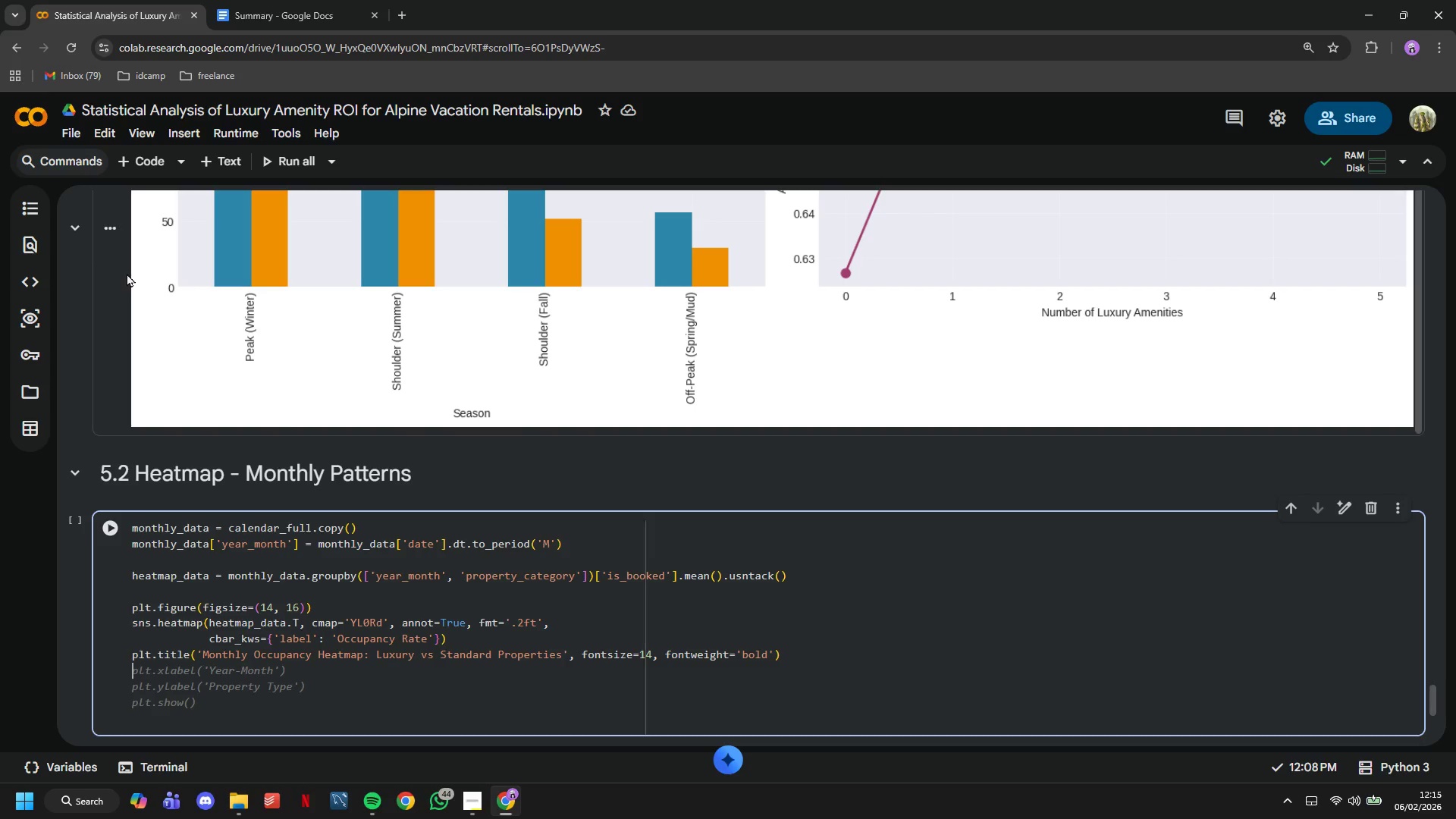 
type(plt.xlabel()
 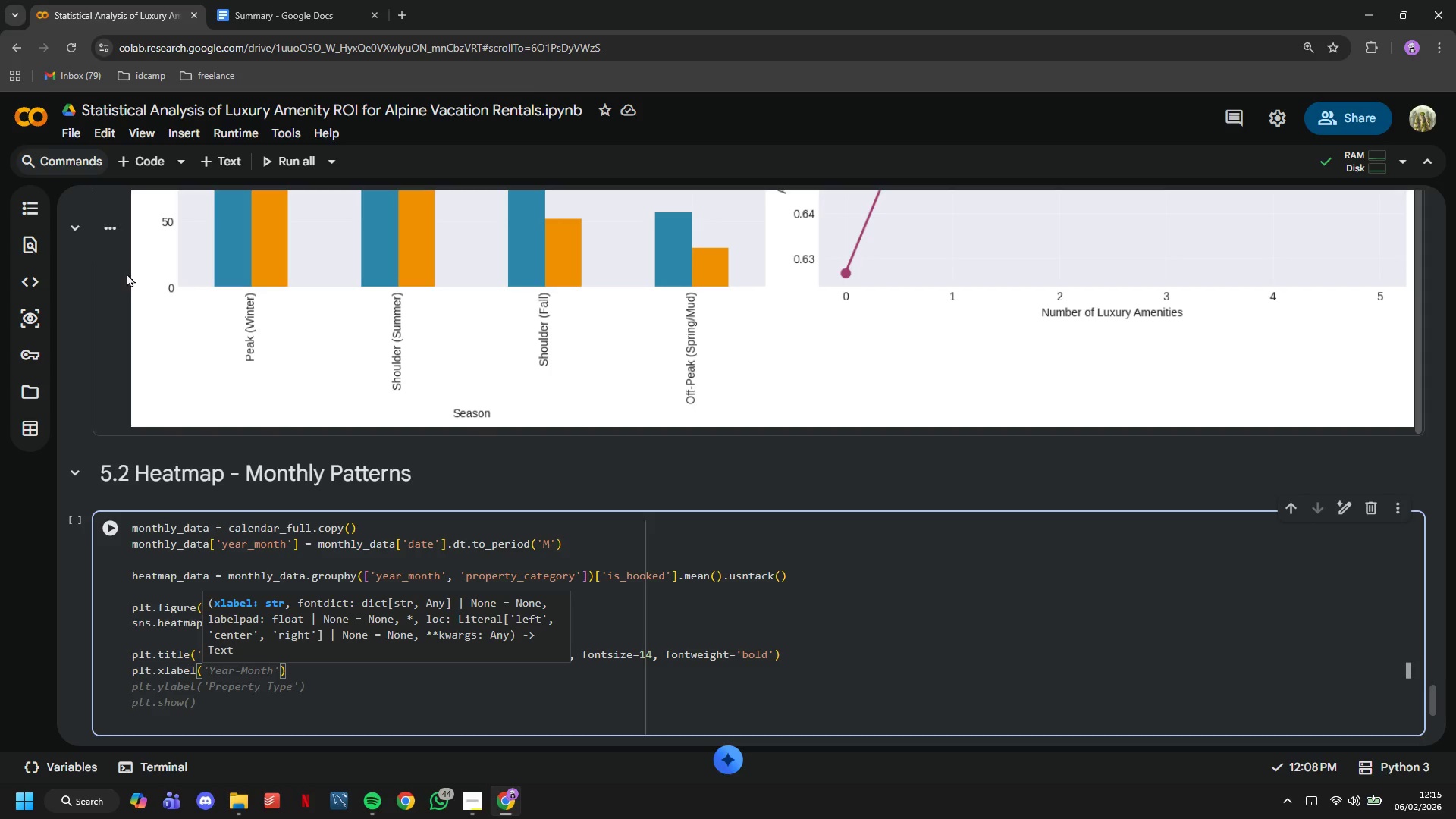 
wait(5.05)
 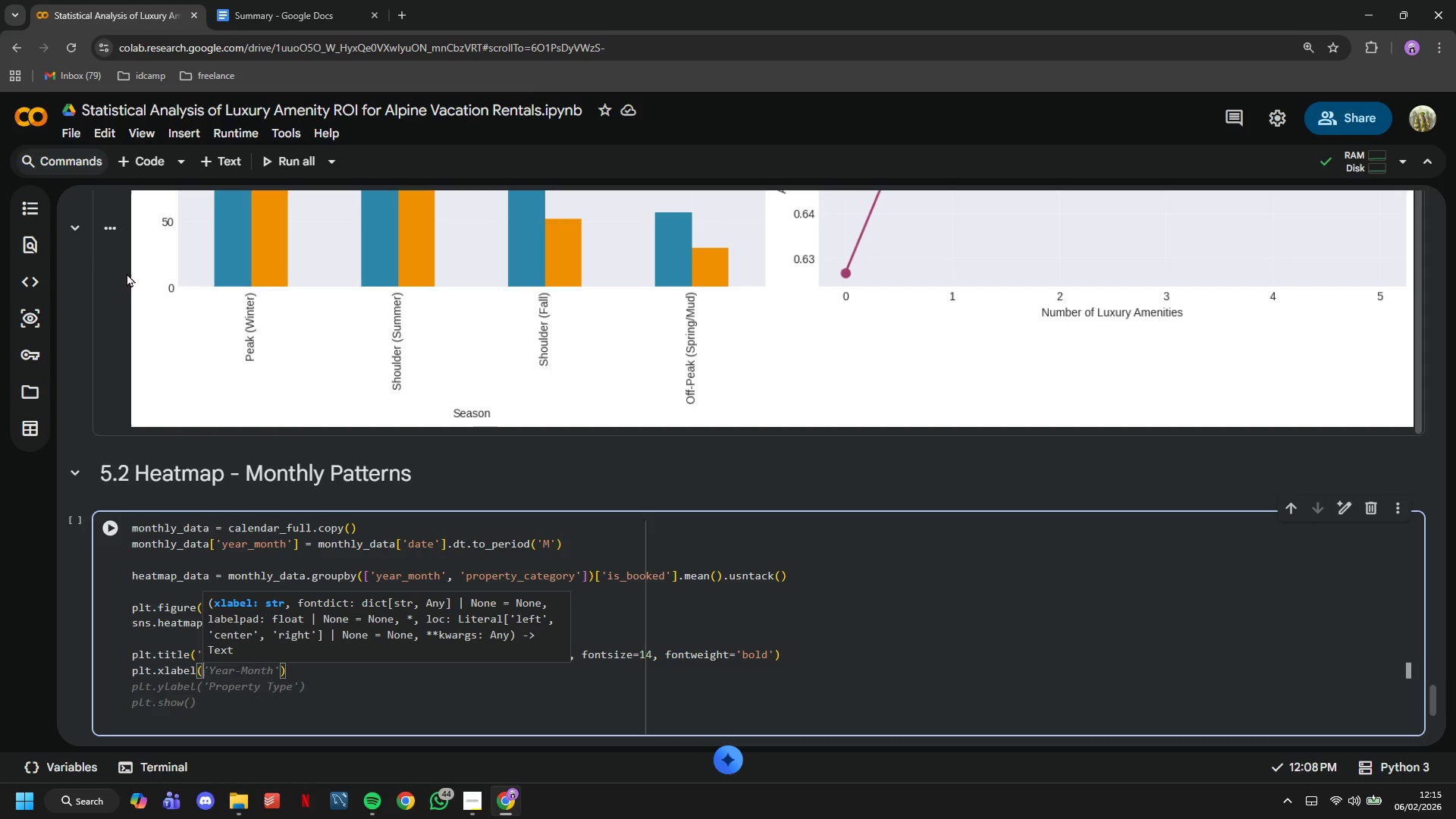 
type('Month)
 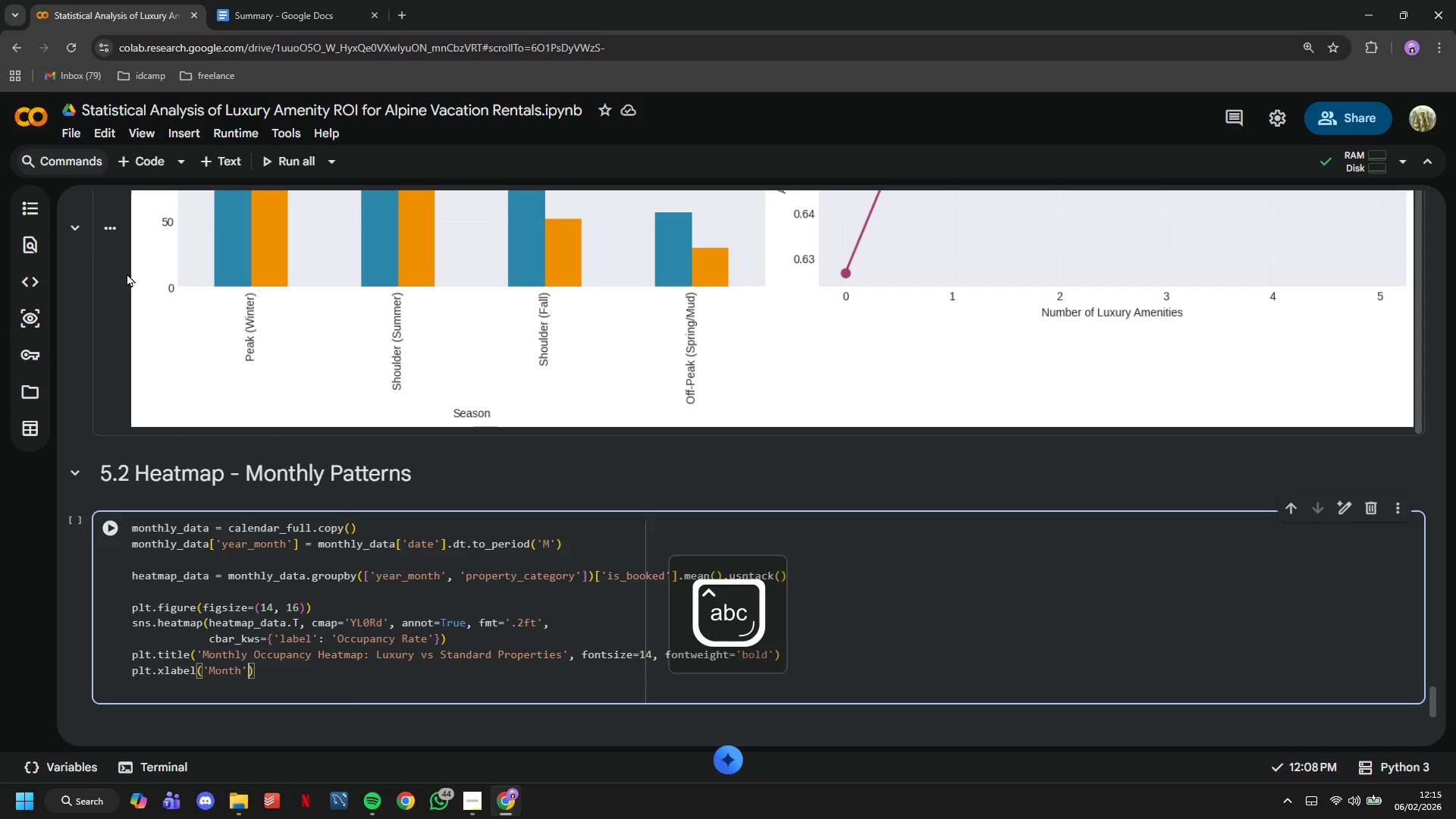 
key(ArrowRight)
 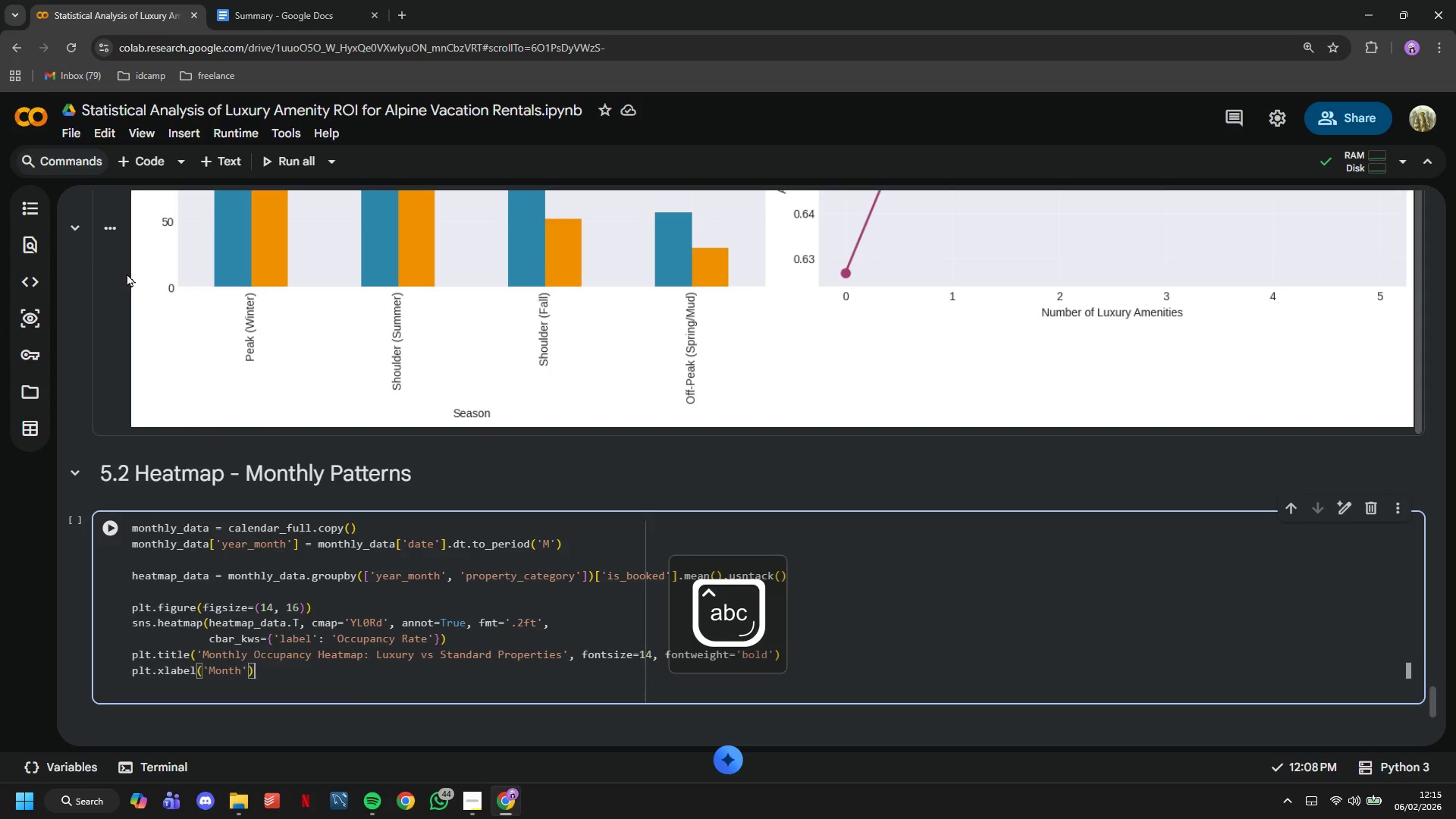 
key(ArrowRight)
 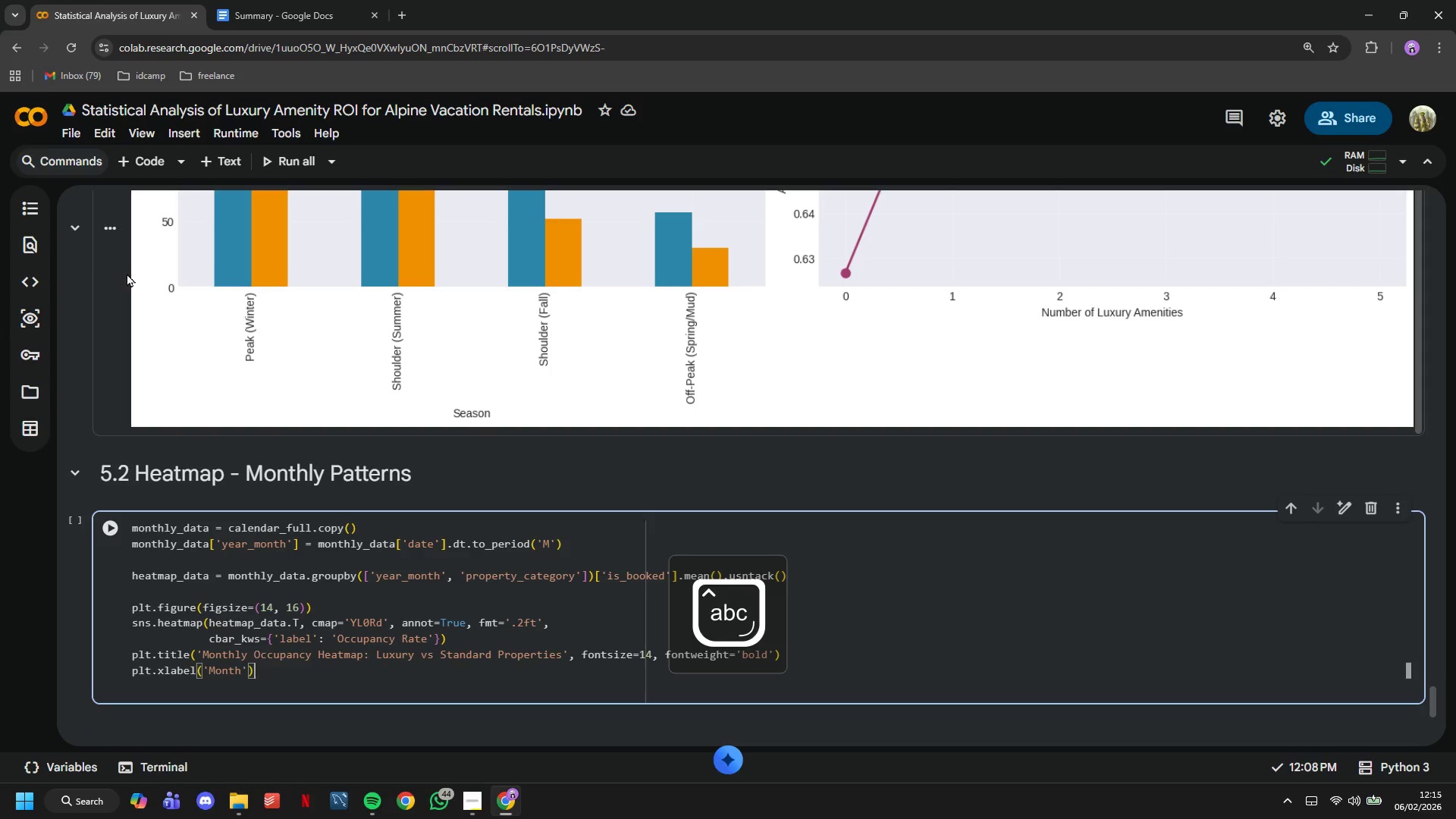 
key(Enter)
 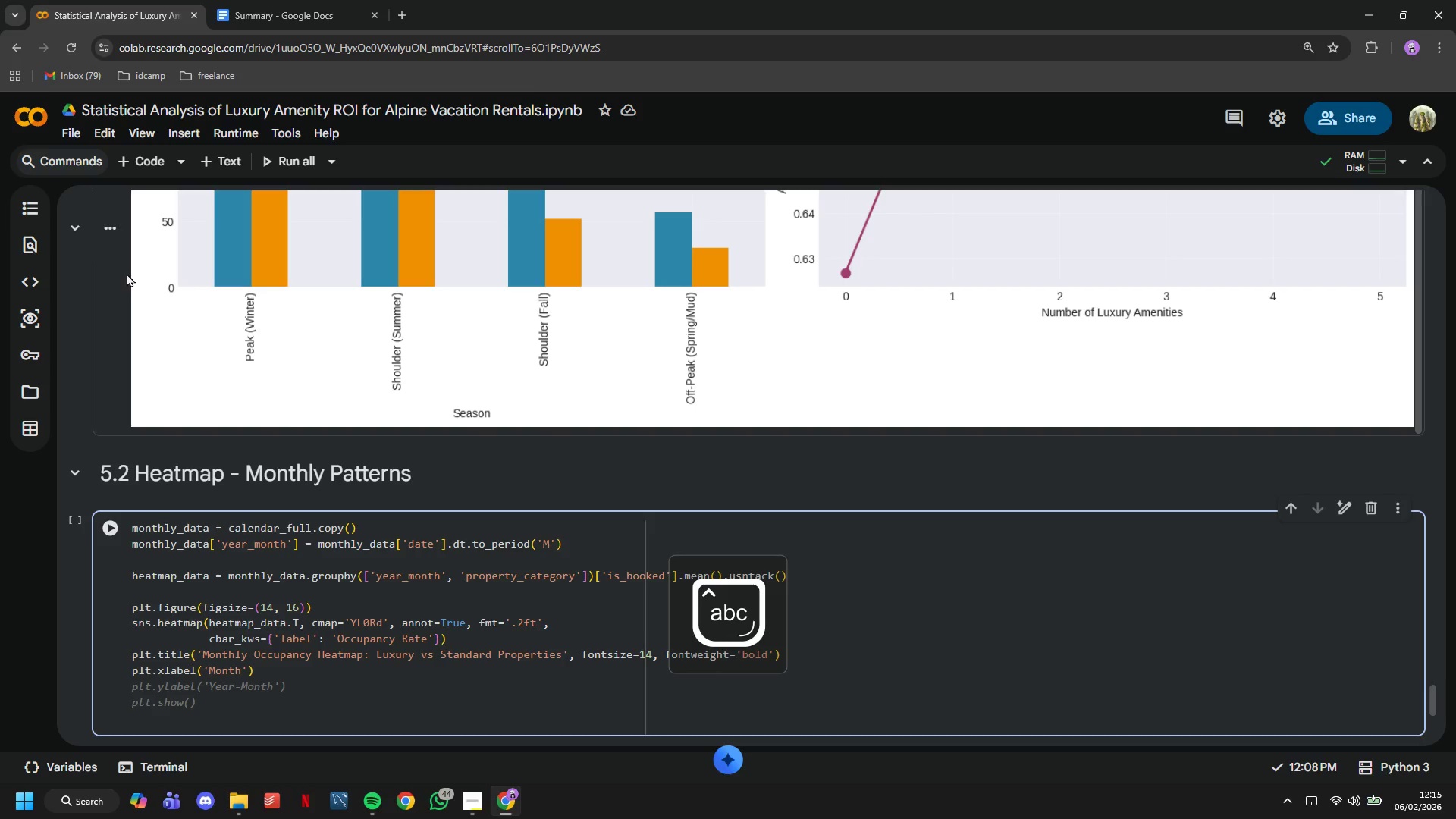 
type(plt.ylabel('Property Type)
 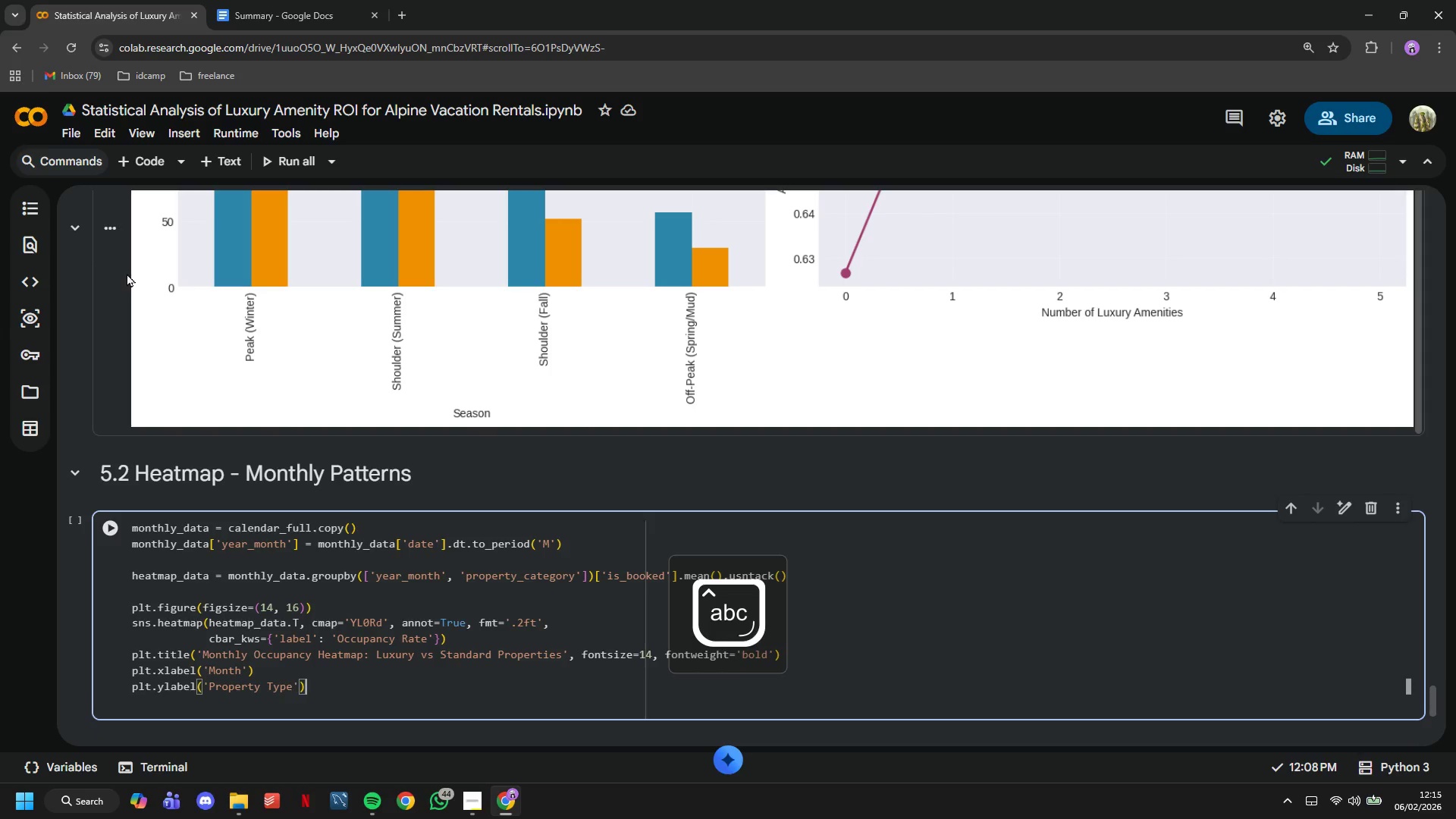 
 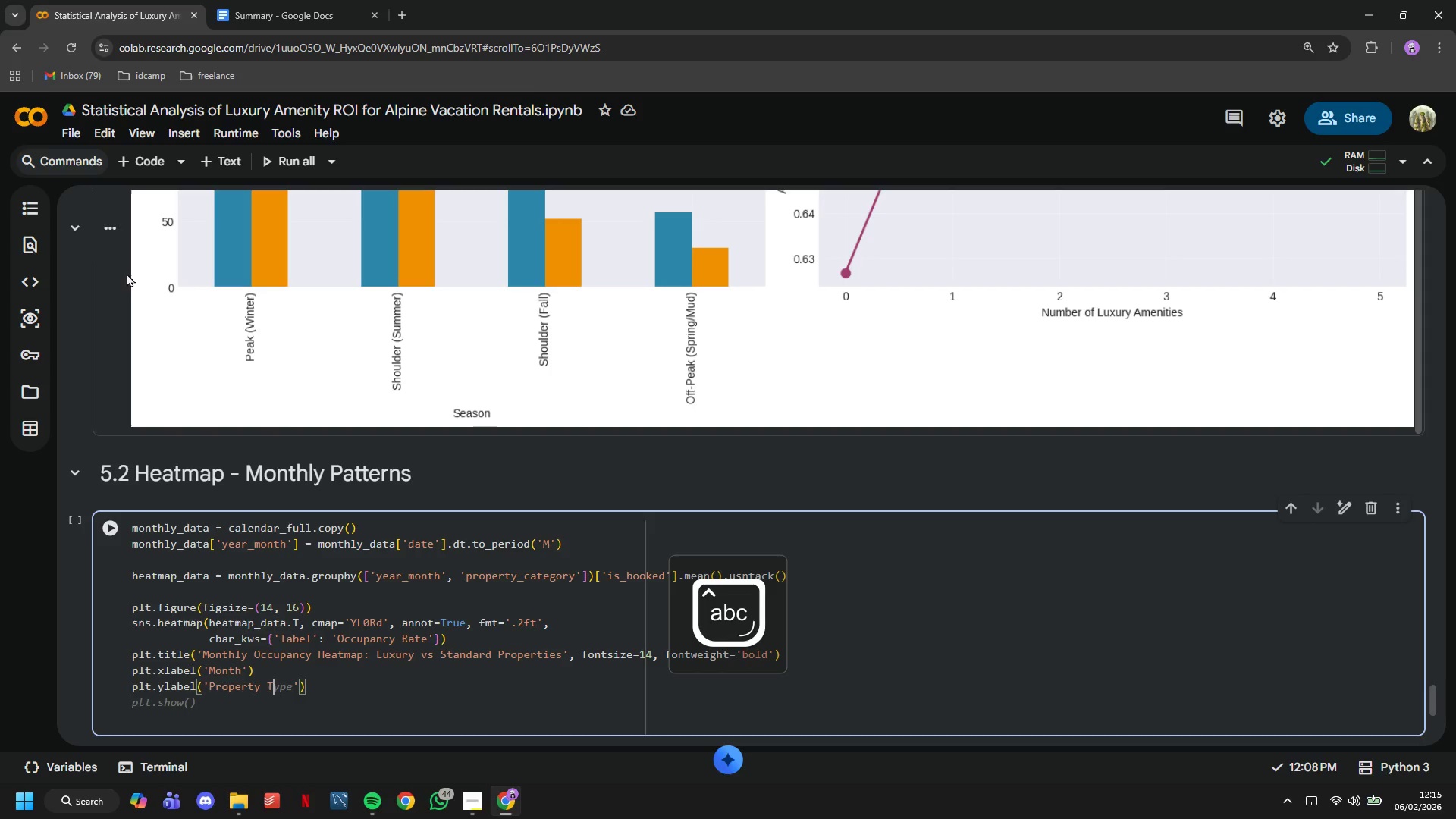 
key(ArrowRight)
 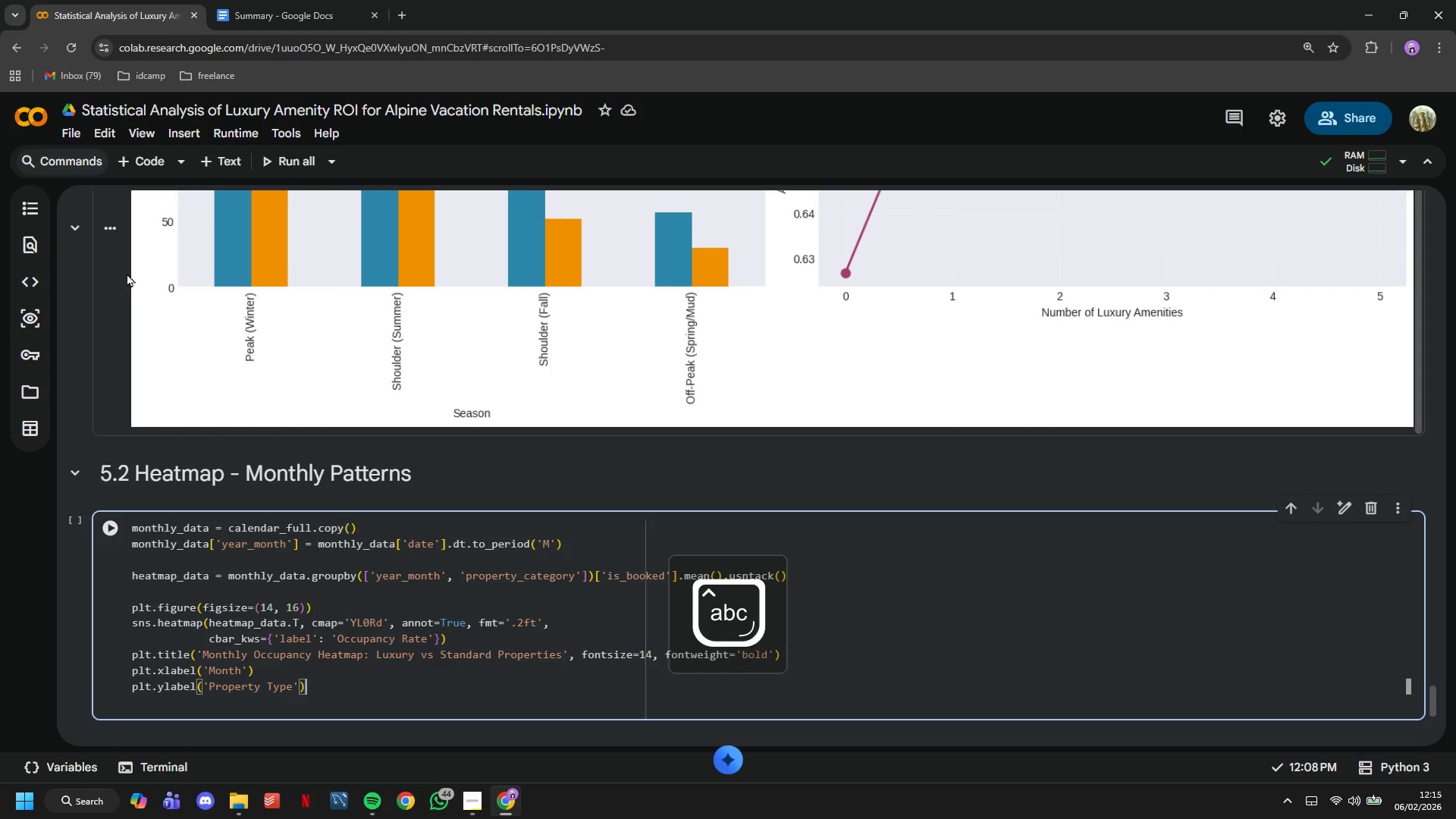 
key(ArrowRight)
 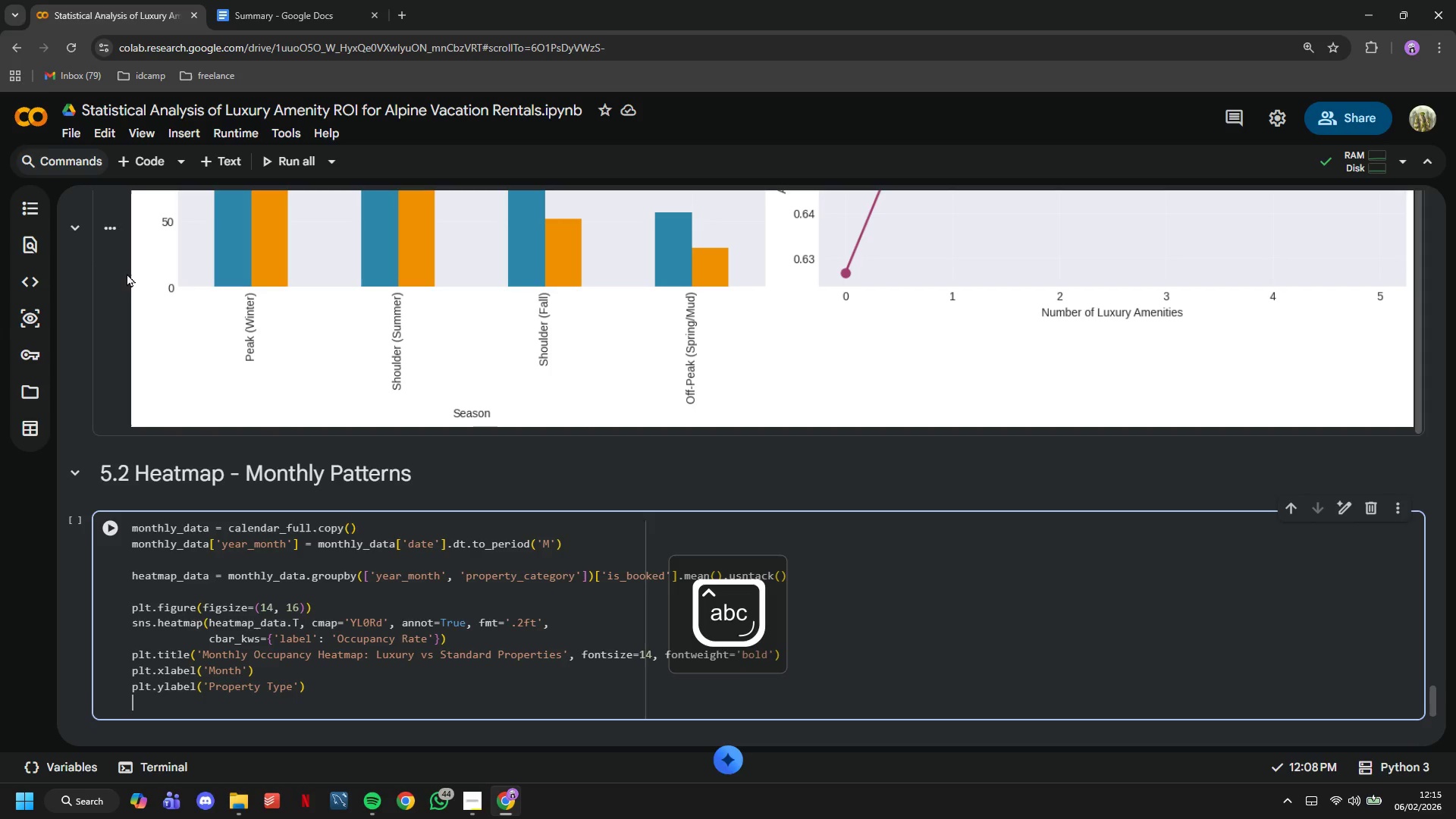 
key(ArrowRight)
 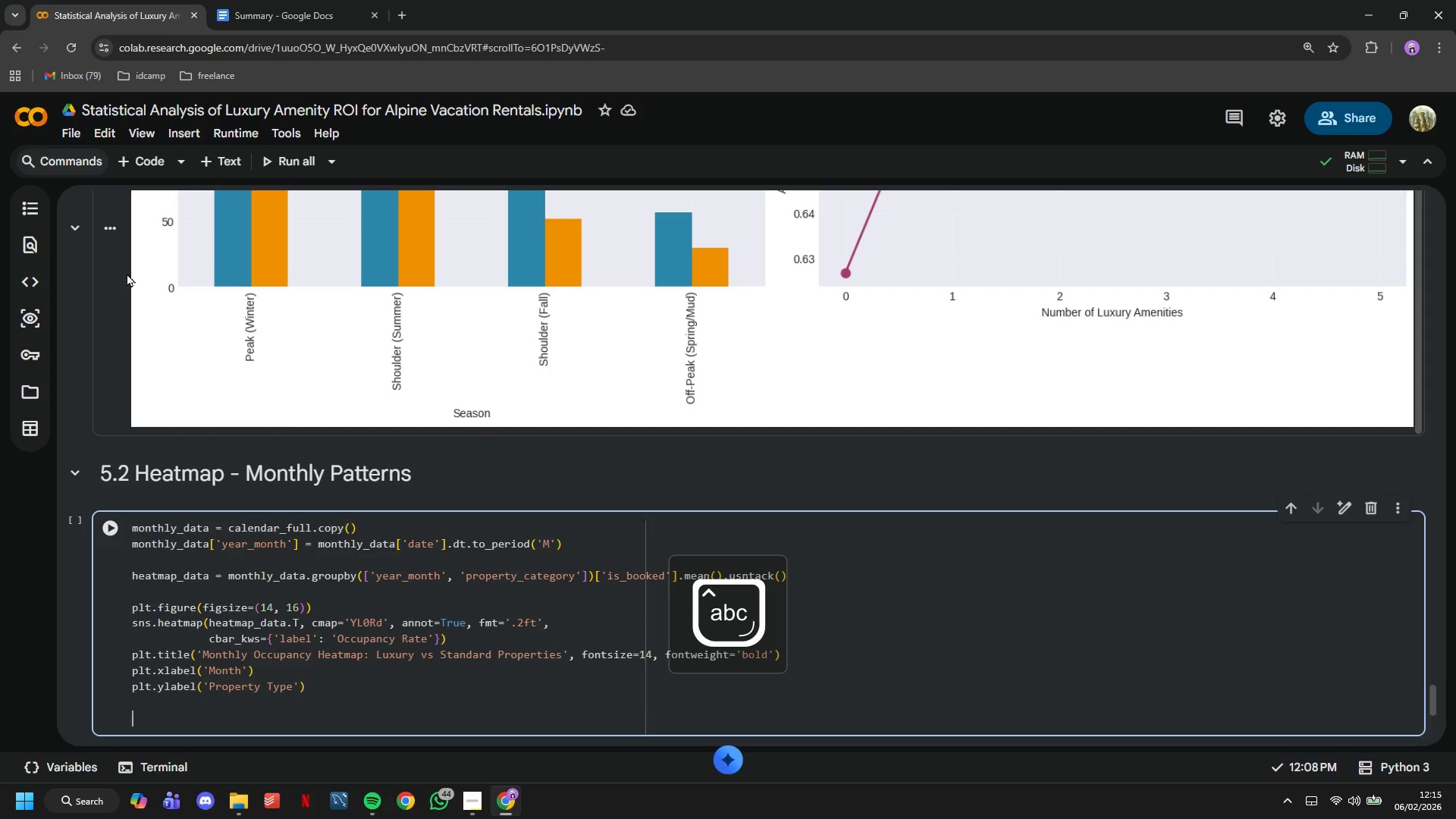 
key(Enter)
 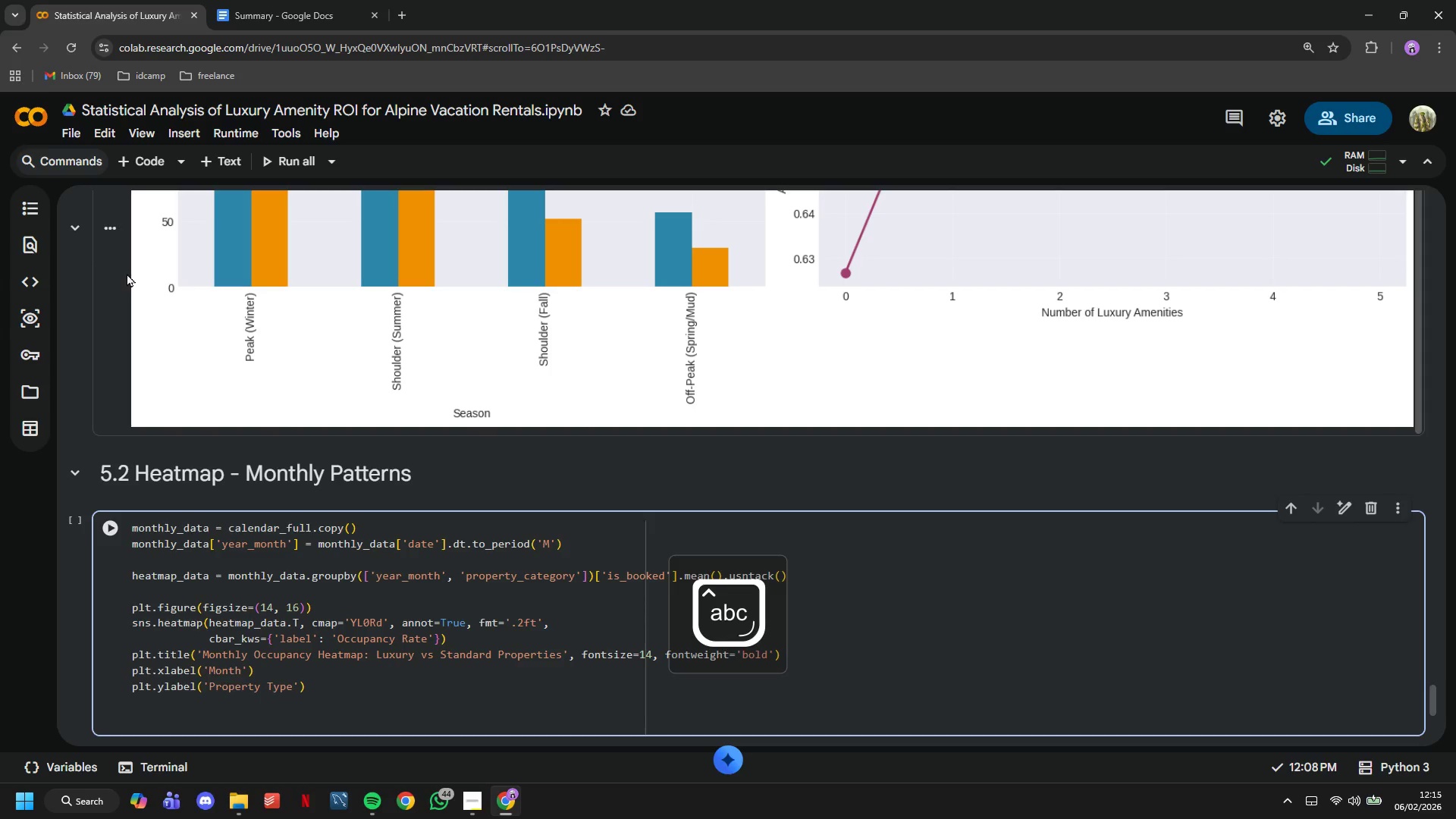 
key(Backspace)
type(plt.tight_layout()
 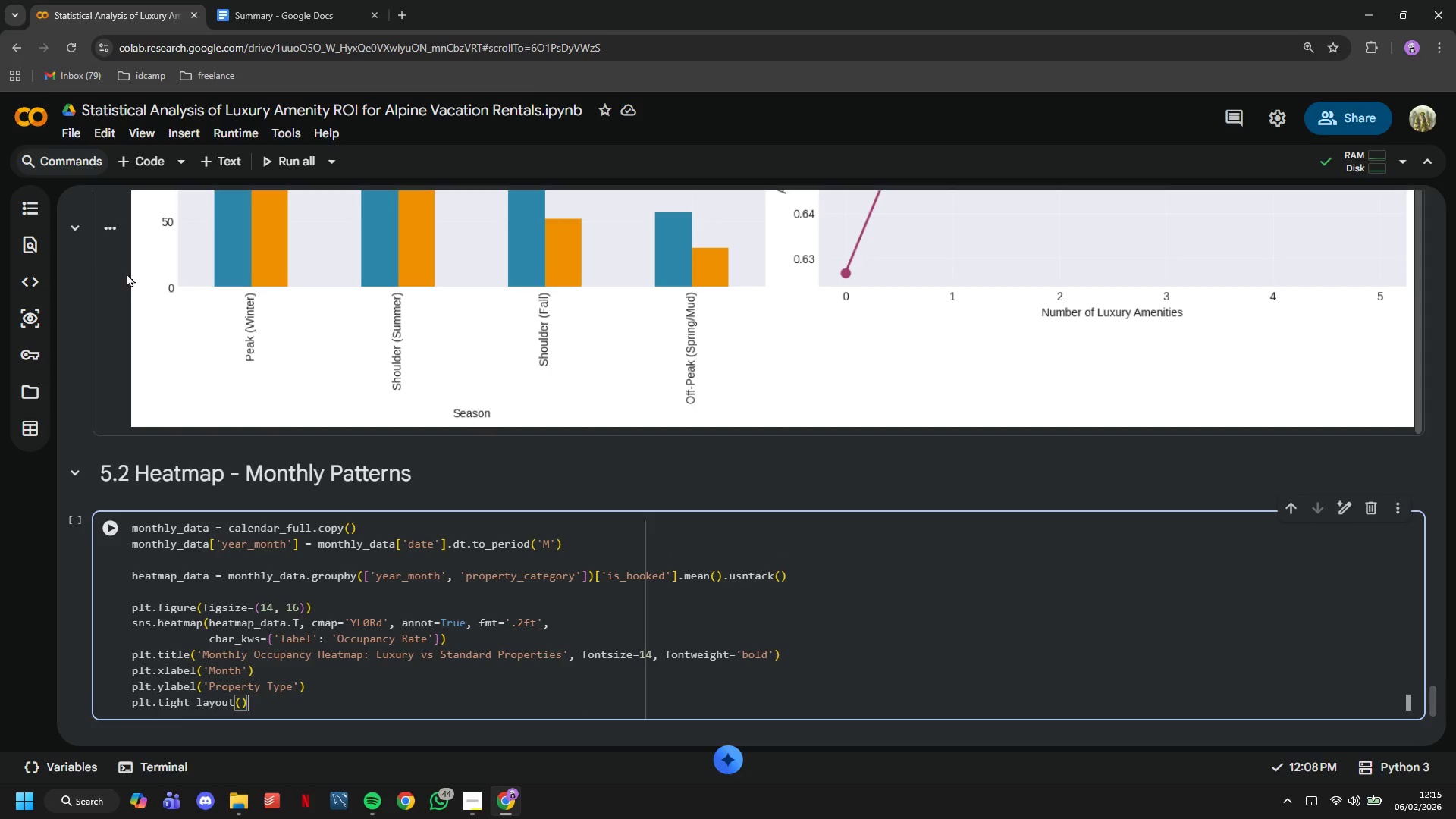 
 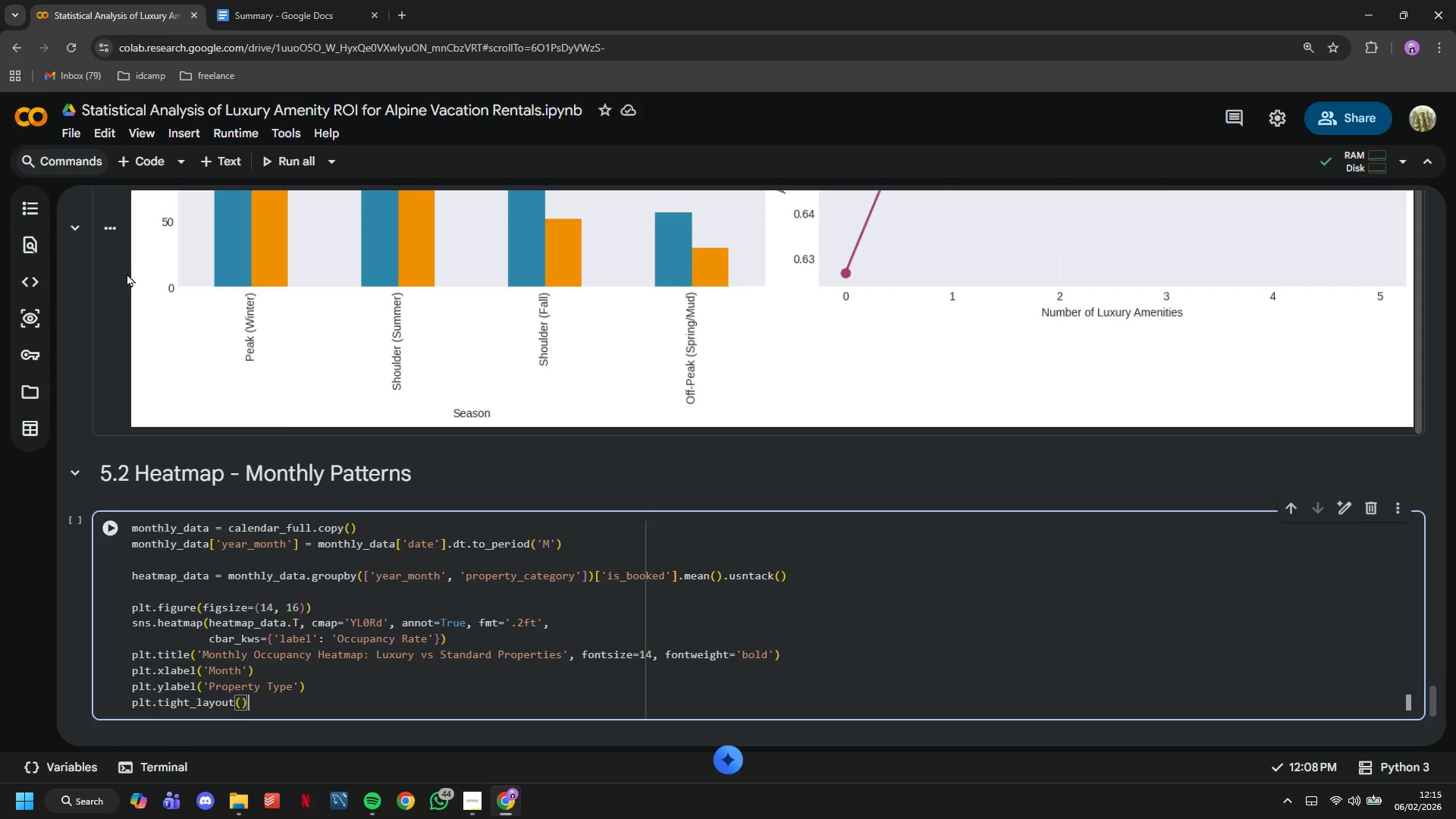 
key(ArrowRight)
 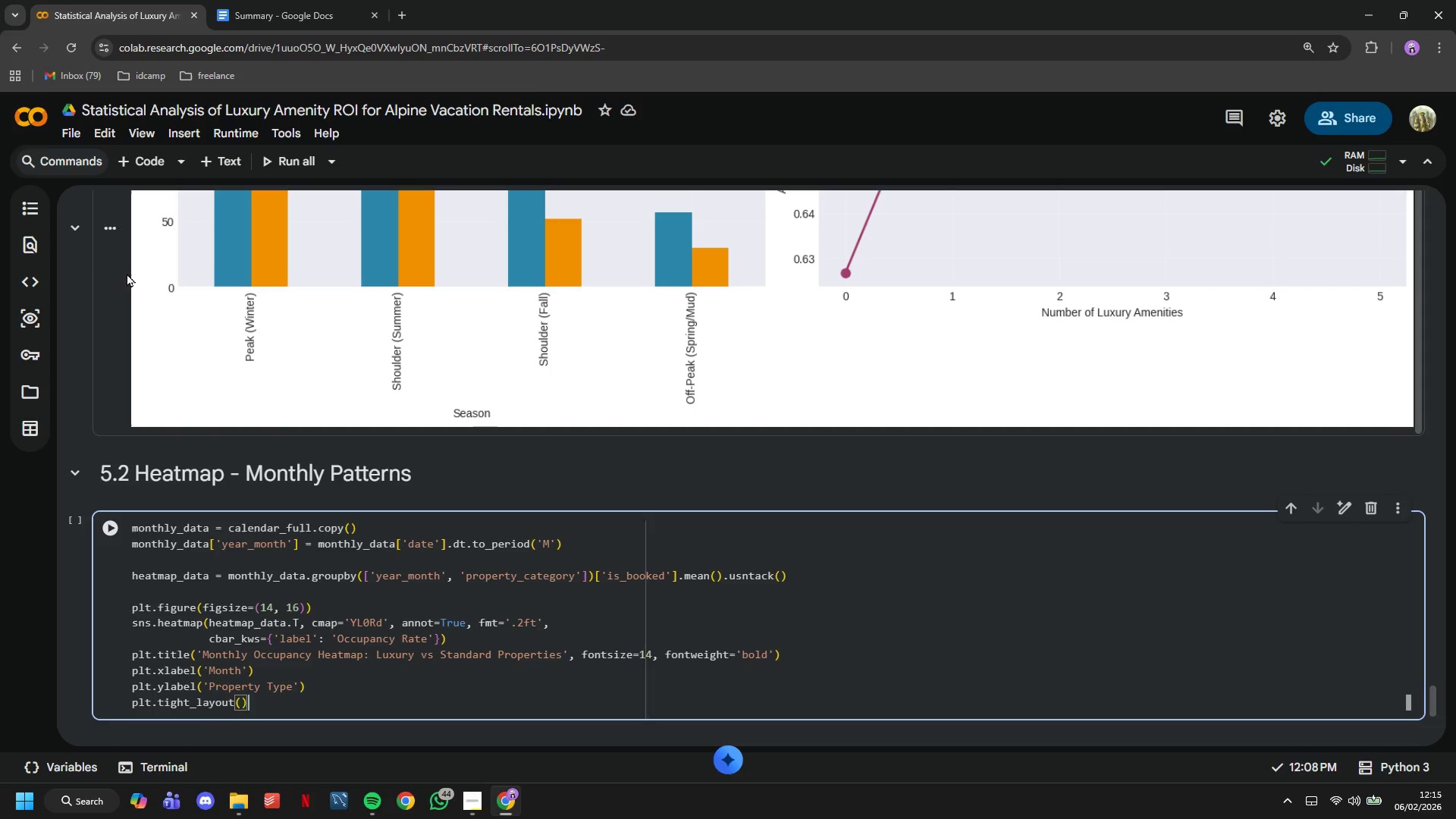 
key(Enter)
 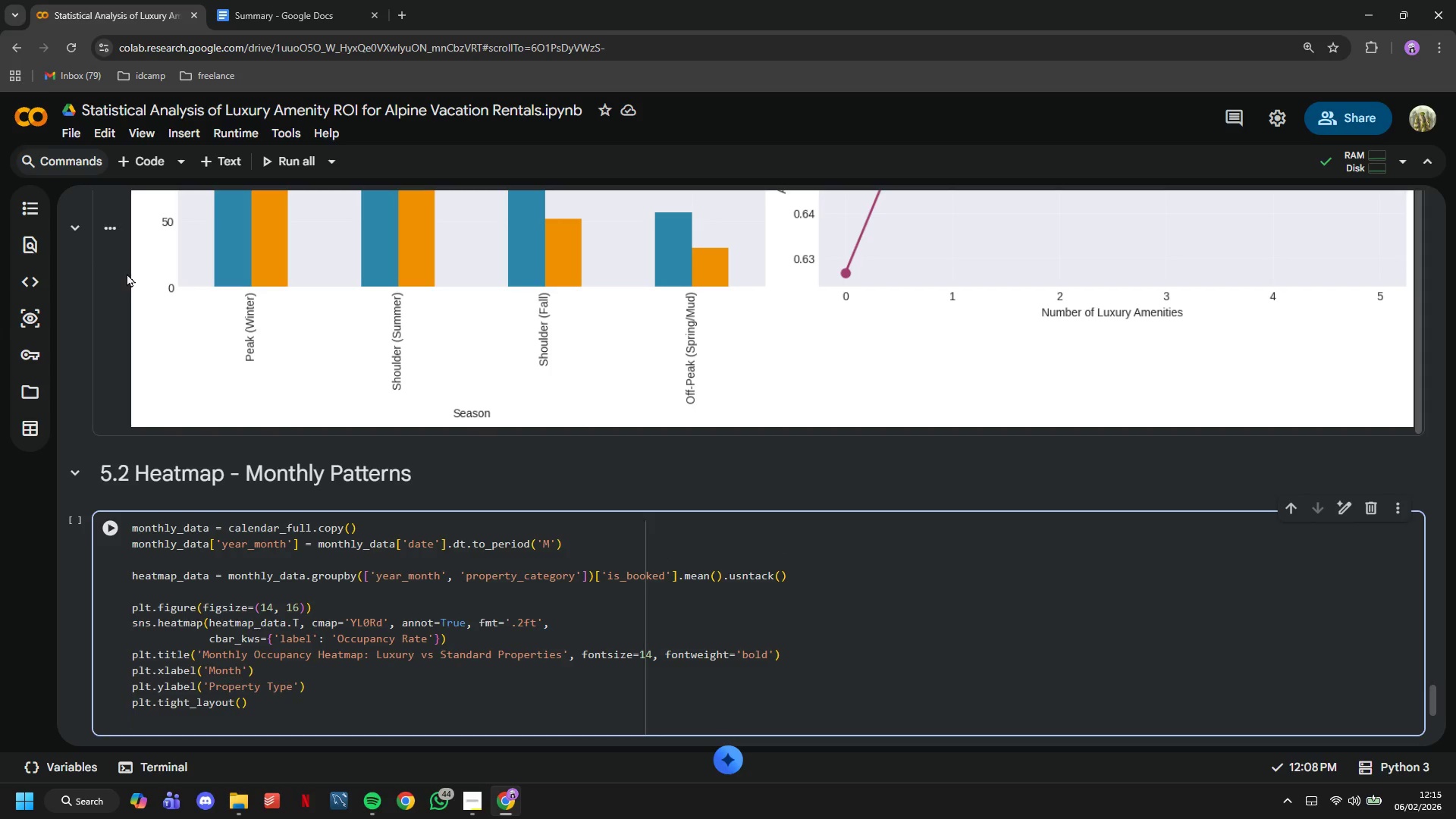 
type(plt,show()
 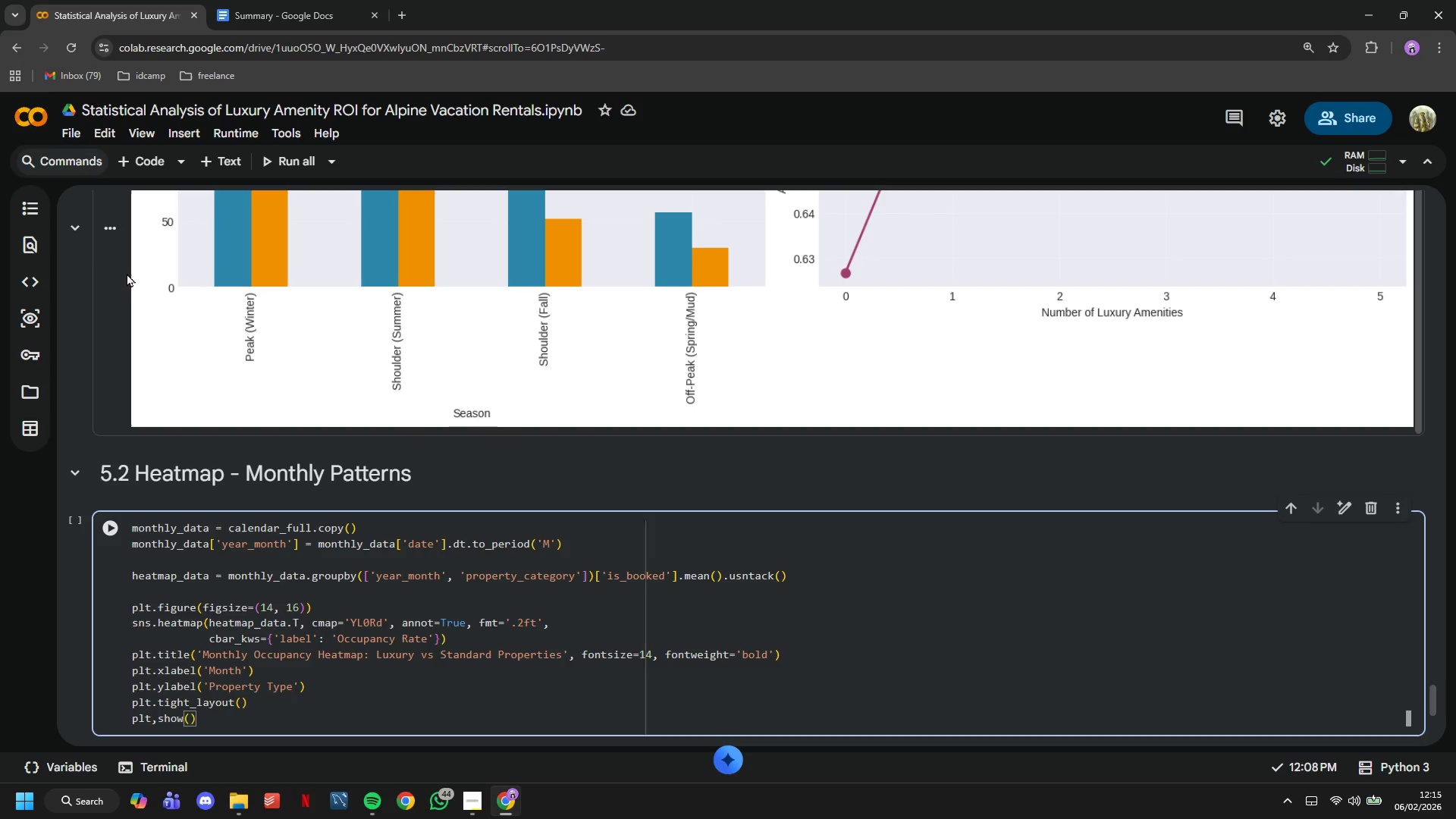 
hold_key(key=ArrowLeft, duration=0.64)
 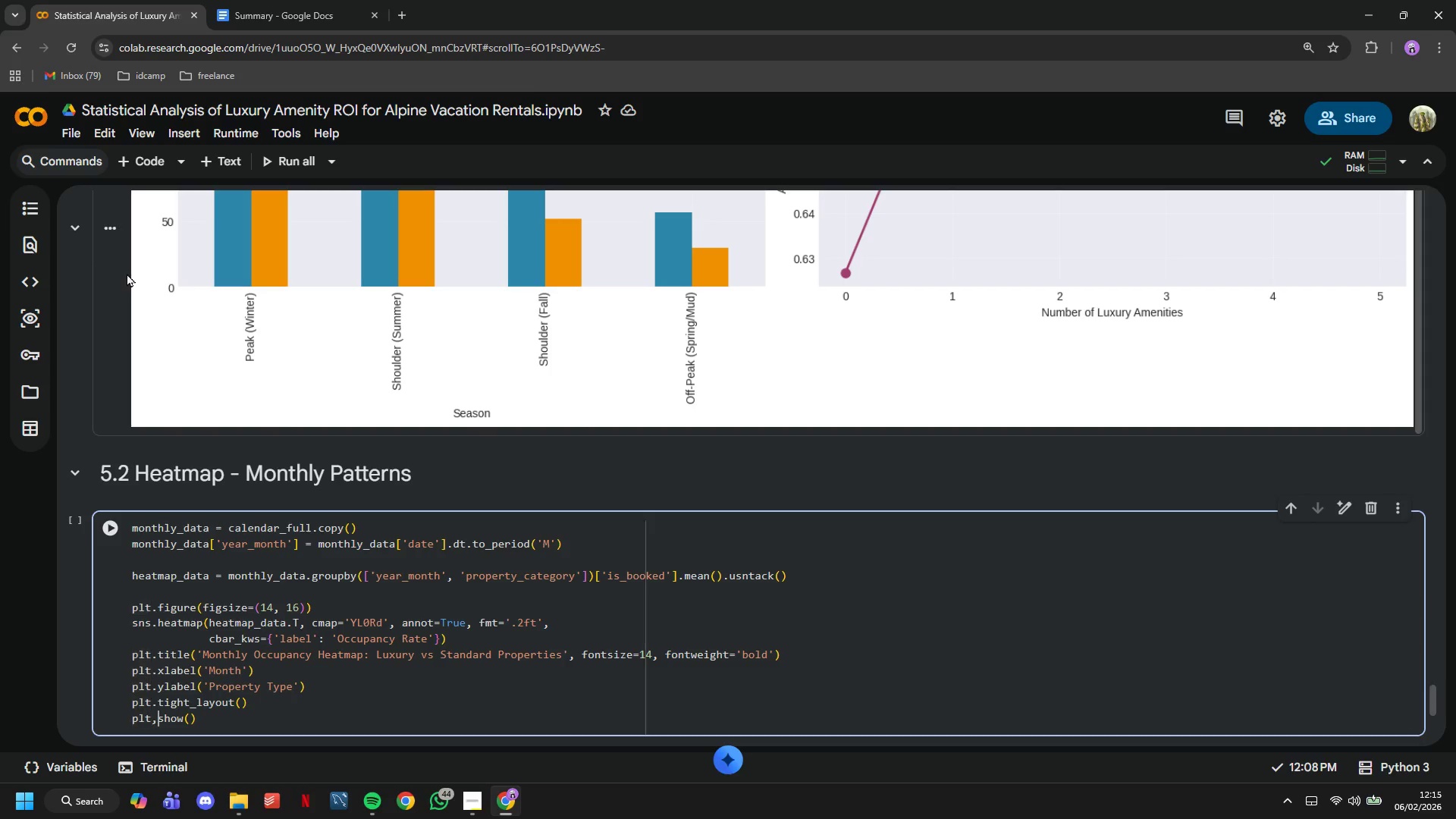 
key(ArrowRight)
 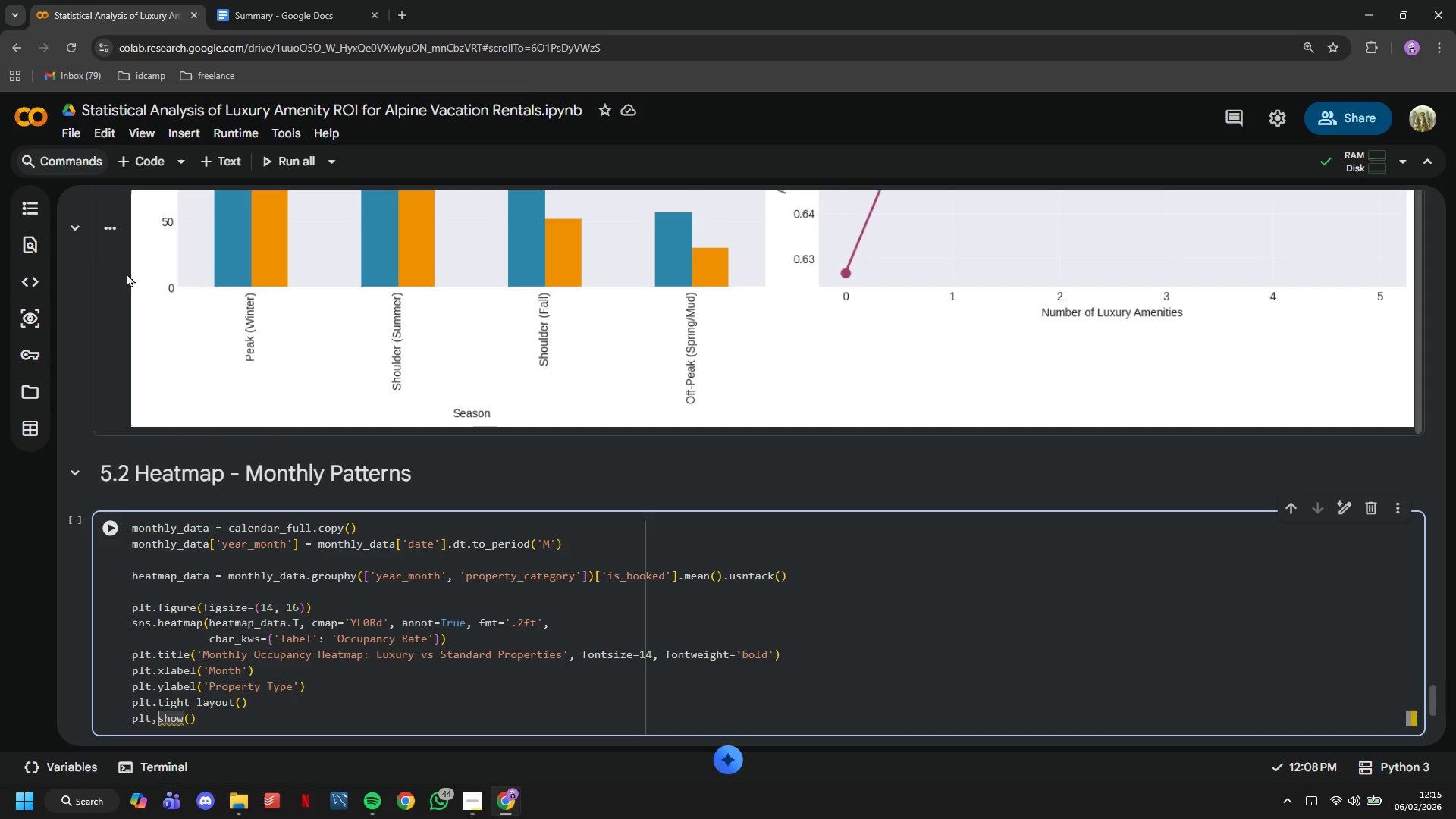 
key(Backspace)
 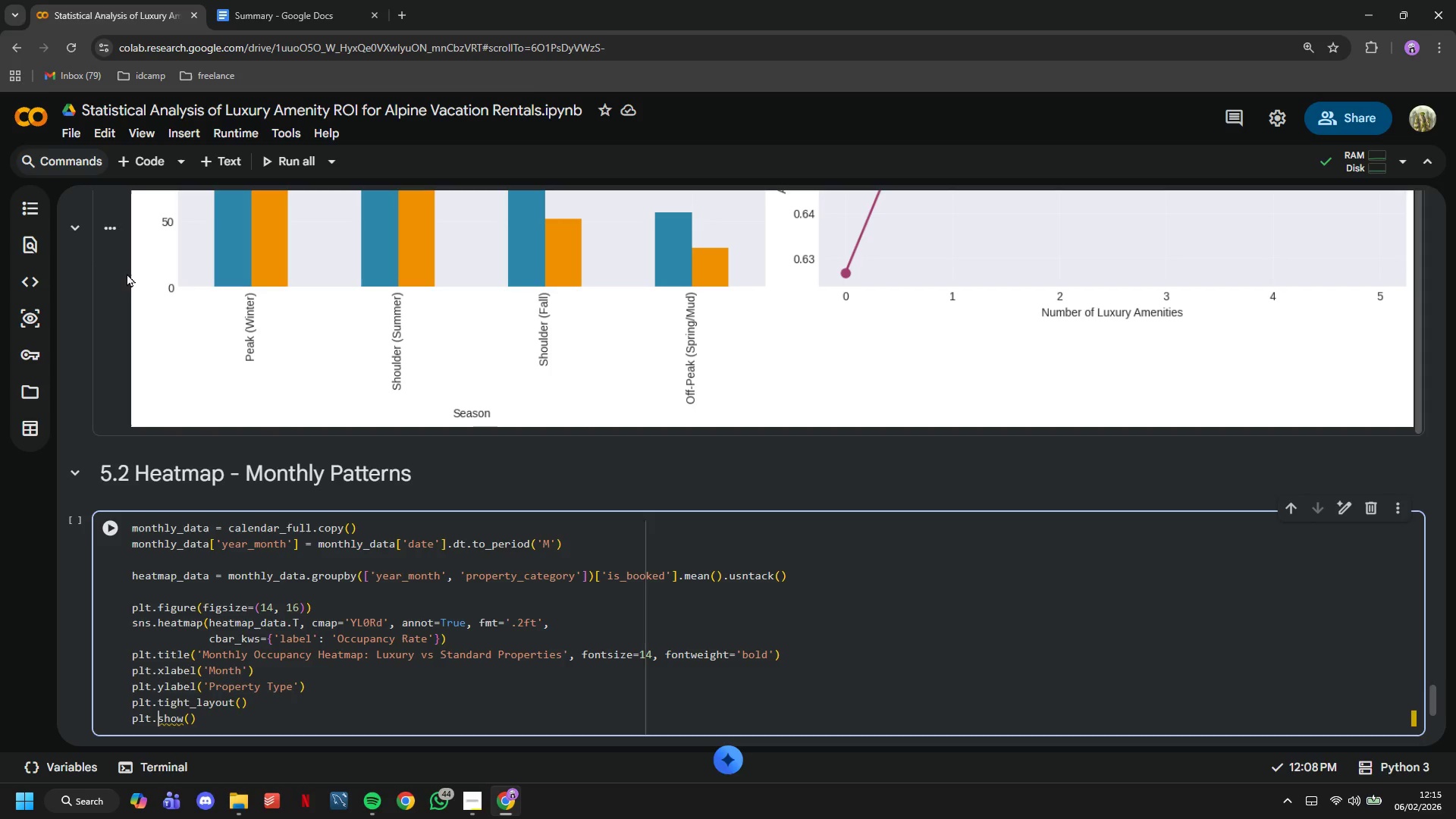 
key(Period)
 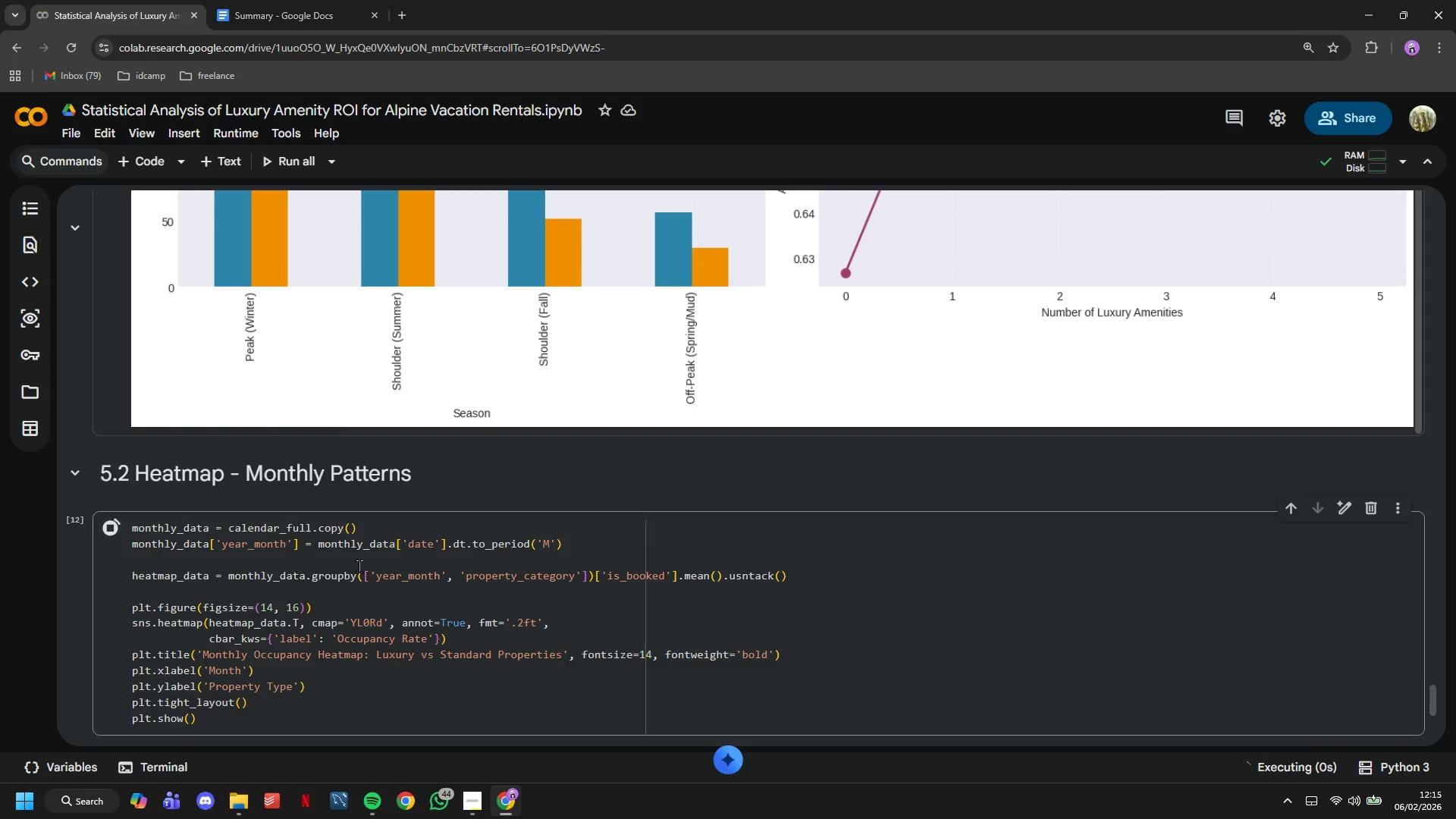 
scroll: coordinate [359, 537], scroll_direction: down, amount: 3.0
 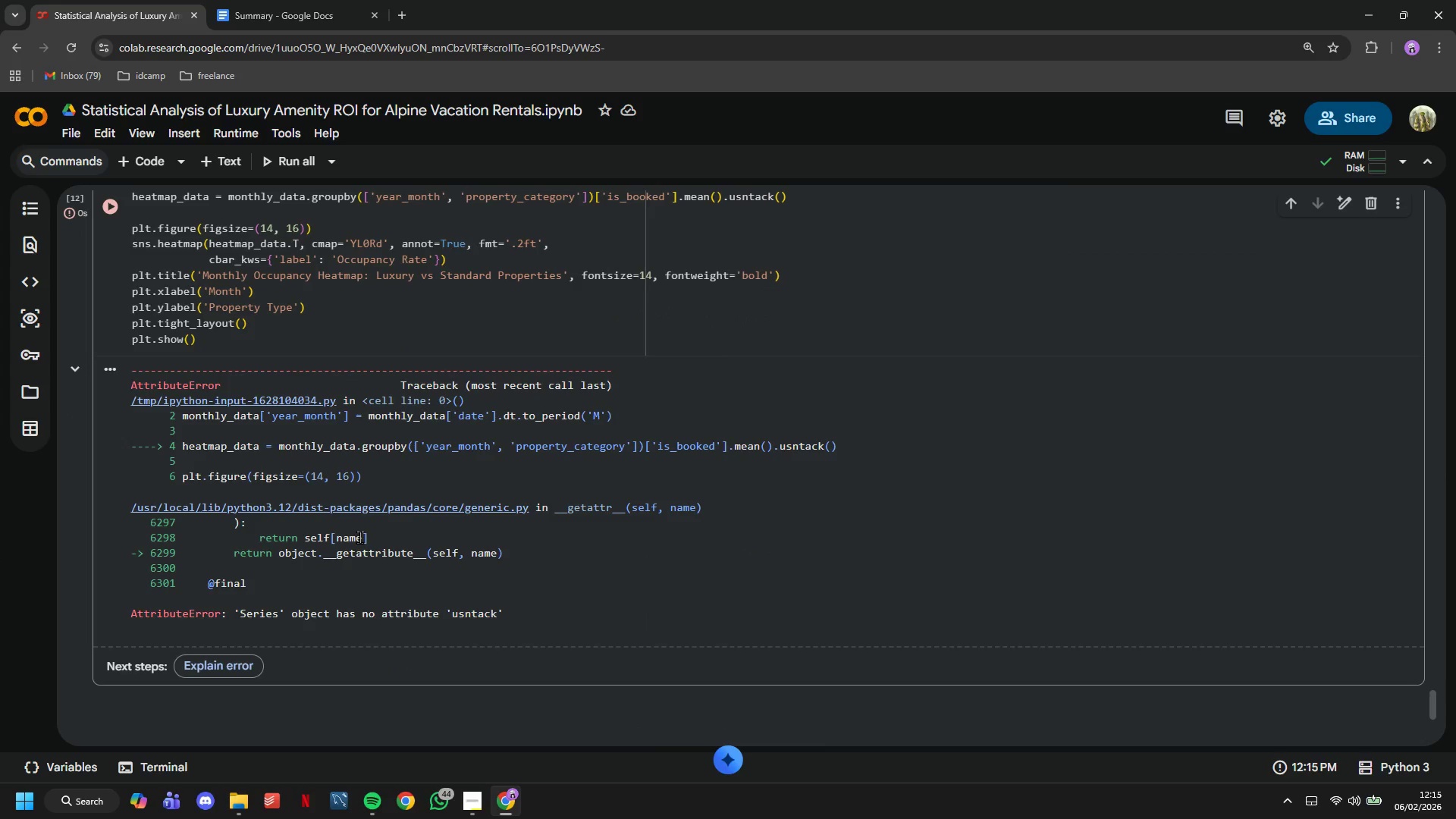 
scroll: coordinate [359, 537], scroll_direction: up, amount: 2.0
 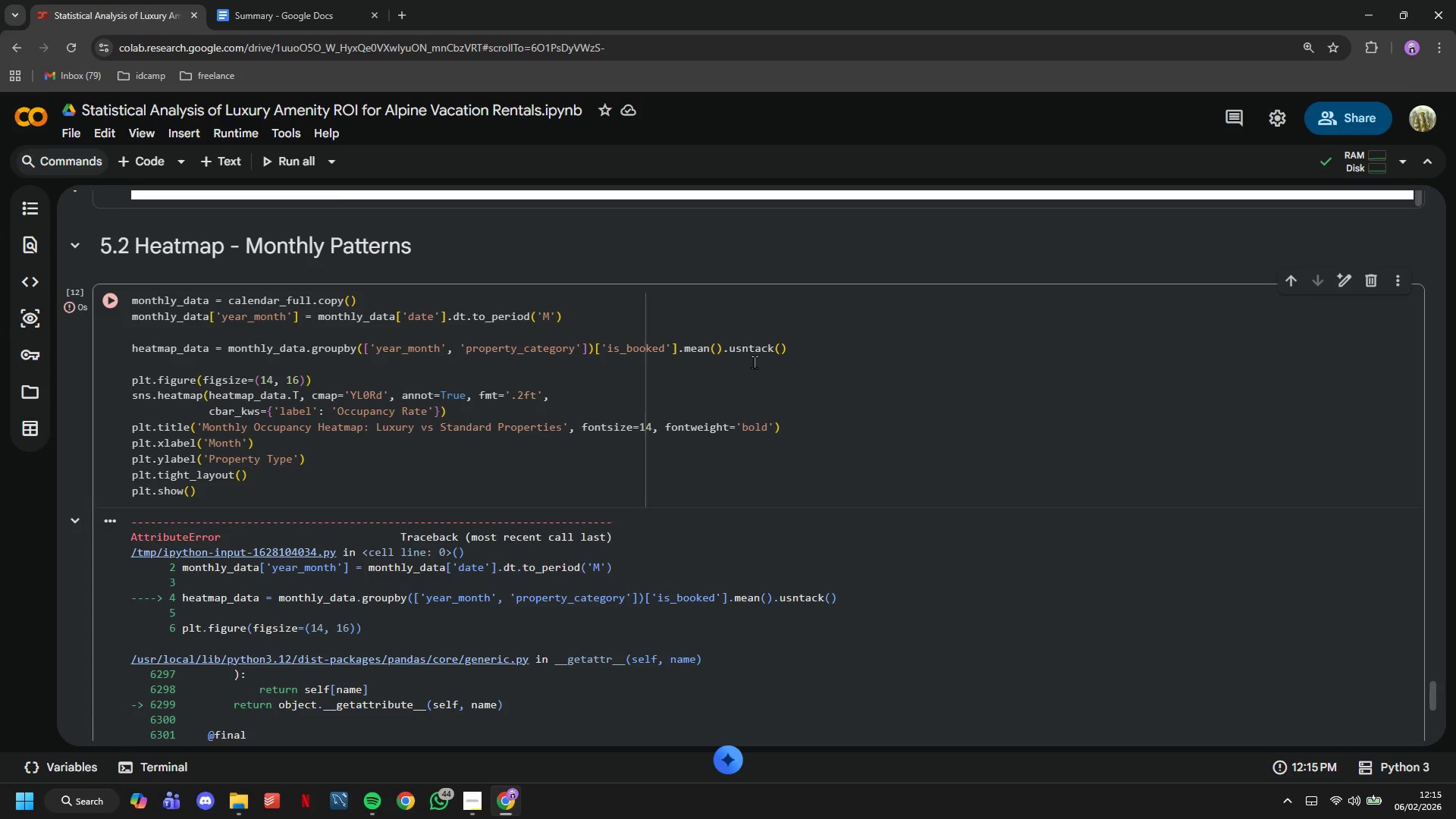 
left_click([750, 347])
 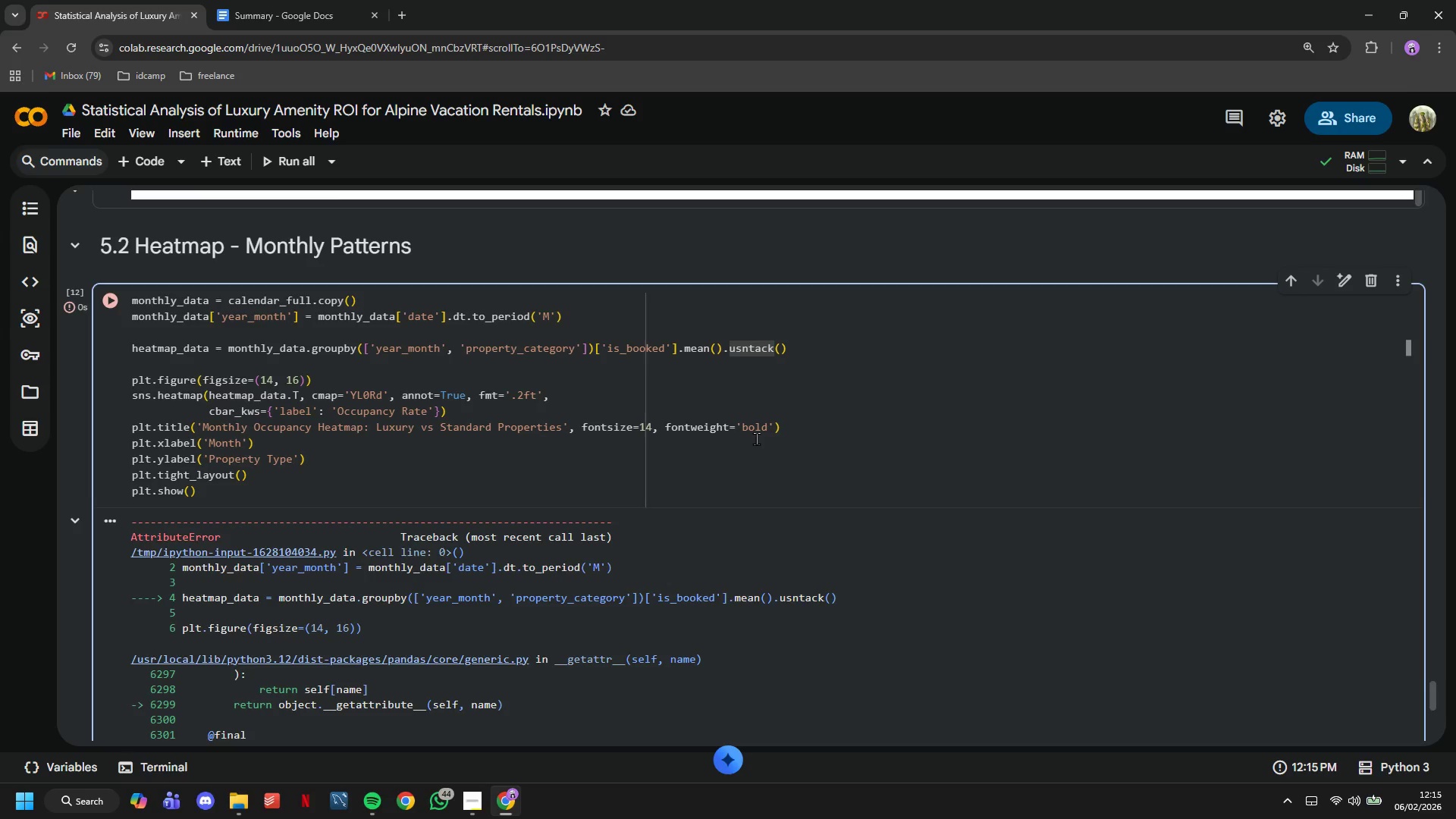 
key(ArrowLeft)
 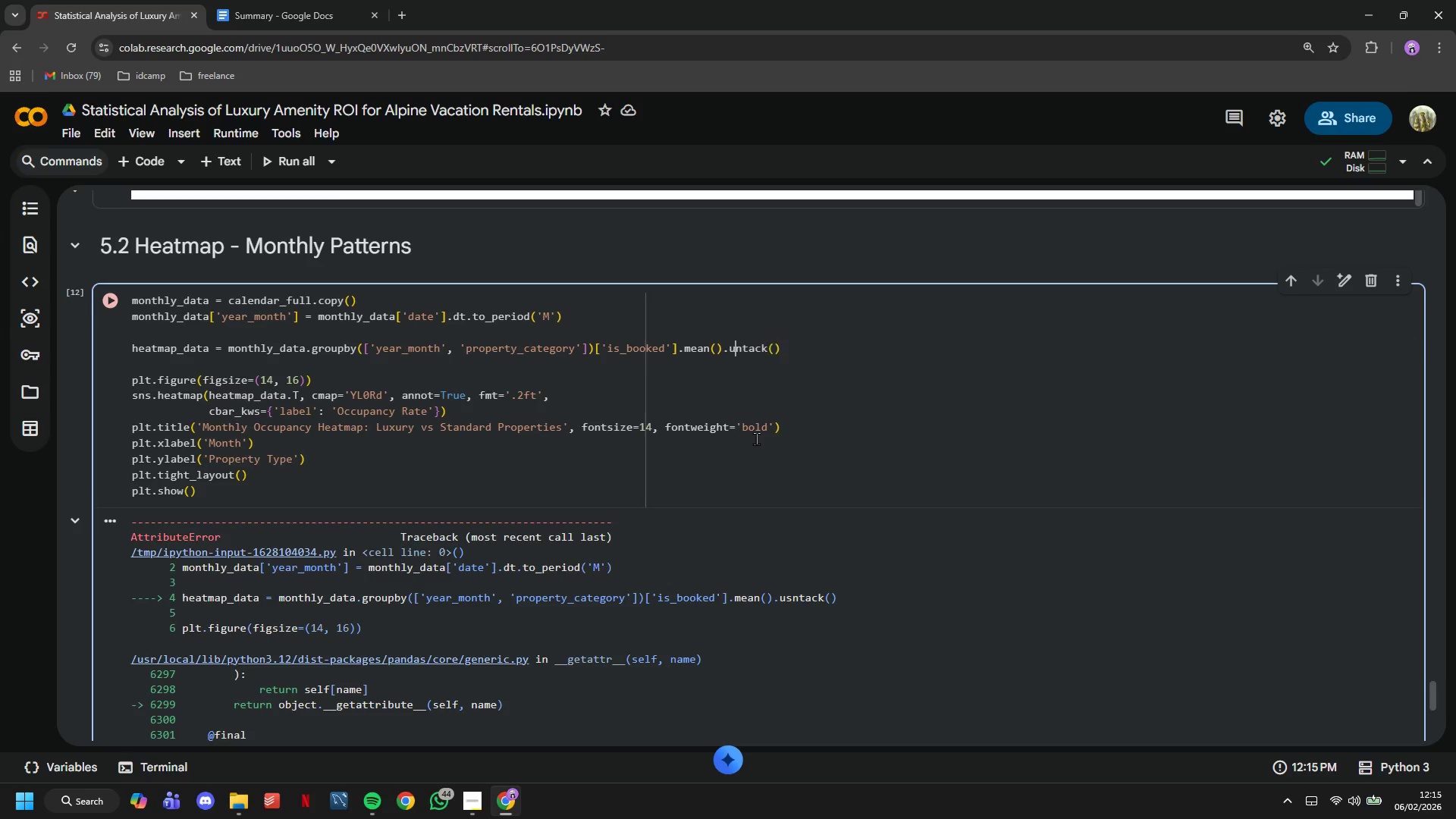 
key(Backspace)
 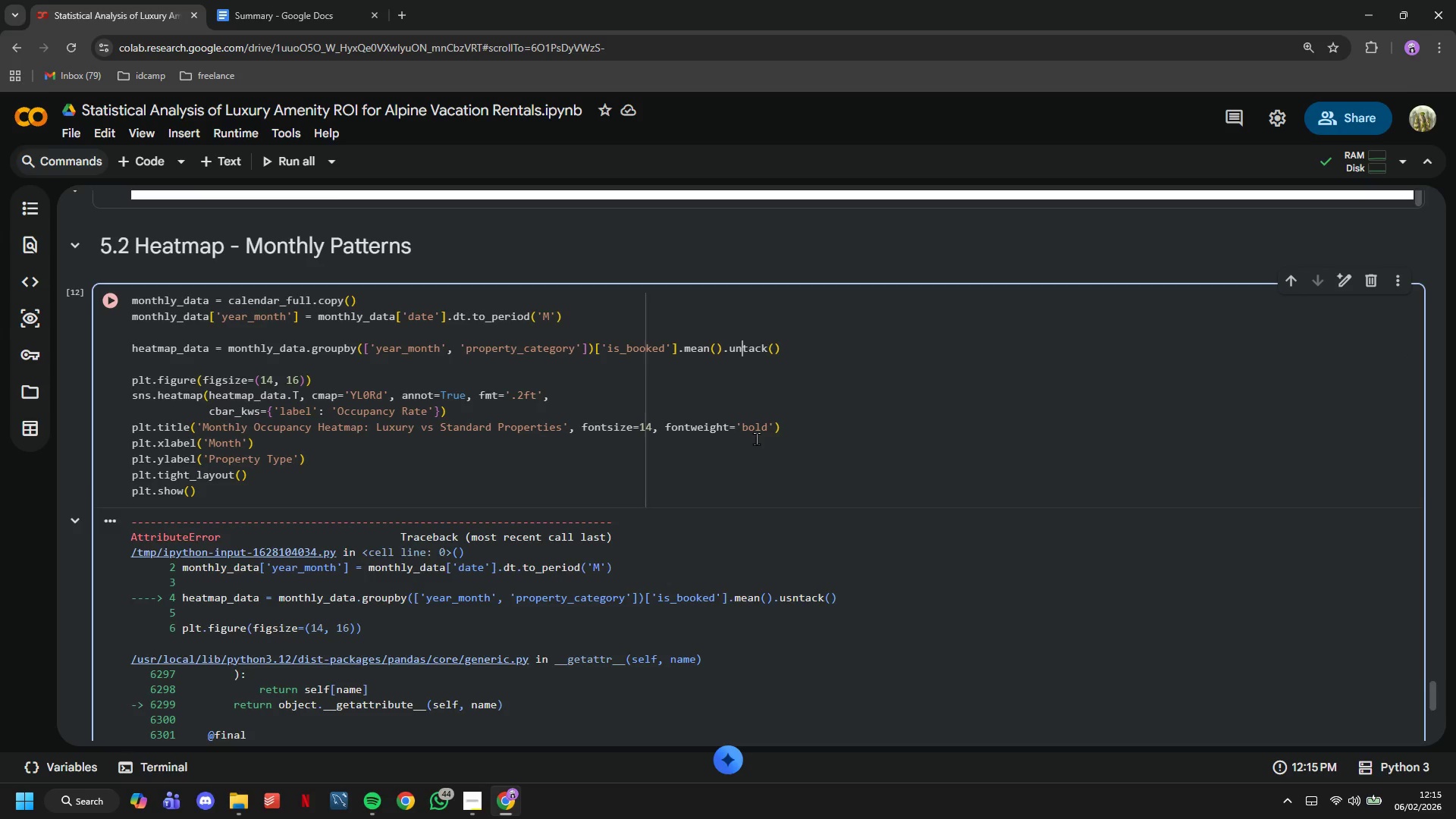 
key(ArrowRight)
 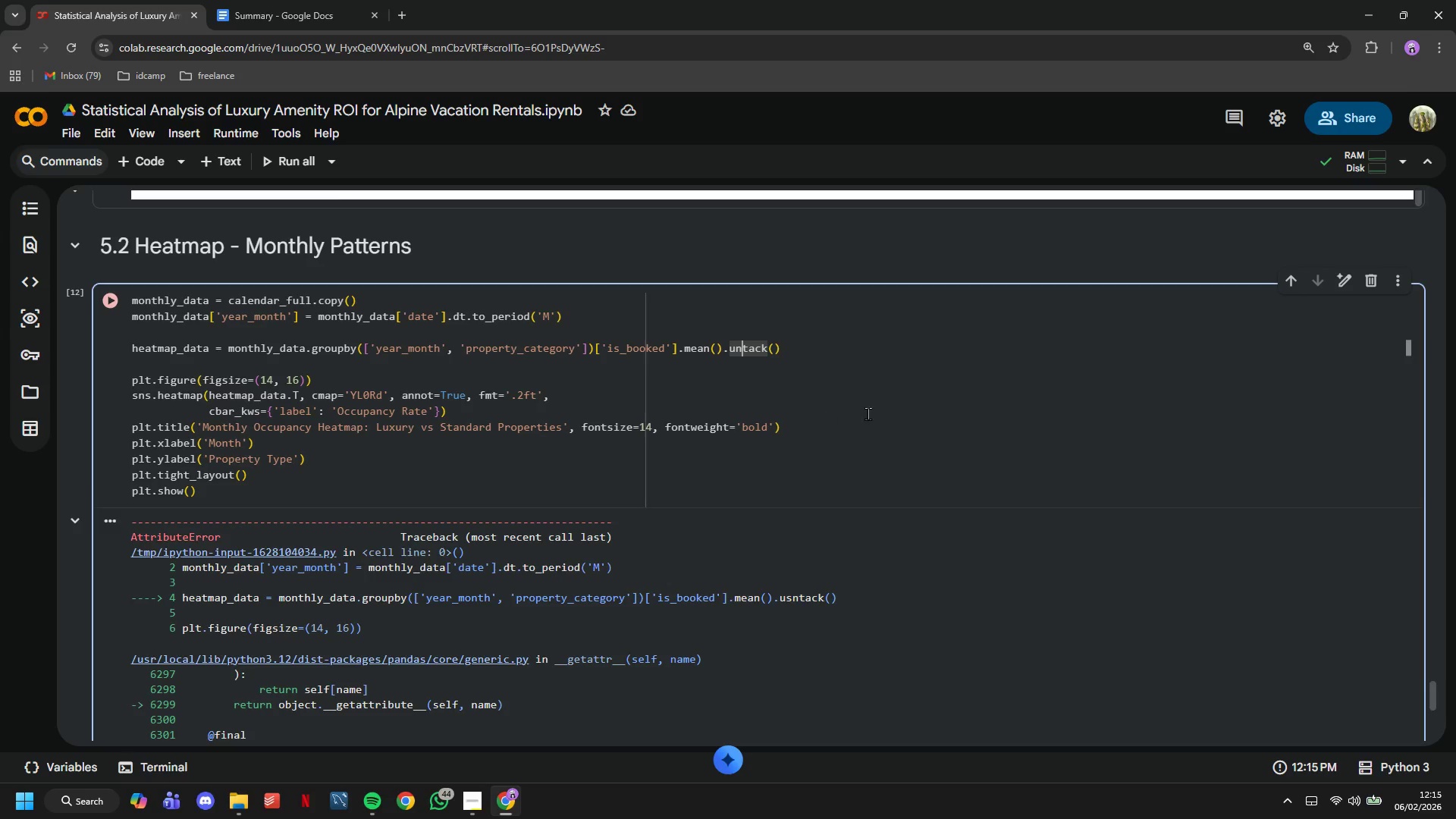 
key(S)
 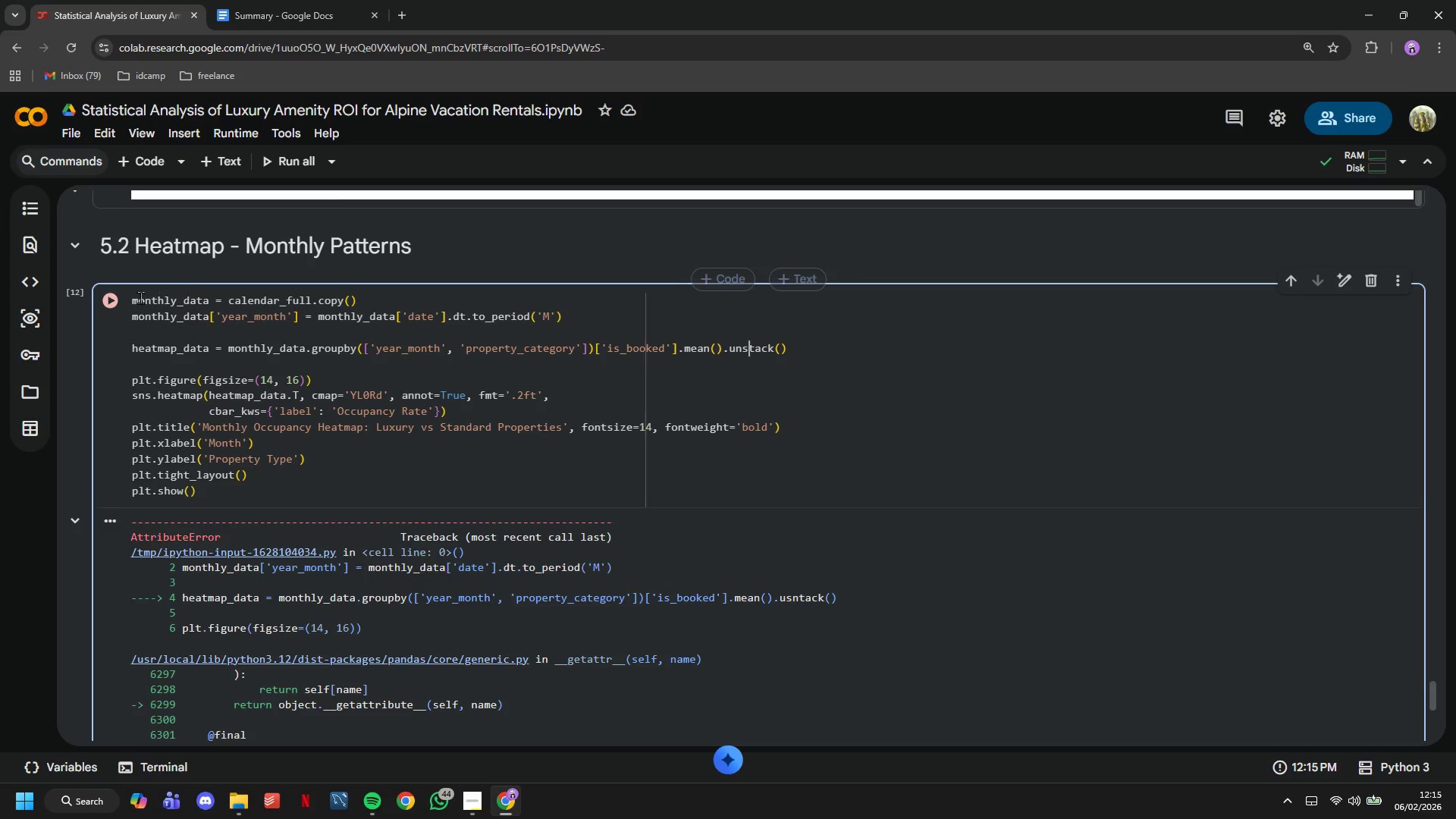 
left_click([117, 304])
 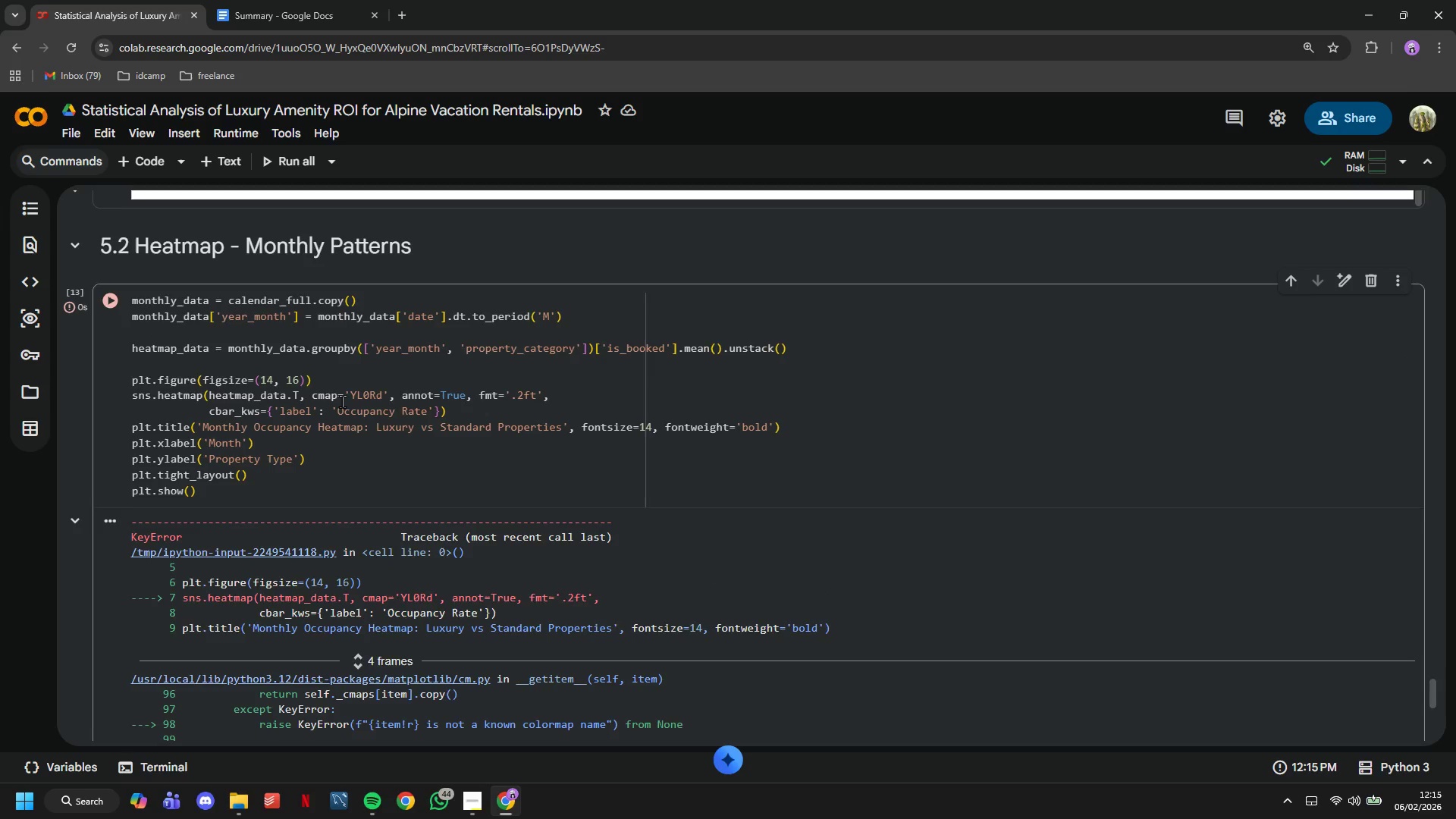 
scroll: coordinate [342, 401], scroll_direction: down, amount: 4.0
 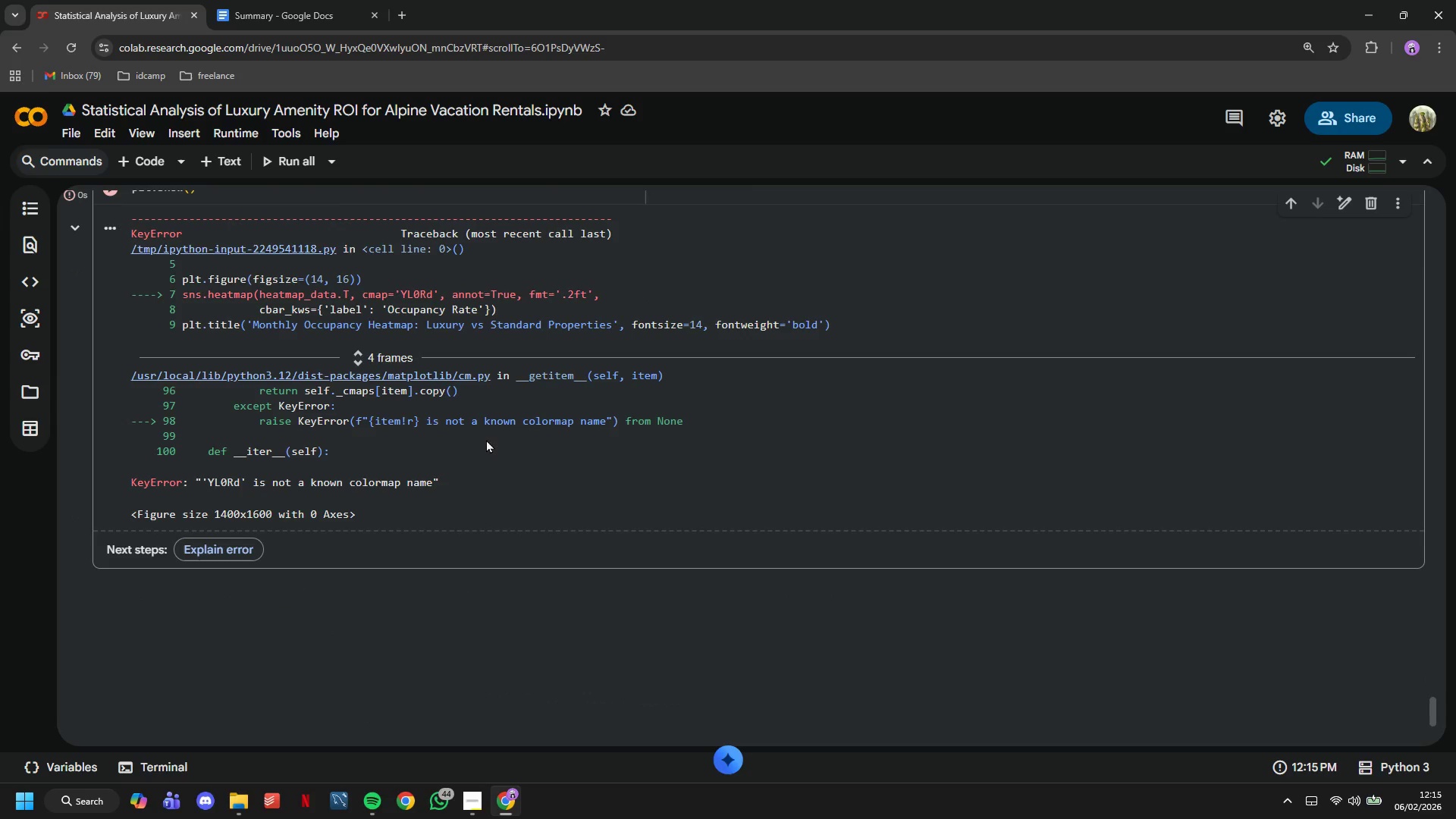 
scroll: coordinate [486, 439], scroll_direction: up, amount: 4.0
 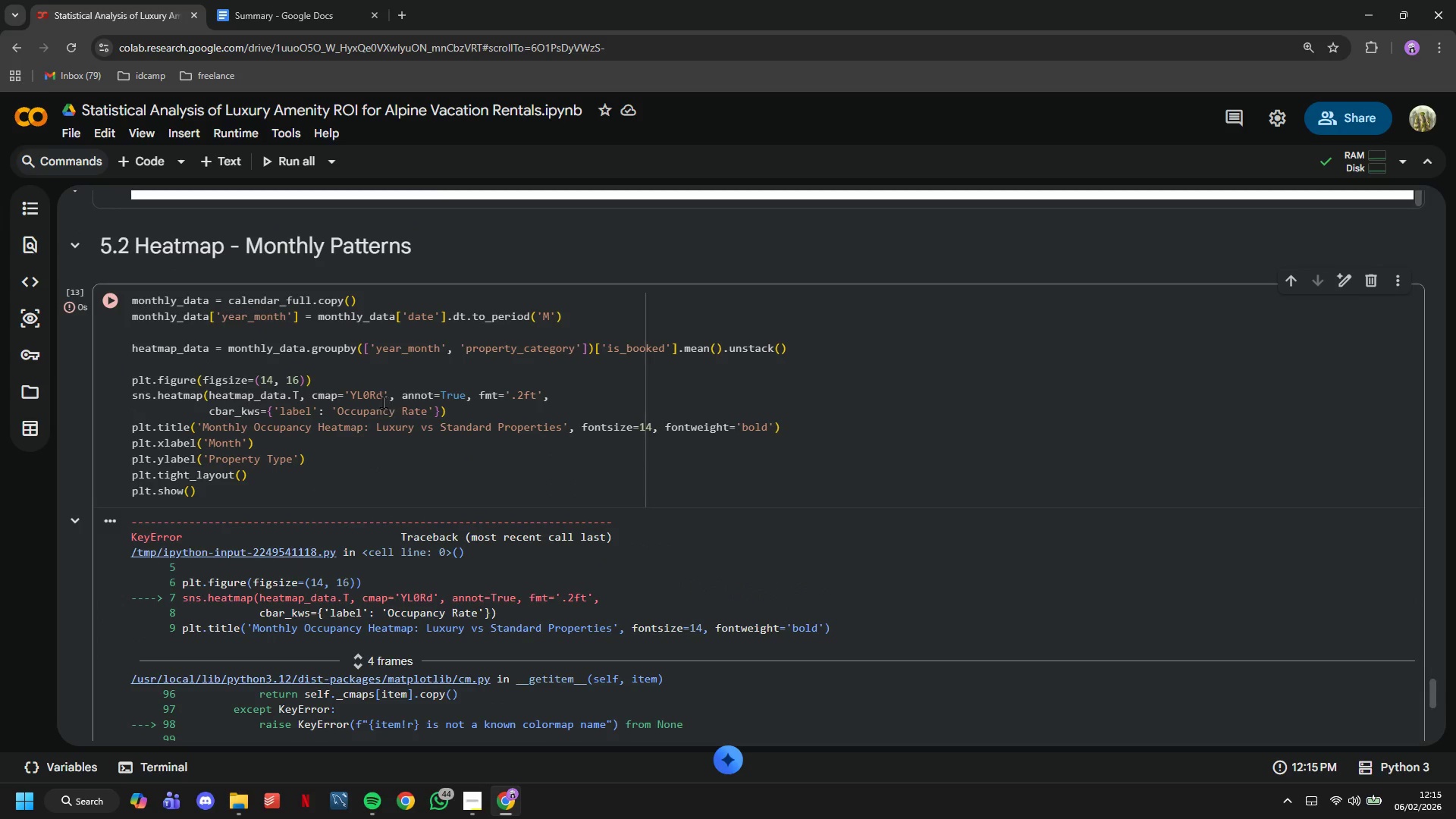 
left_click([376, 396])
 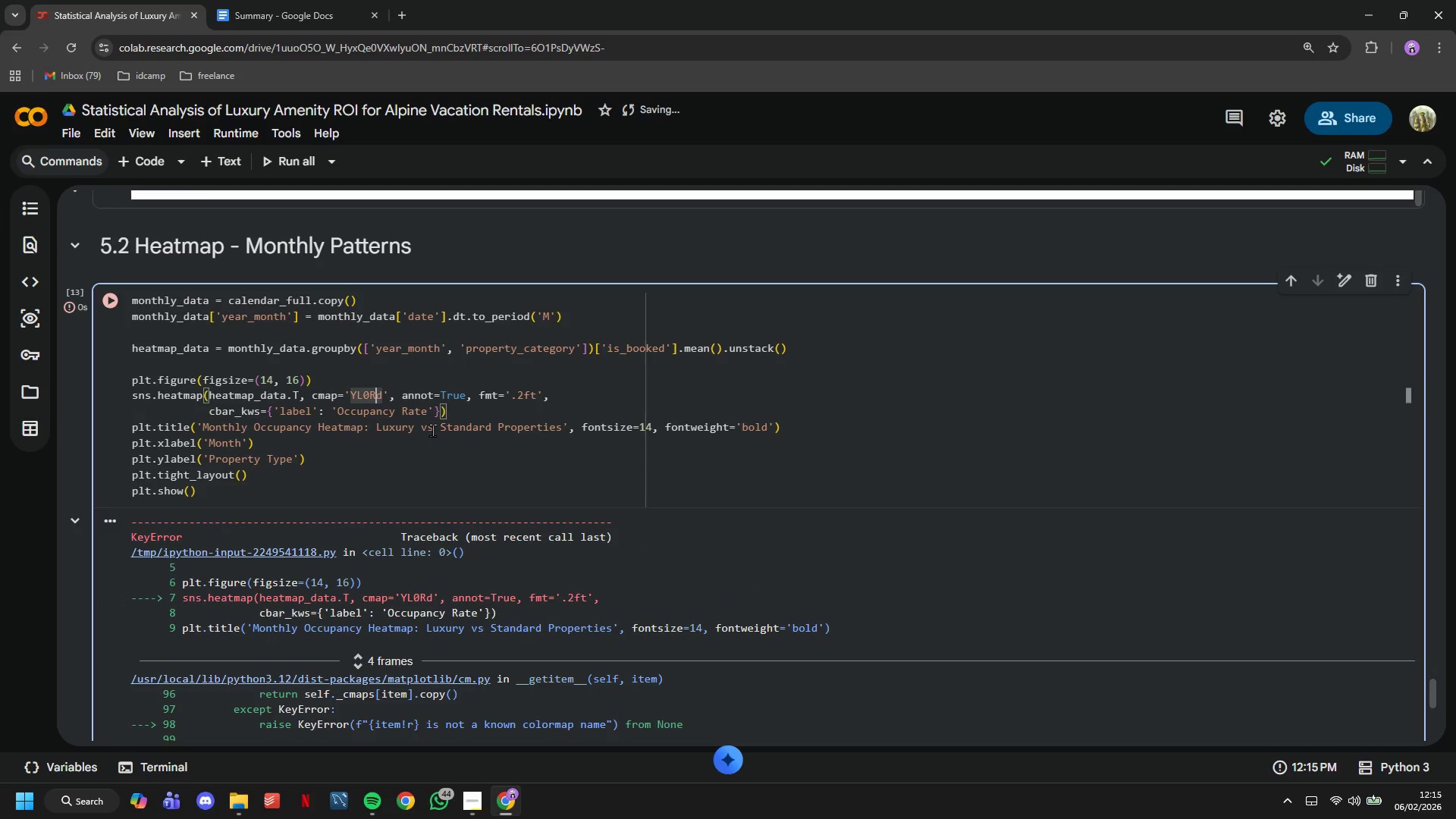 
key(1)
 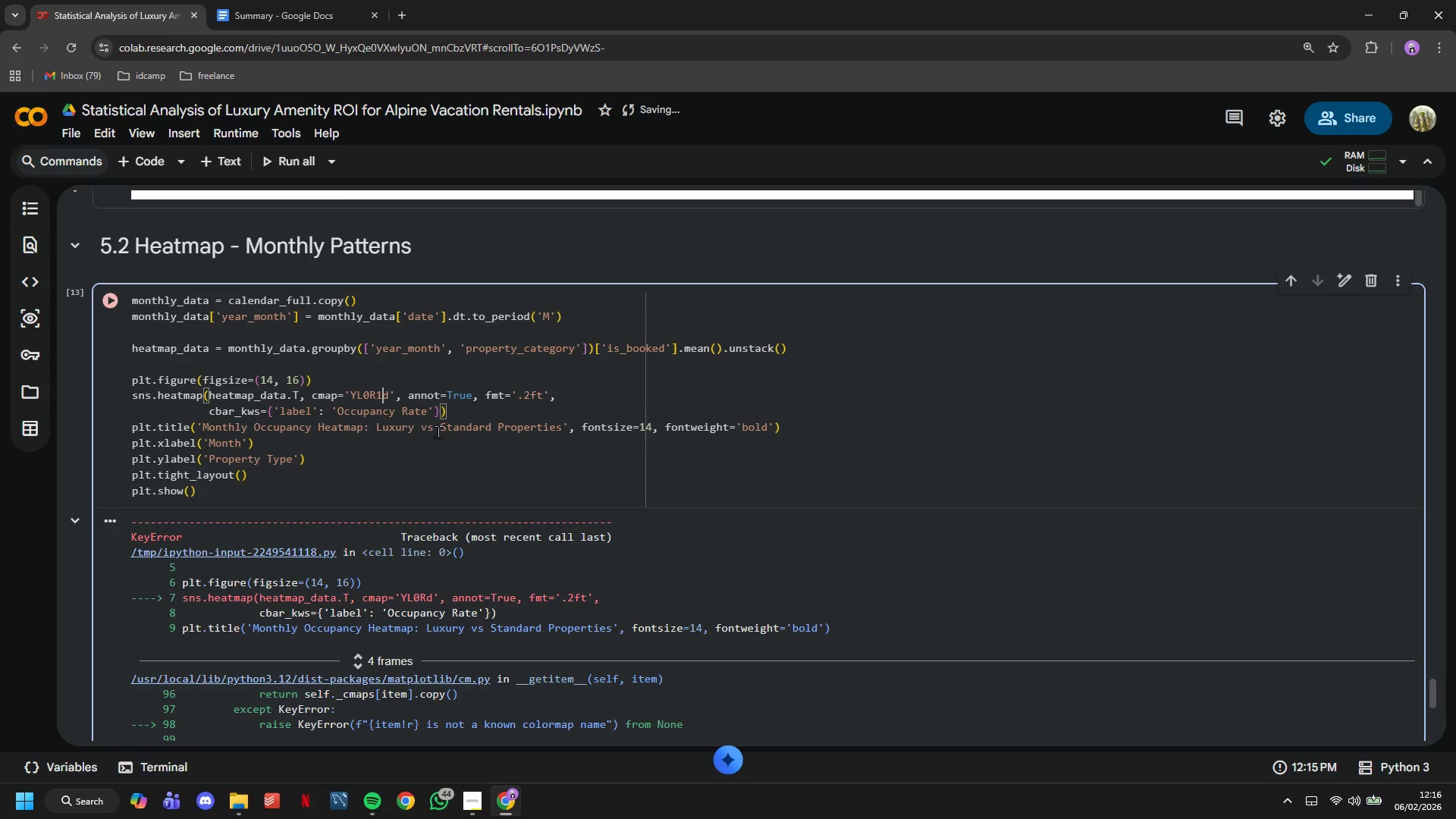 
key(Backspace)
 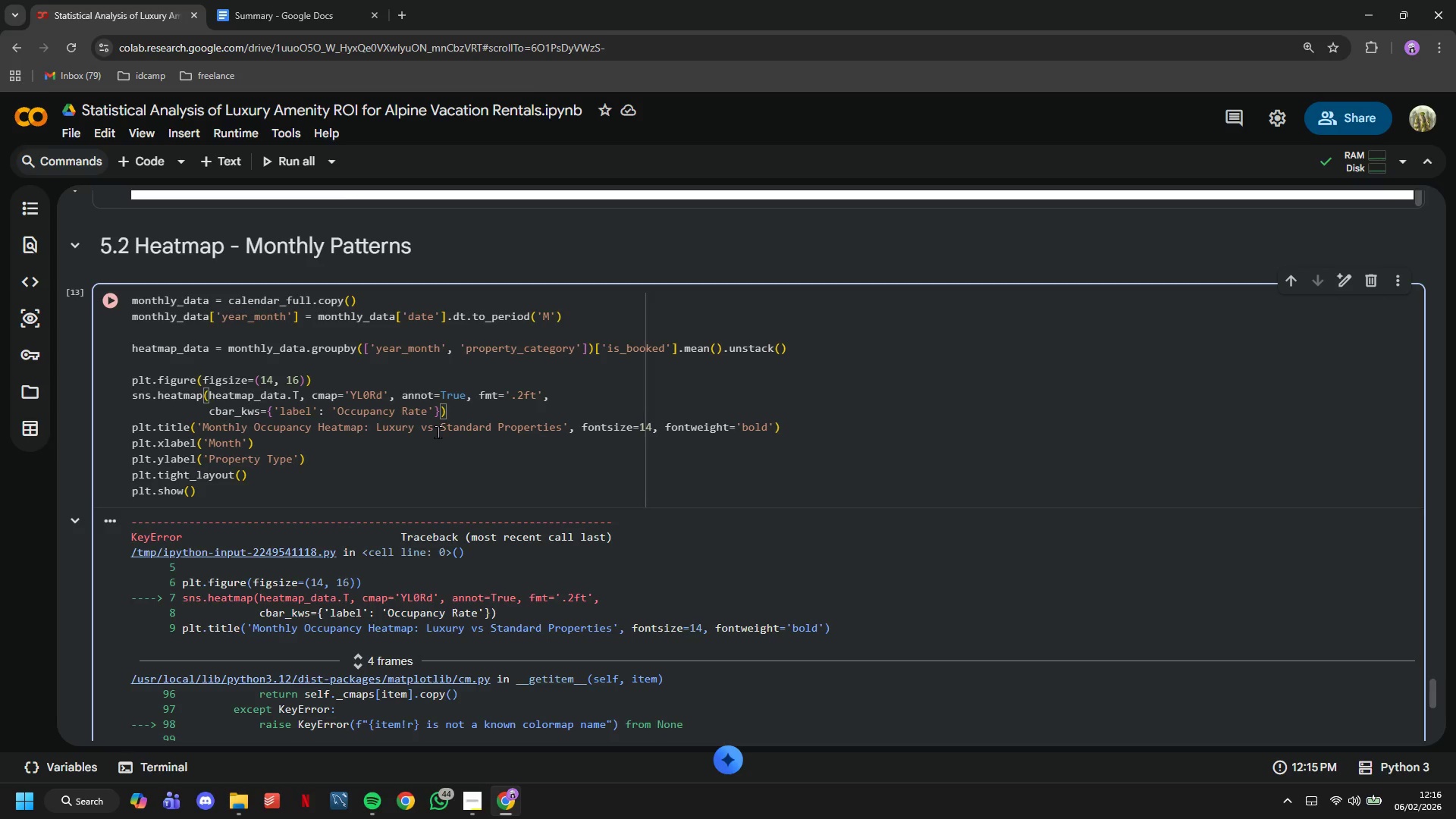 
key(ArrowLeft)
 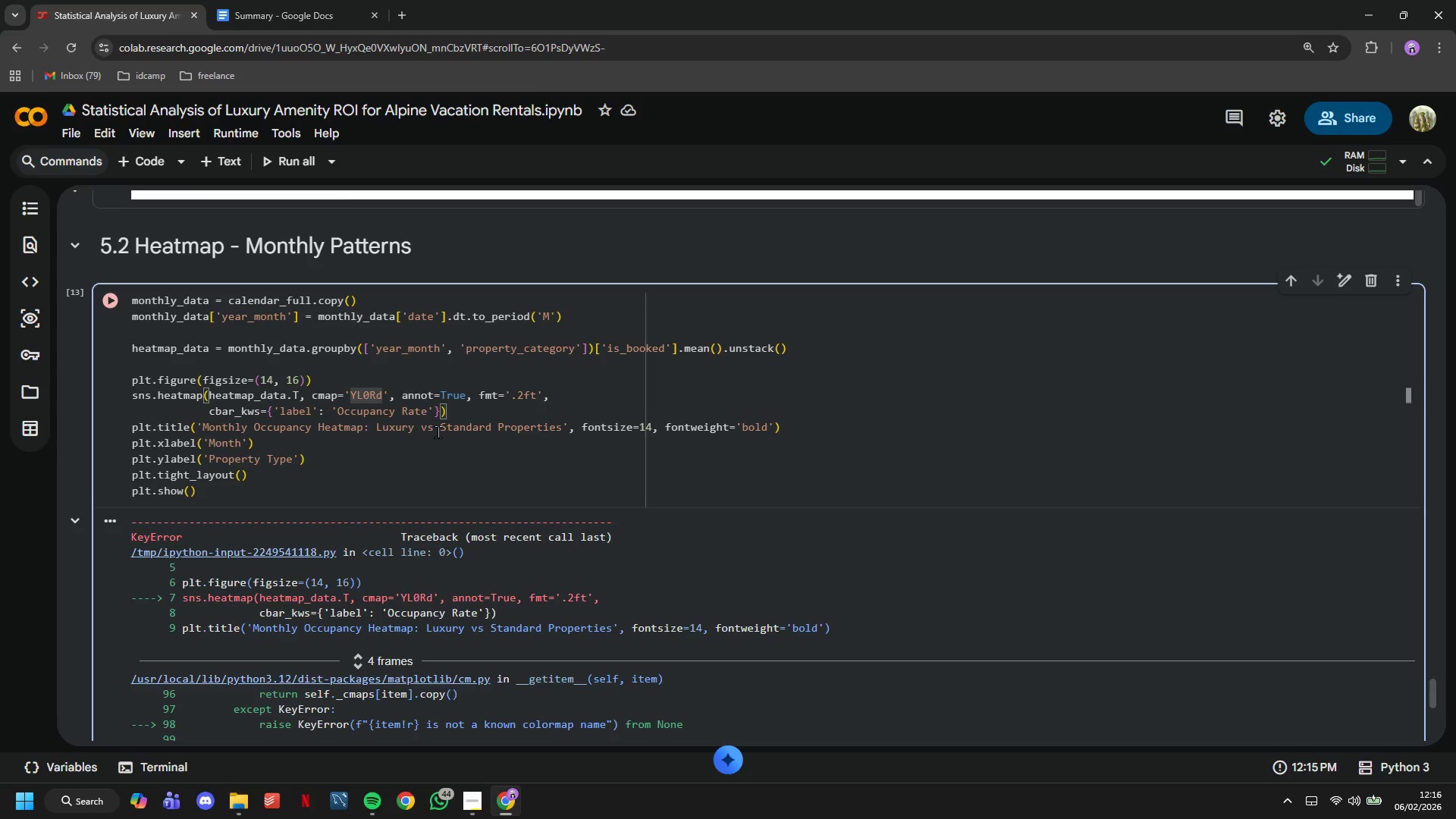 
key(Backspace)
 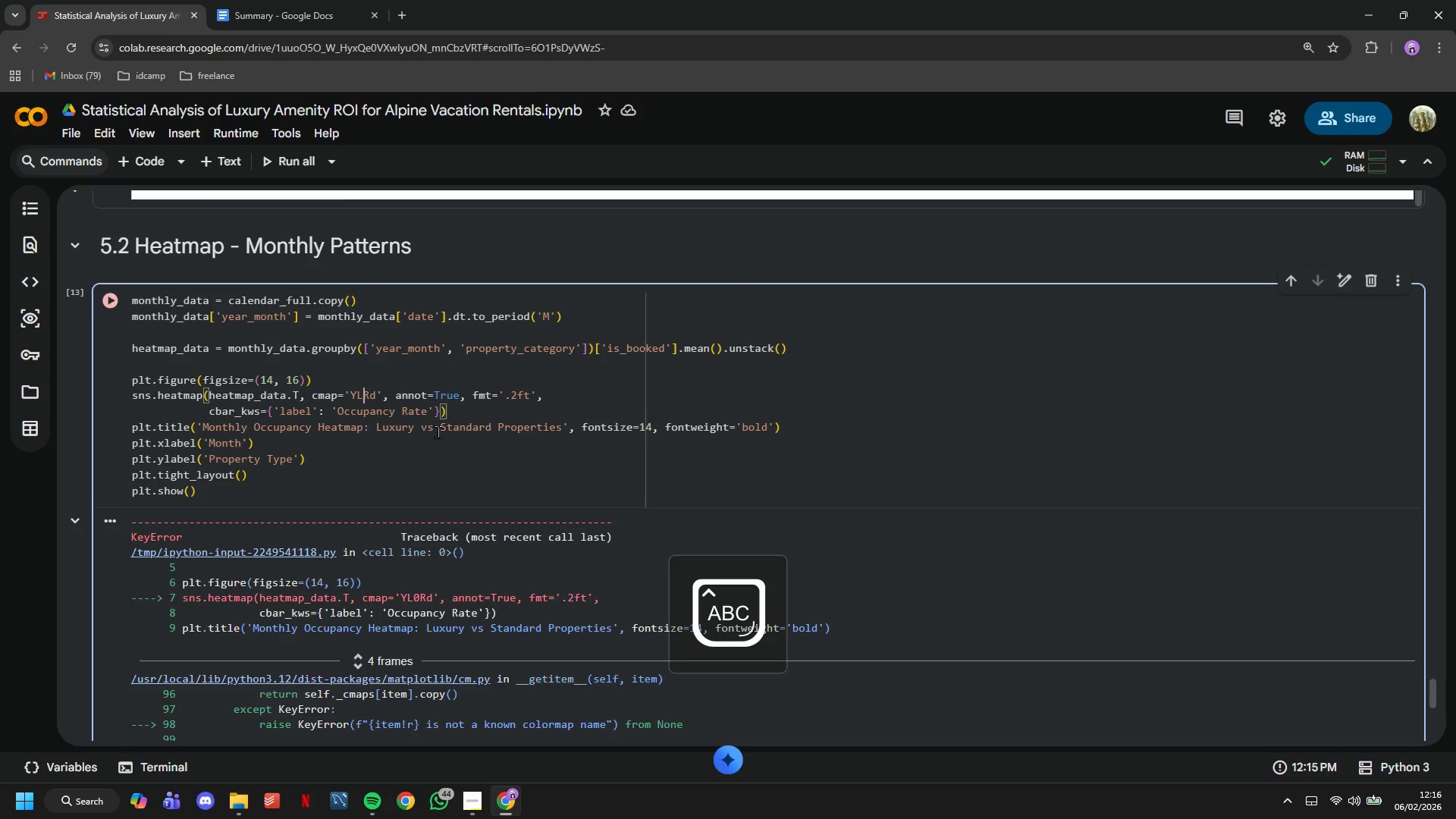 
key(CapsLock)
 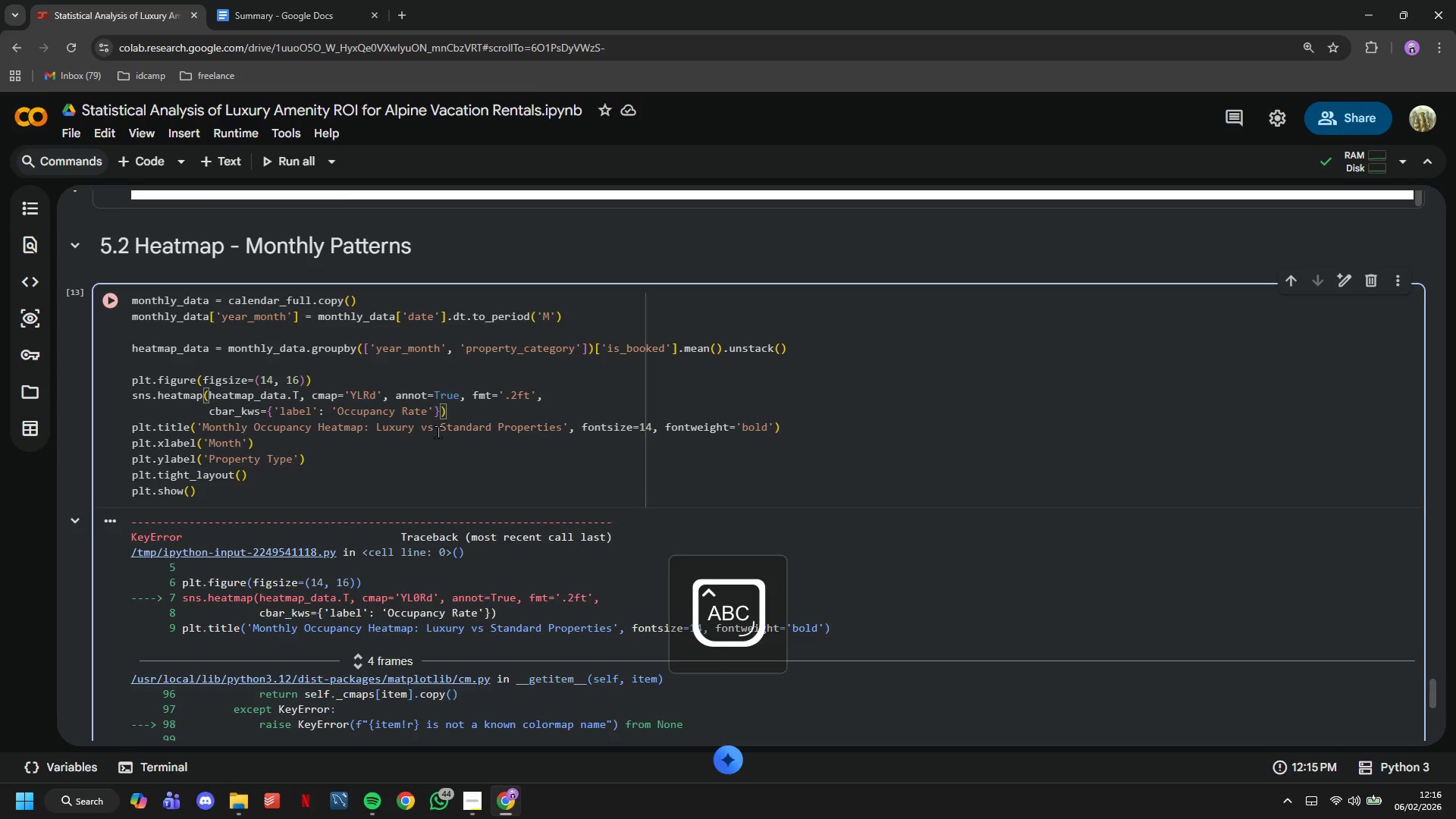 
key(O)
 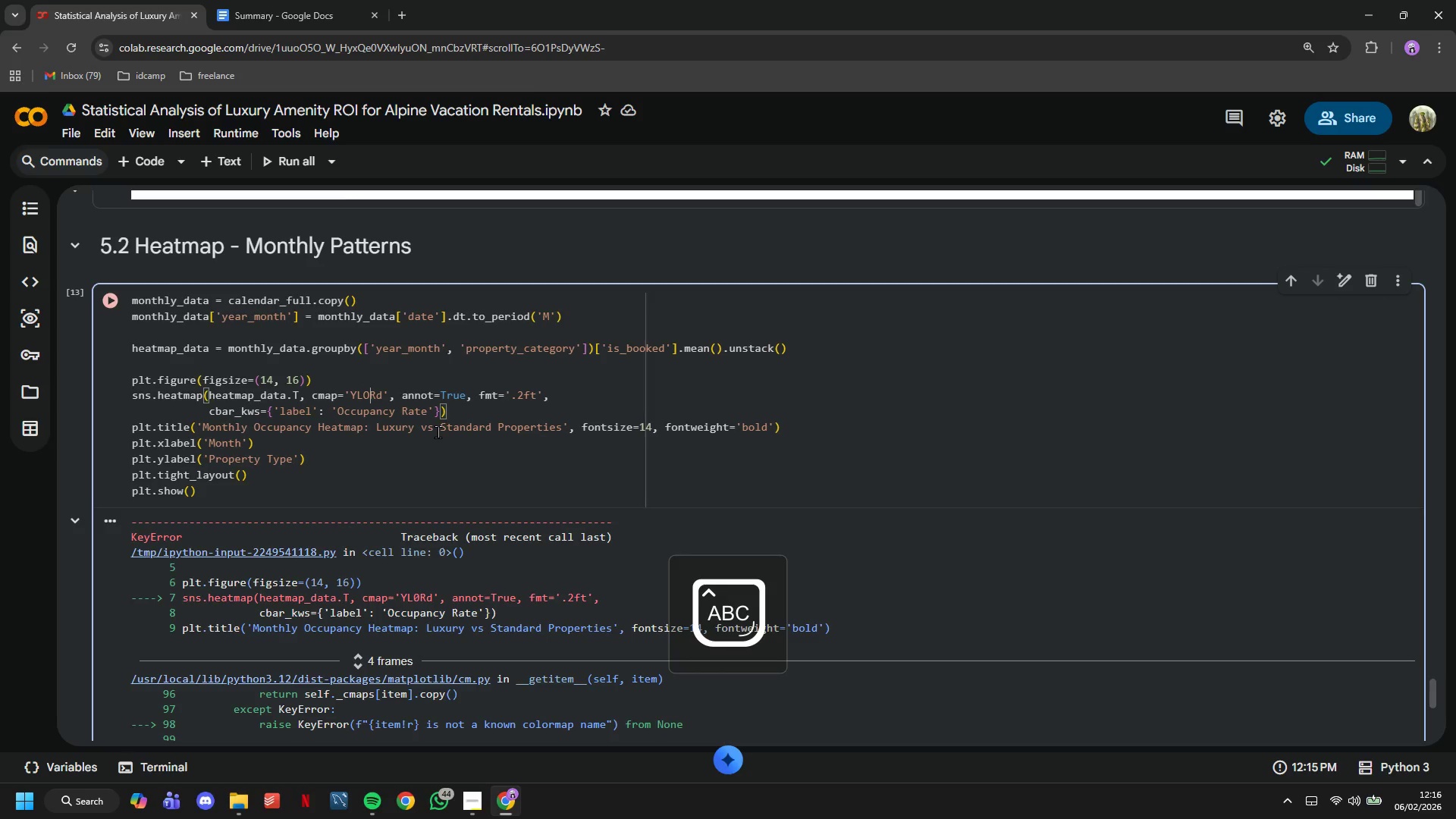 
key(CapsLock)
 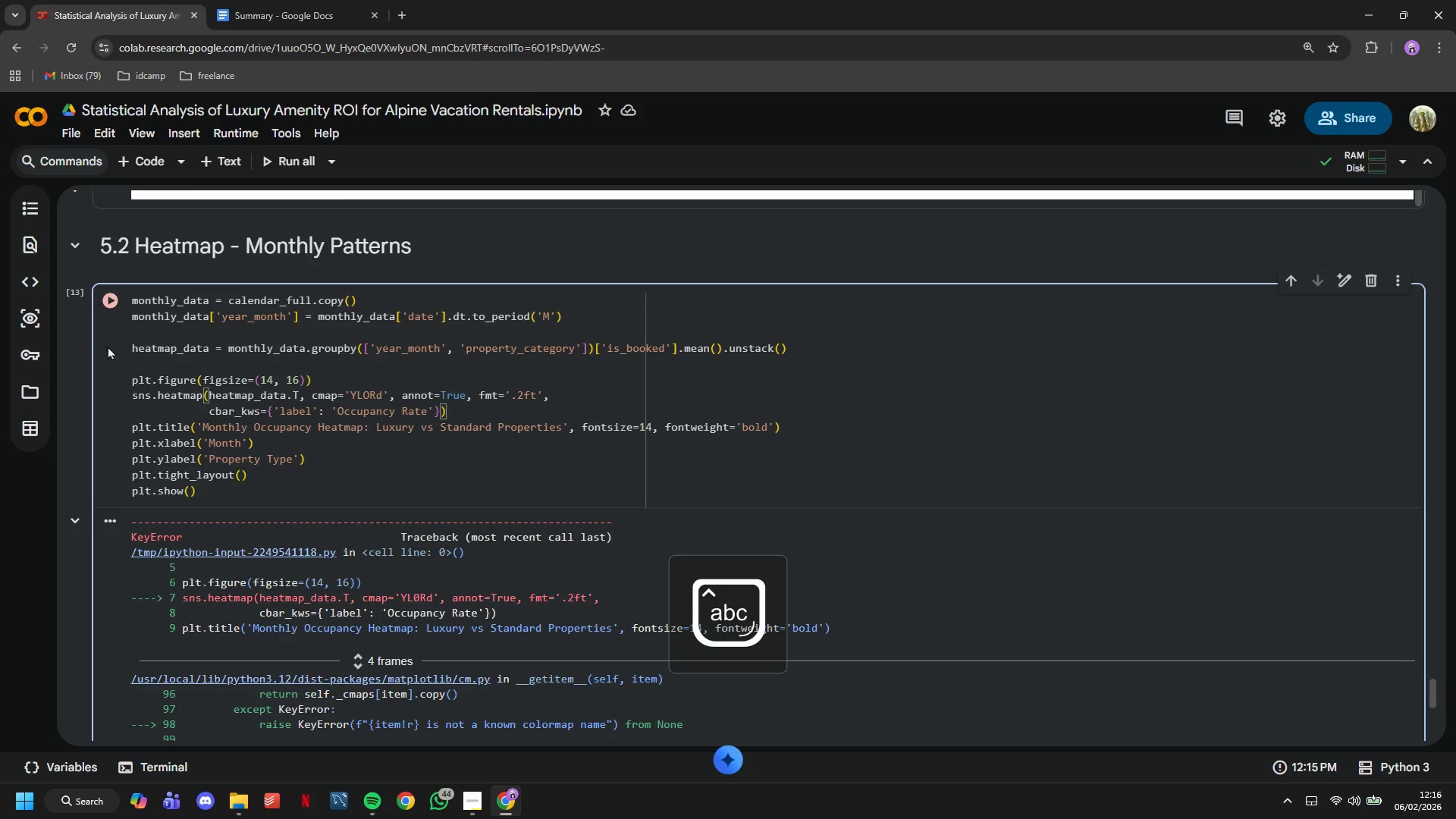 
left_click([112, 297])
 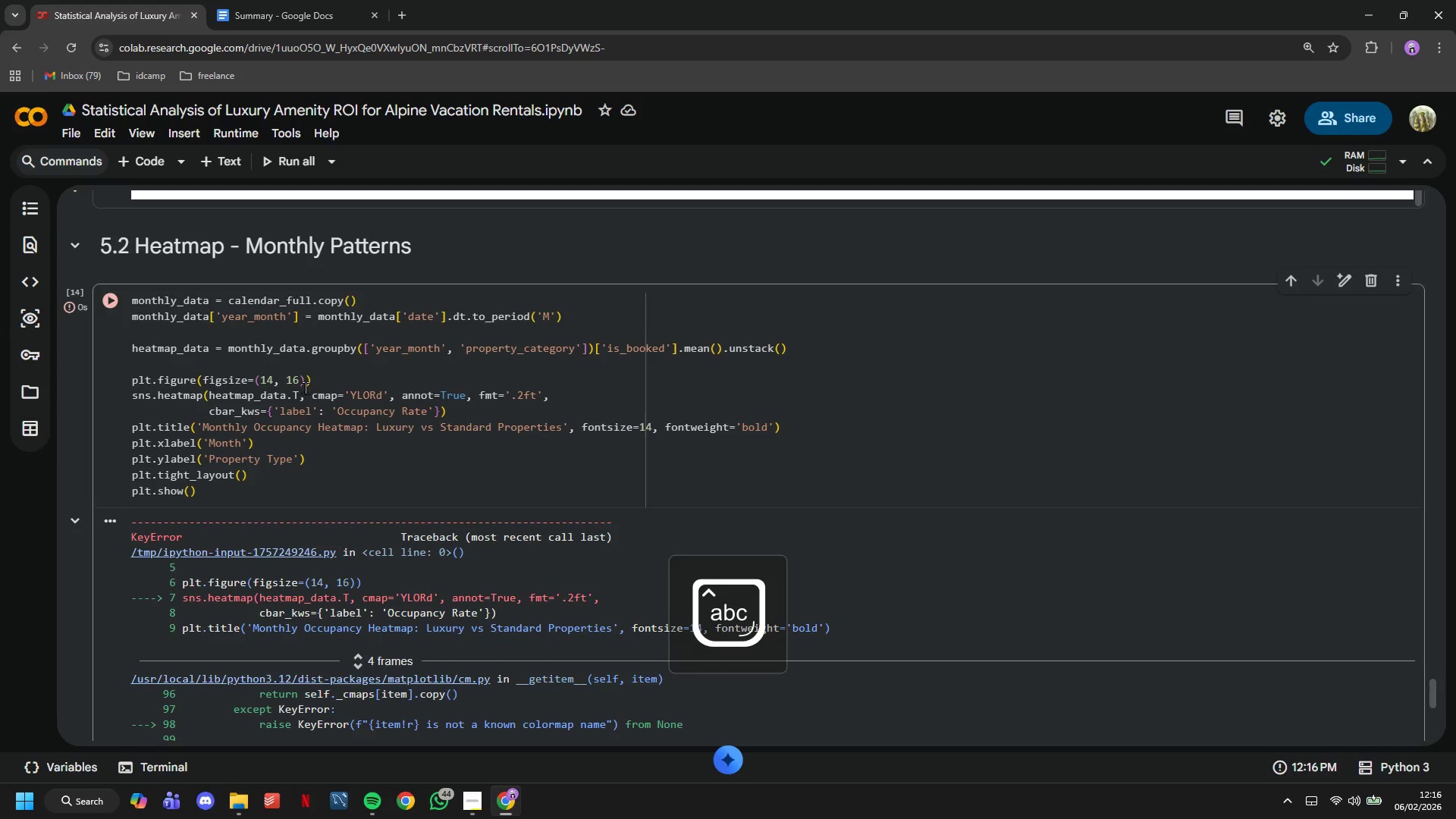 
scroll: coordinate [305, 388], scroll_direction: down, amount: 4.0
 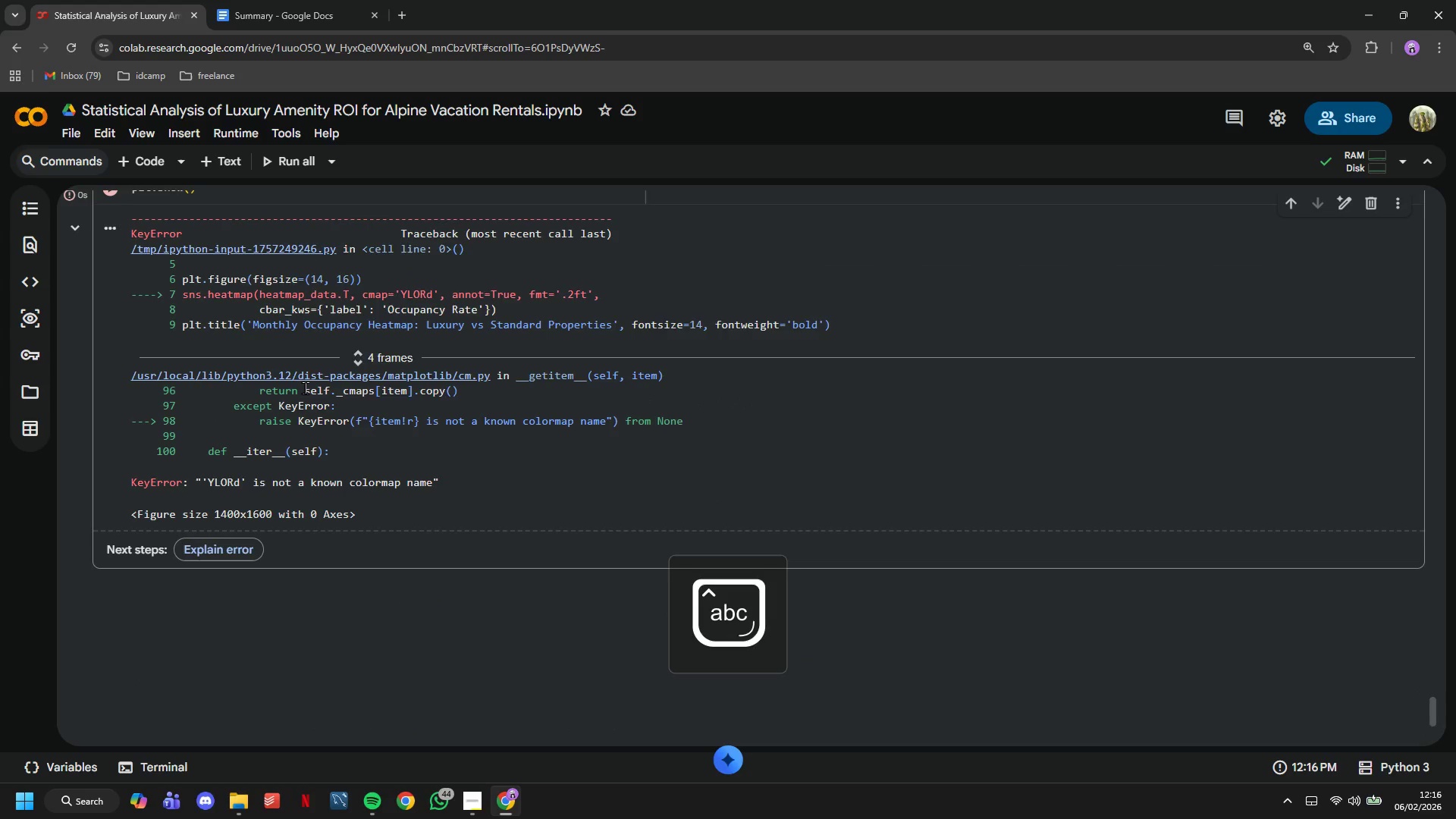 
scroll: coordinate [305, 388], scroll_direction: up, amount: 4.0
 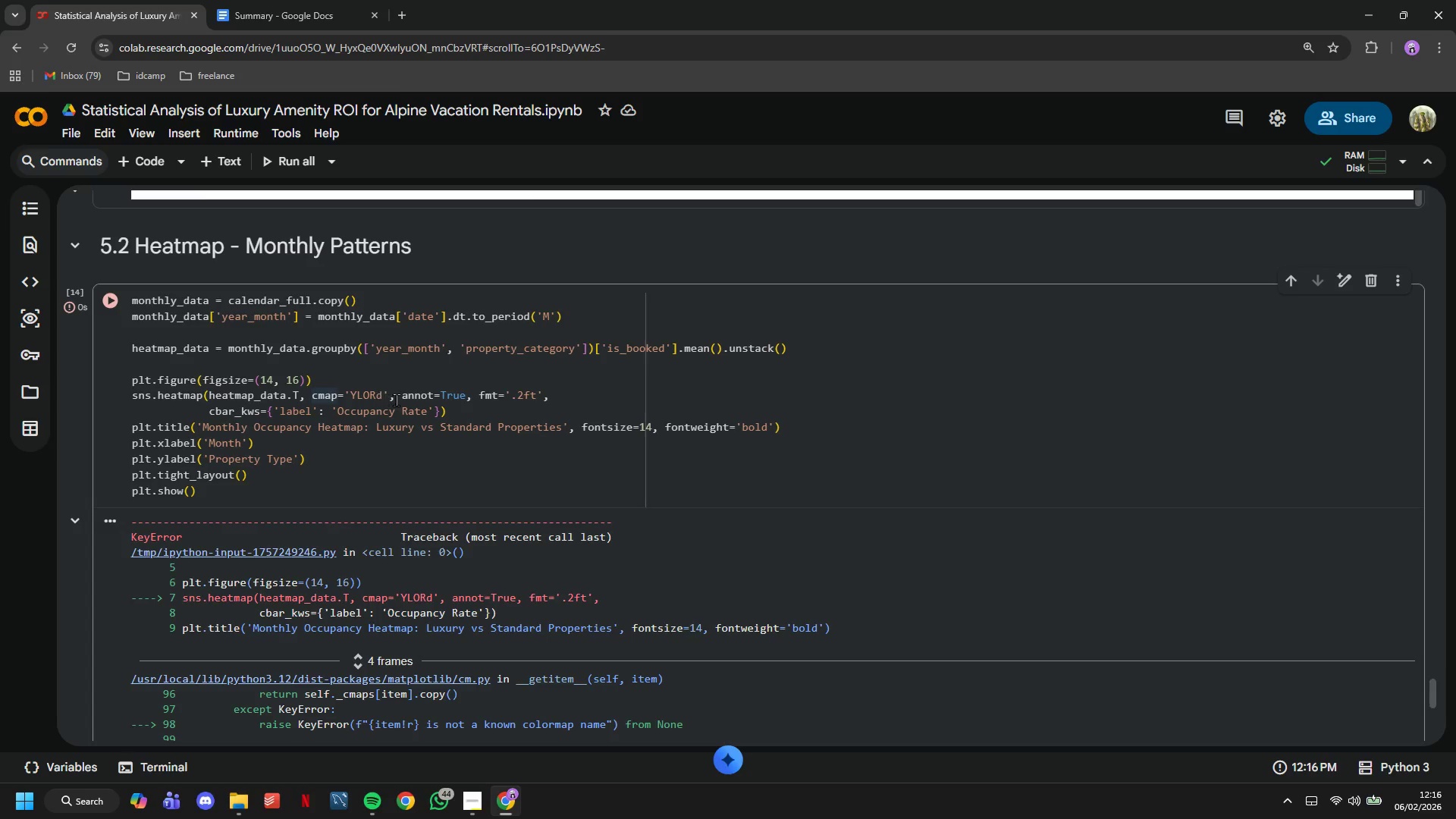 
left_click([360, 396])
 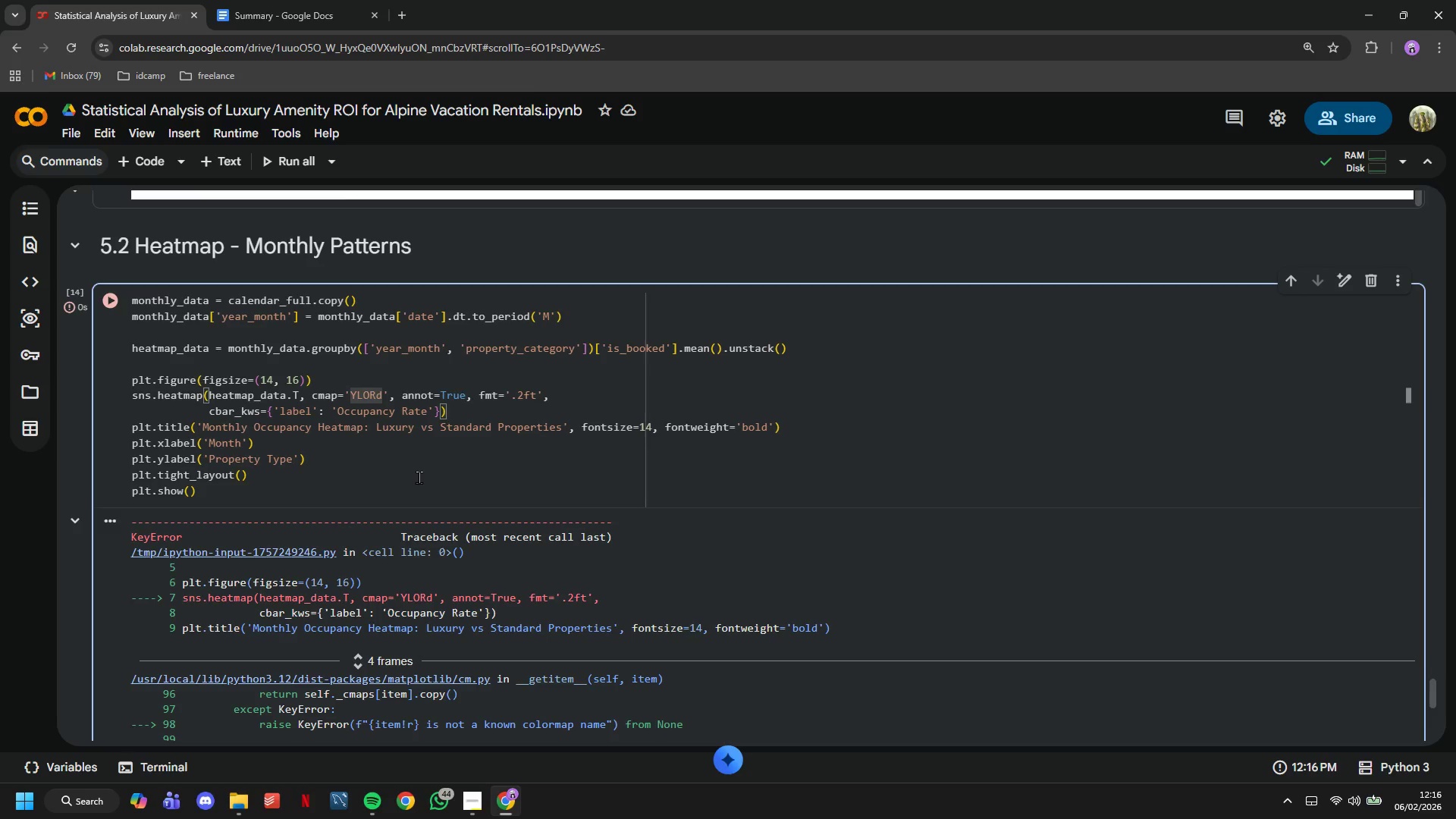 
key(Backspace)
 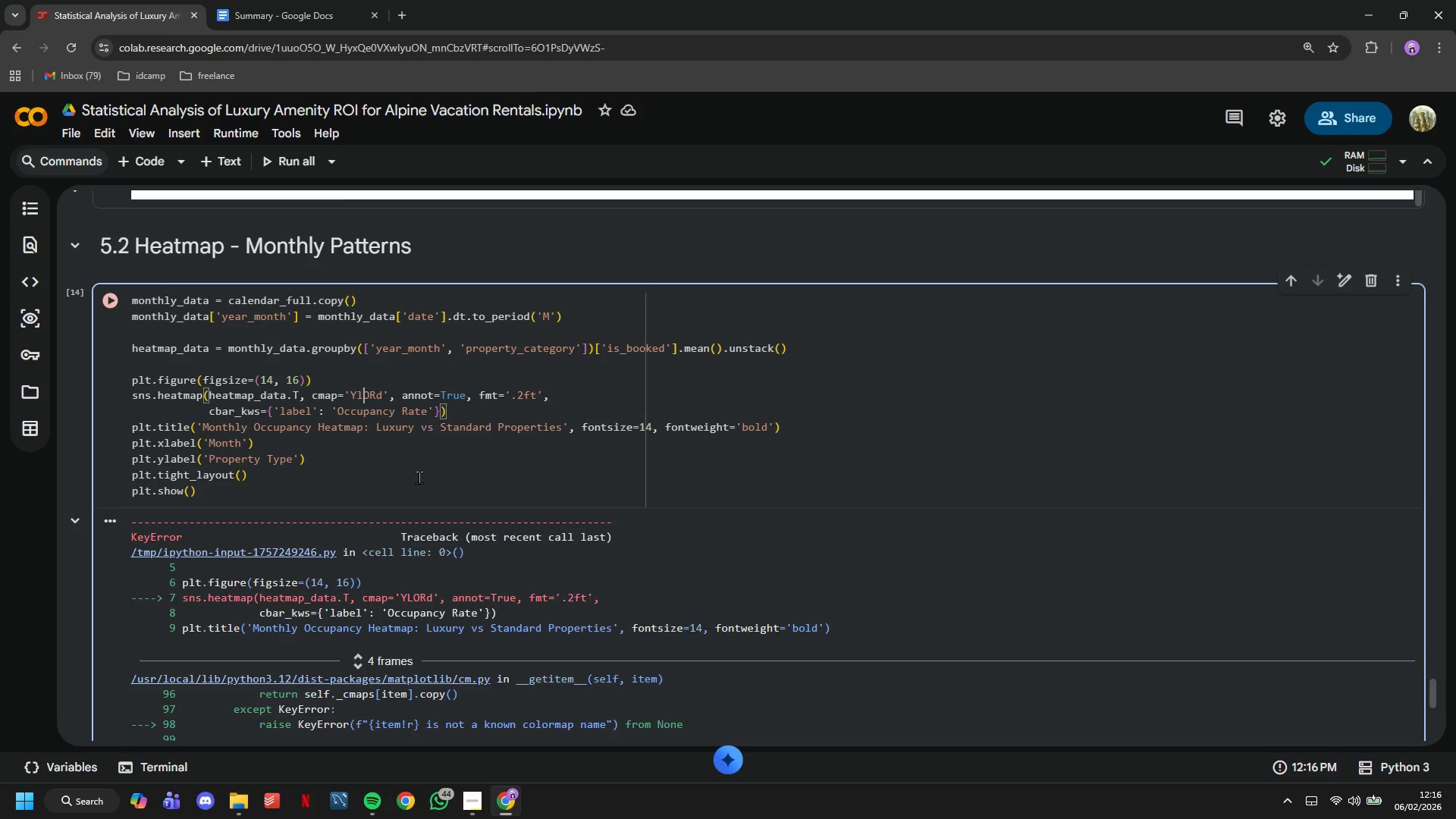 
key(L)
 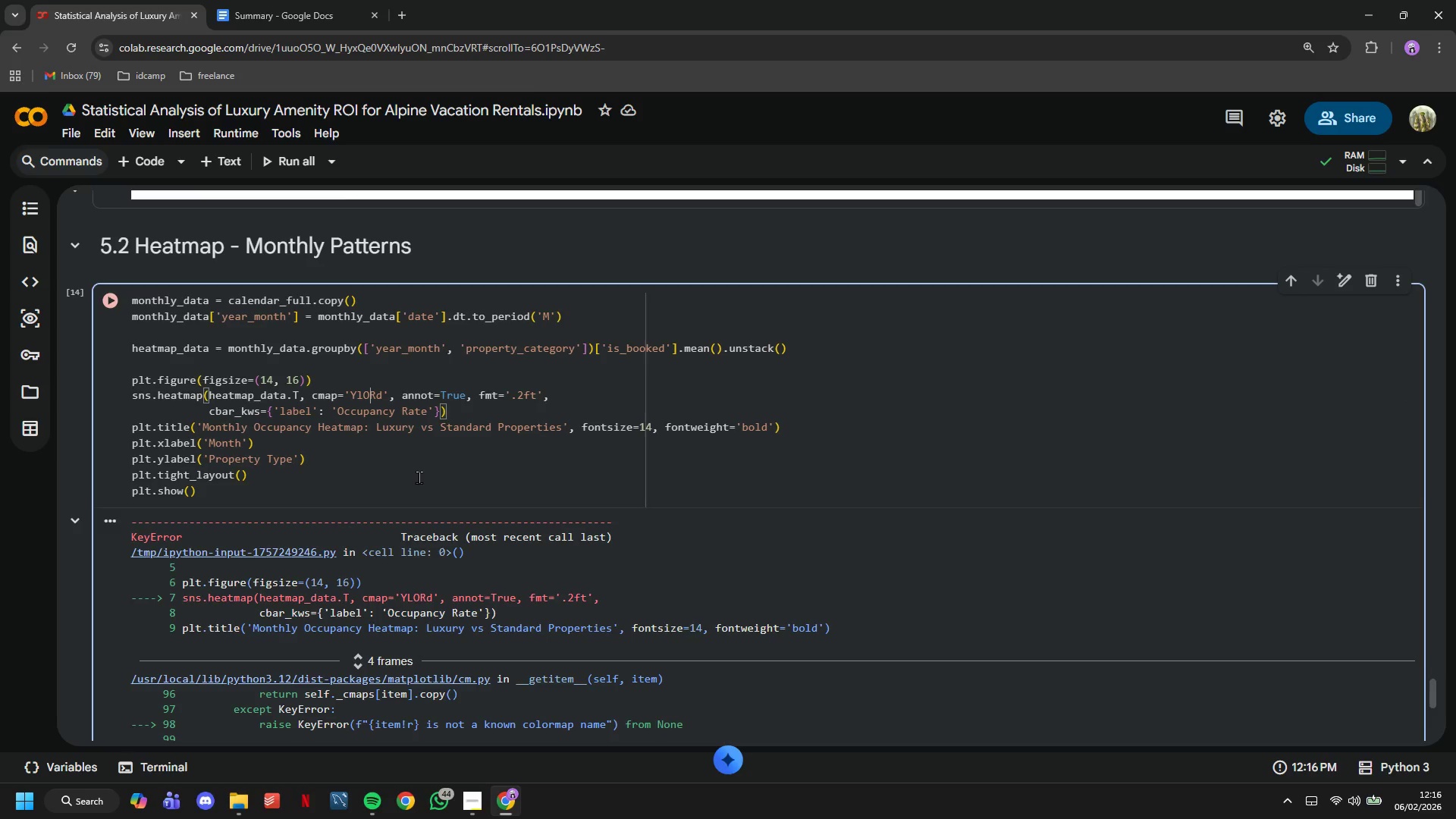 
key(ArrowRight)
 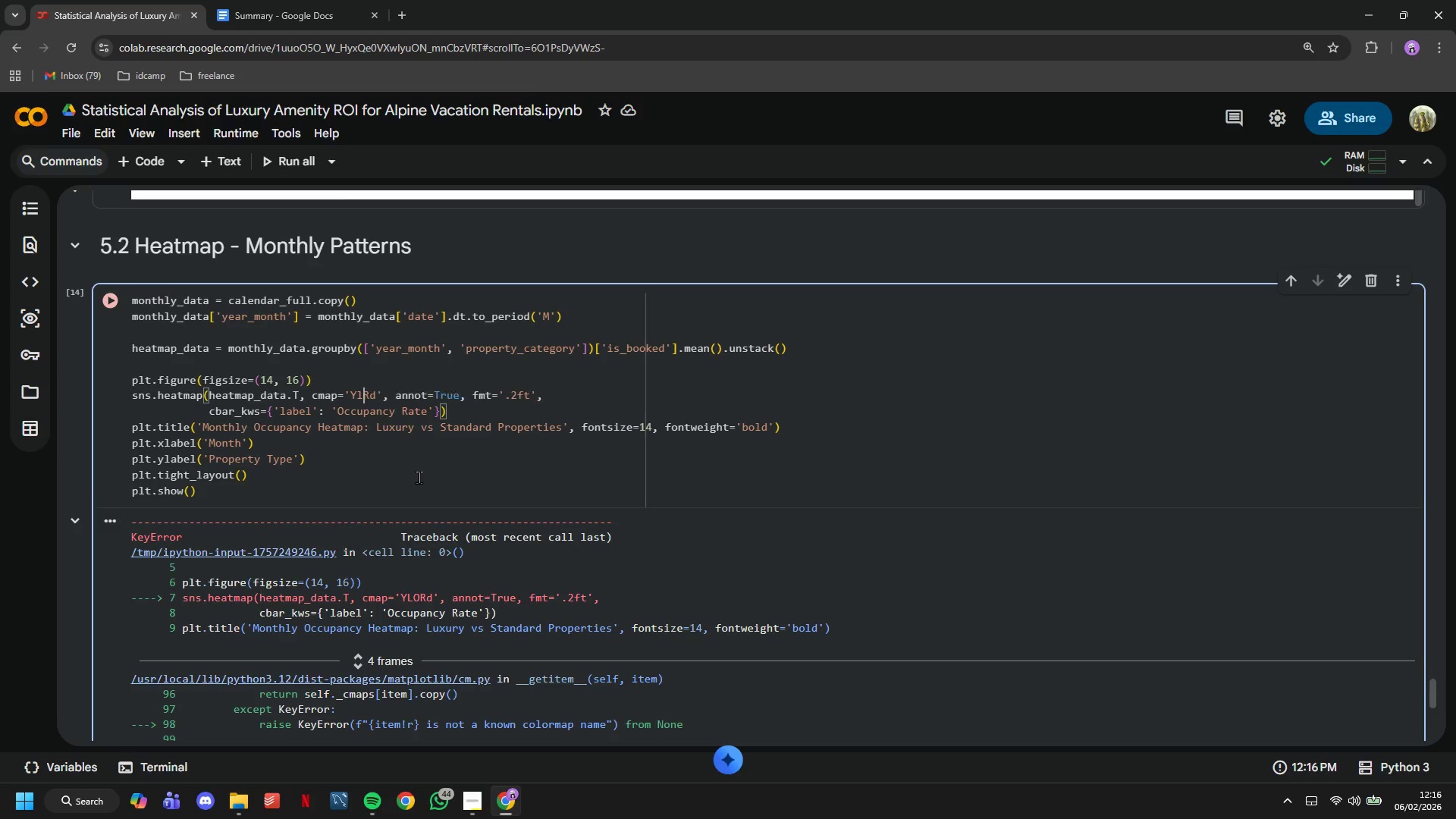 
key(Backspace)
 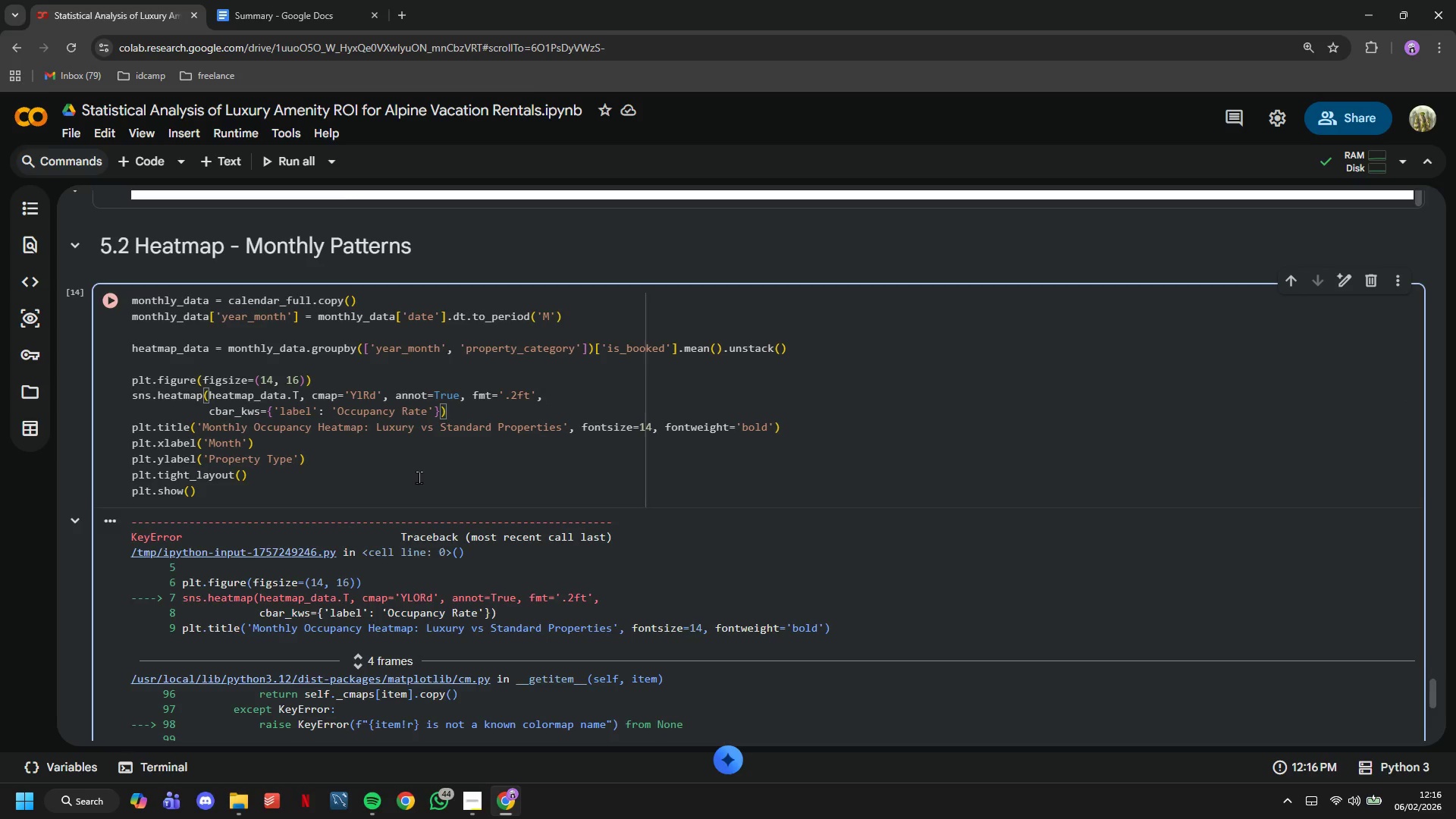 
key(0)
 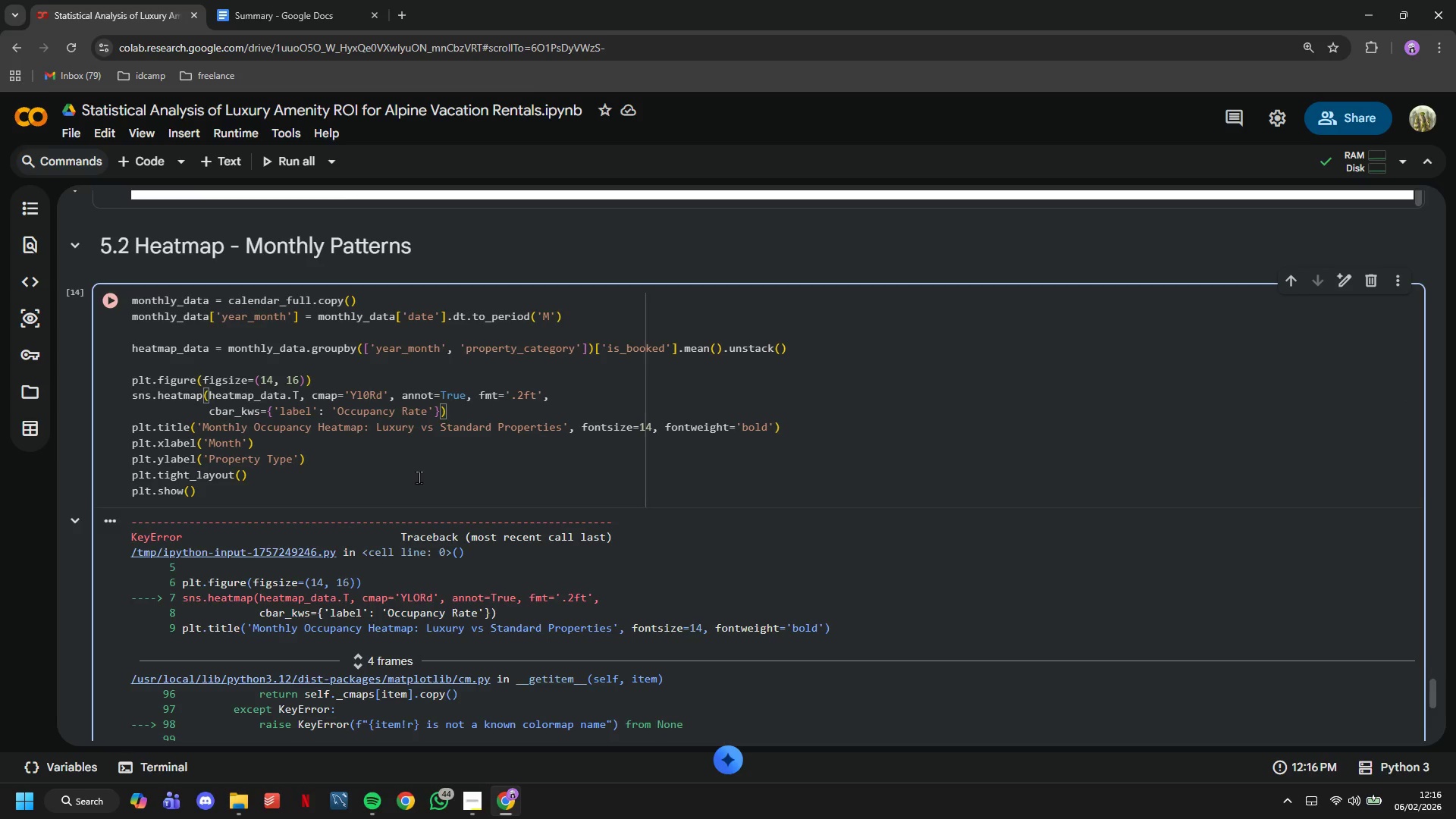 
key(Backspace)
 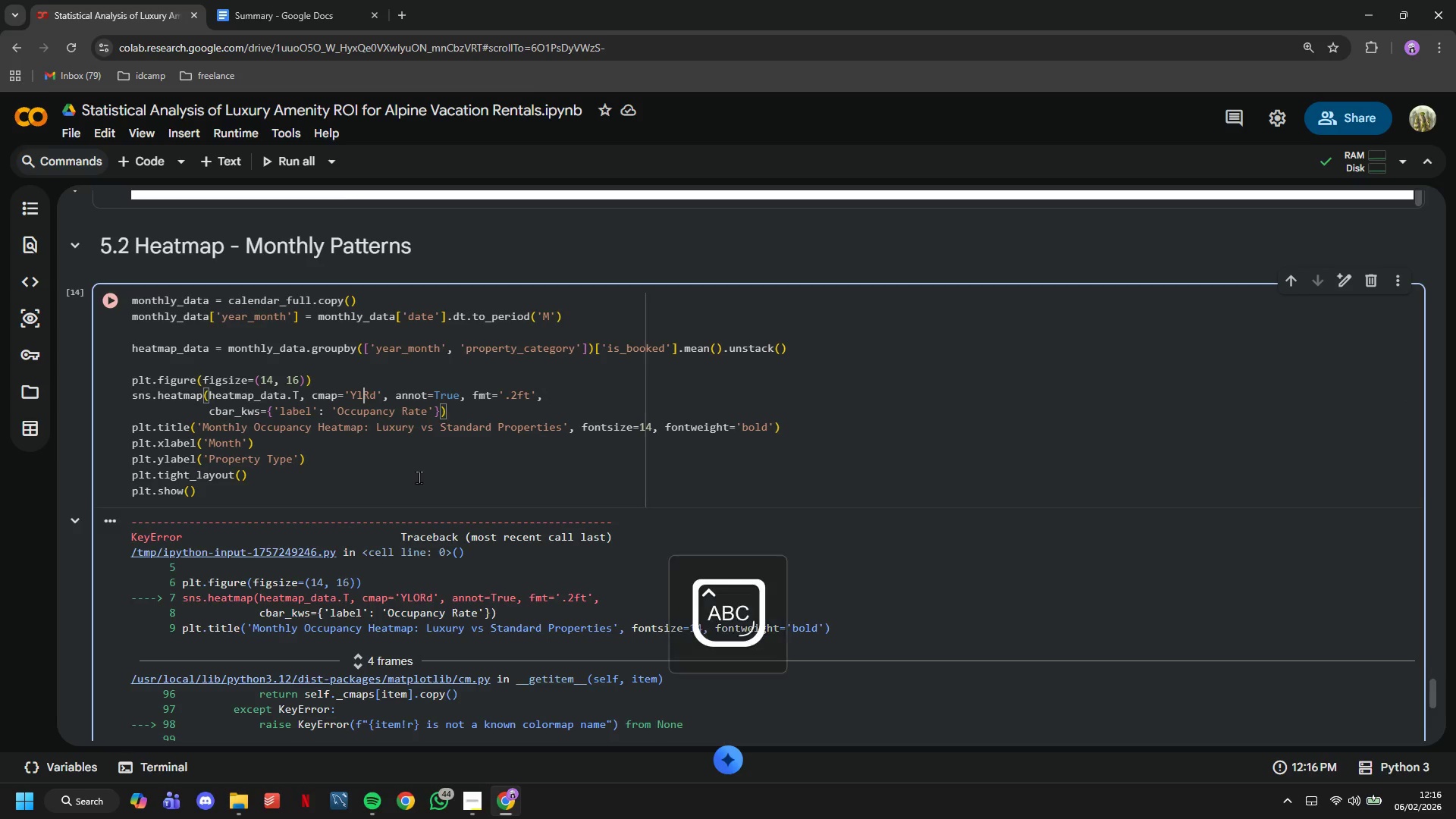 
key(CapsLock)
 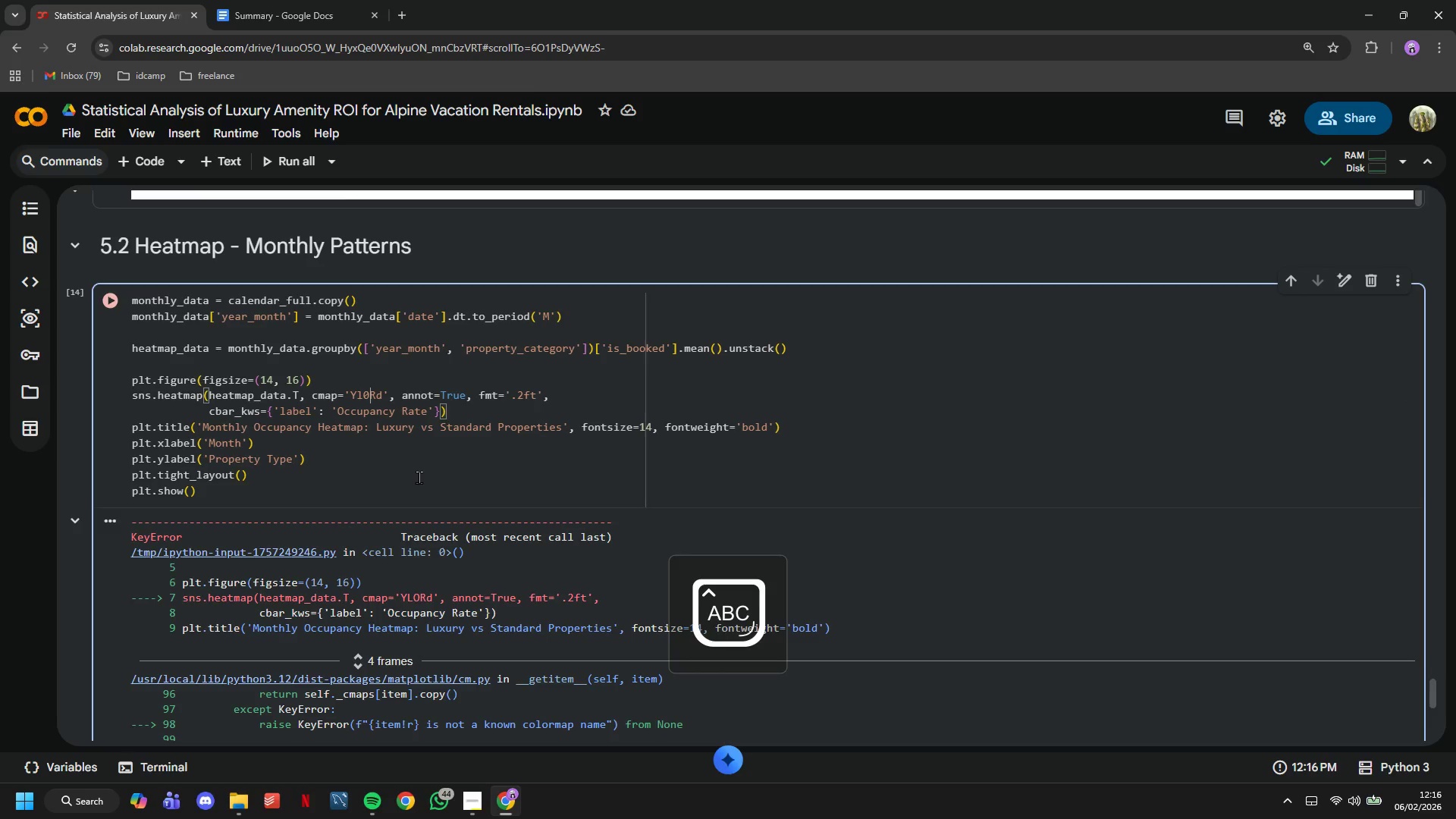 
key(0)
 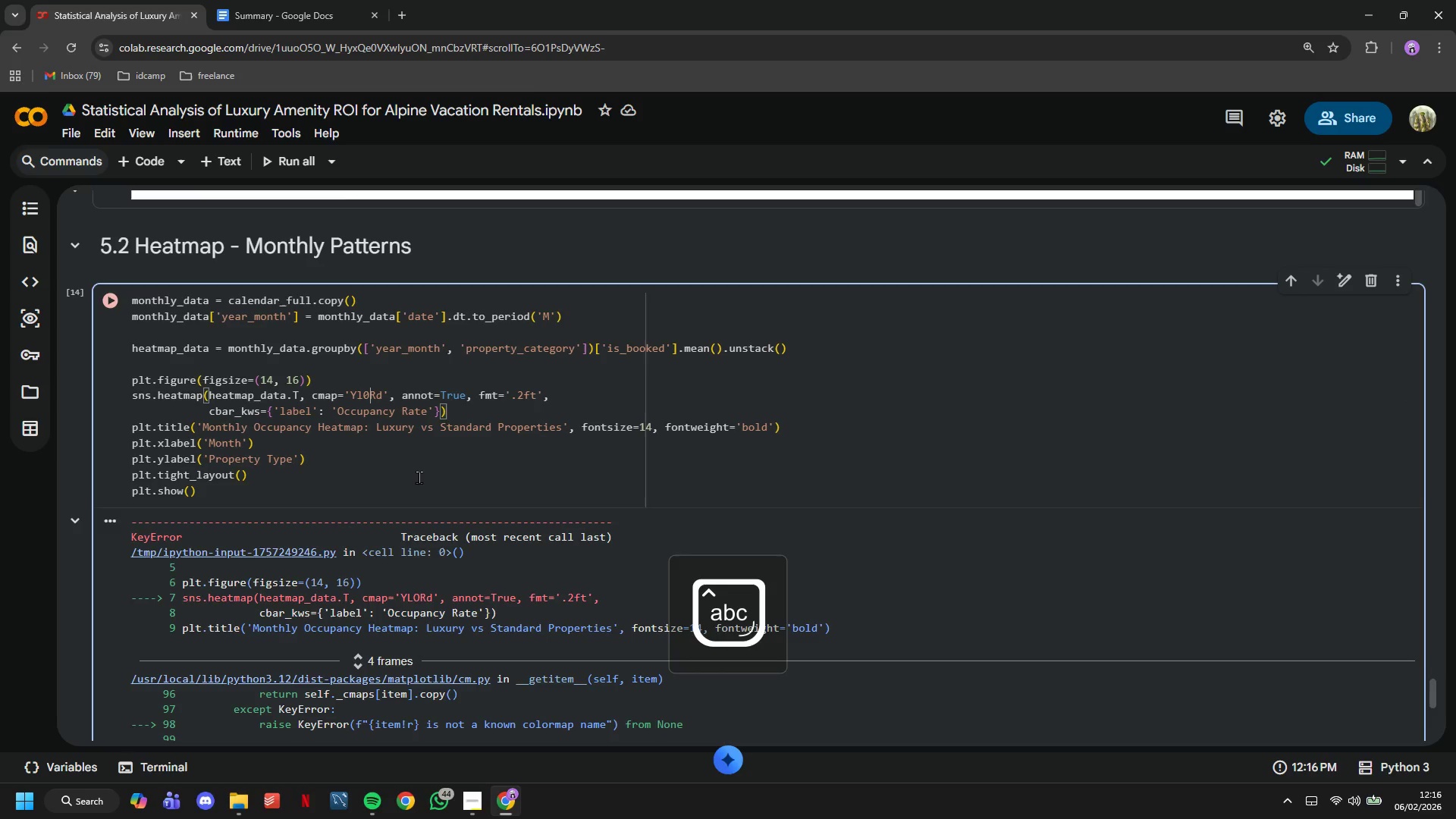 
key(CapsLock)
 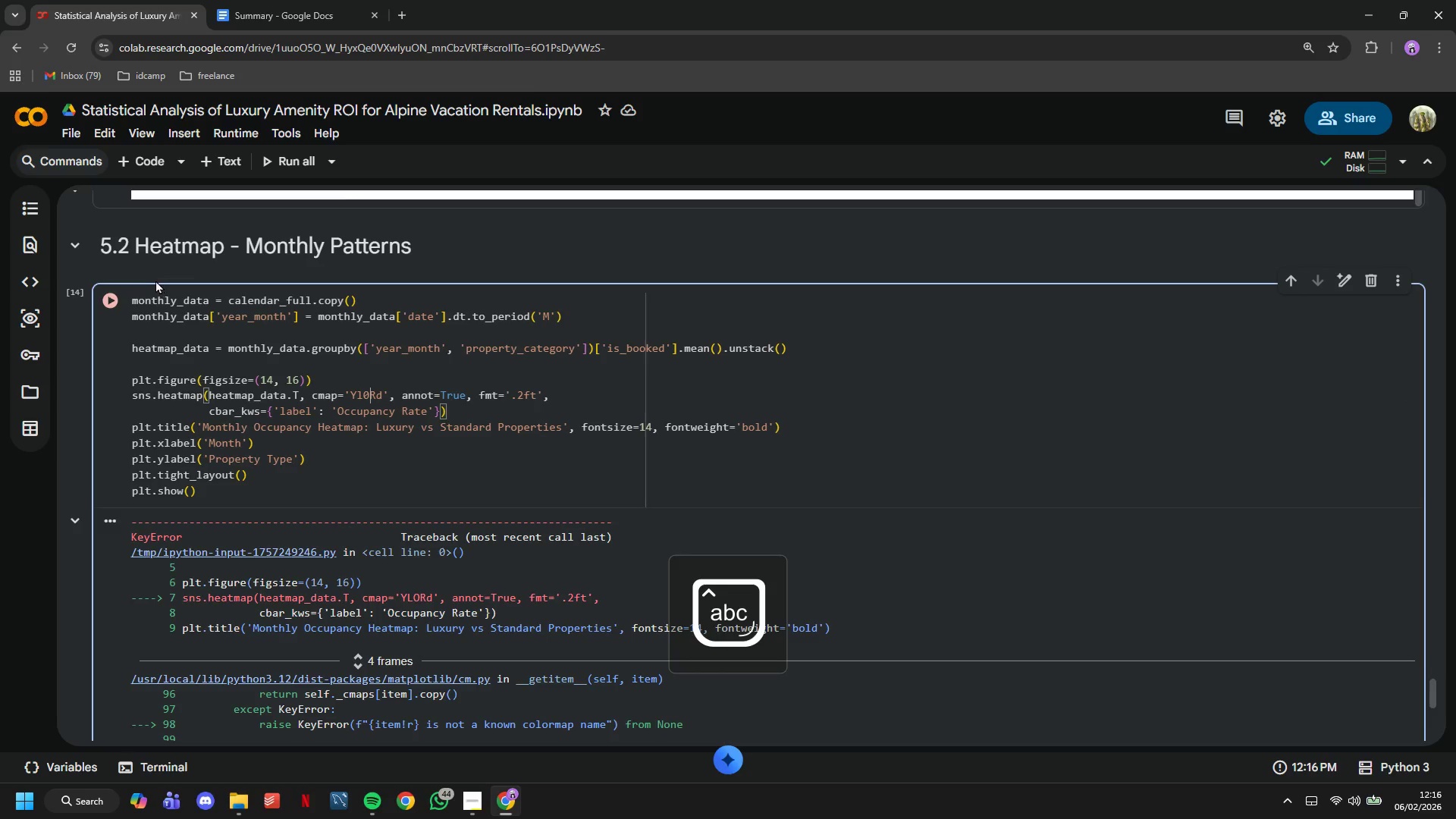 
left_click([110, 293])
 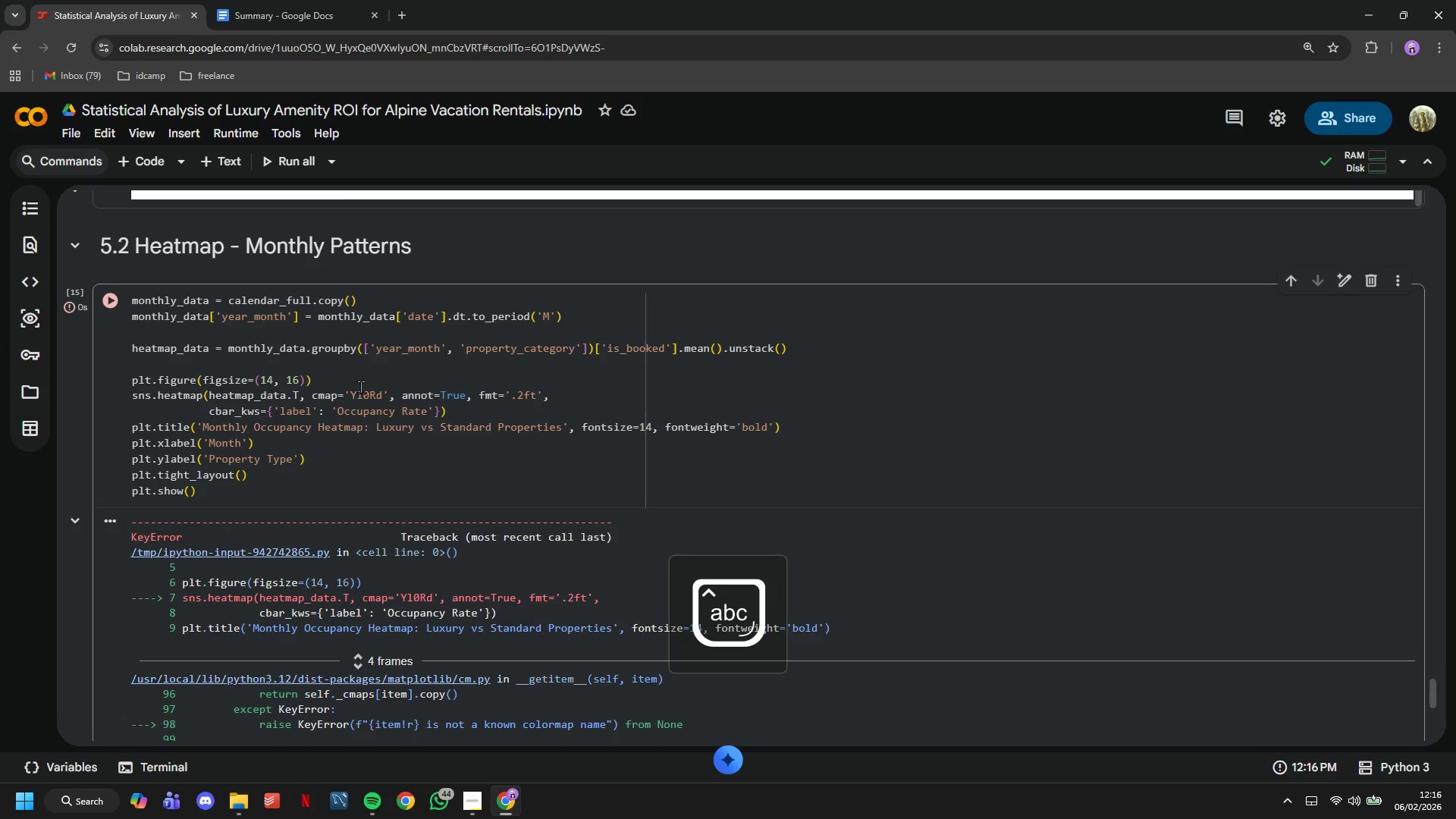 
left_click([372, 394])
 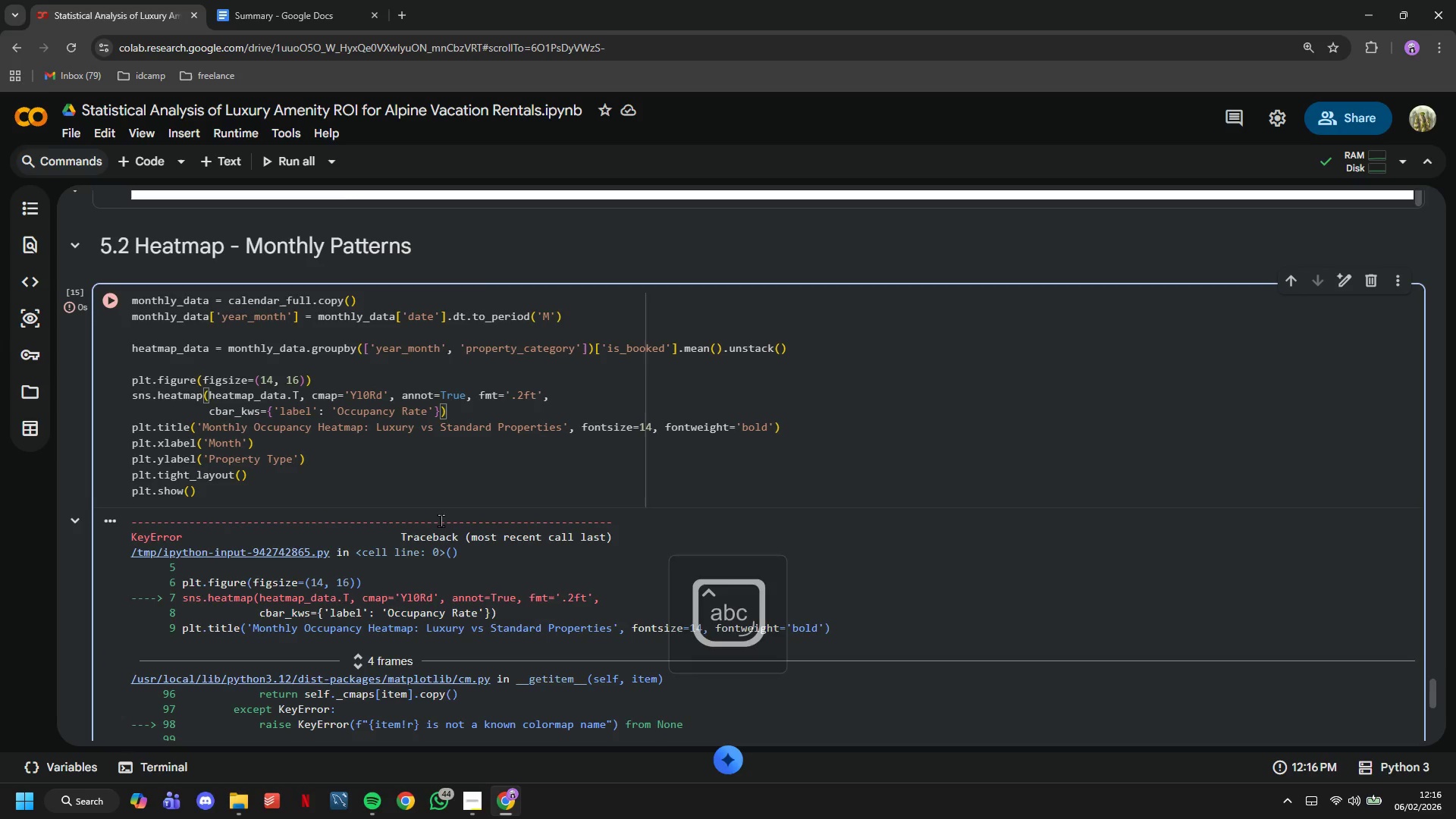 
key(Backspace)
 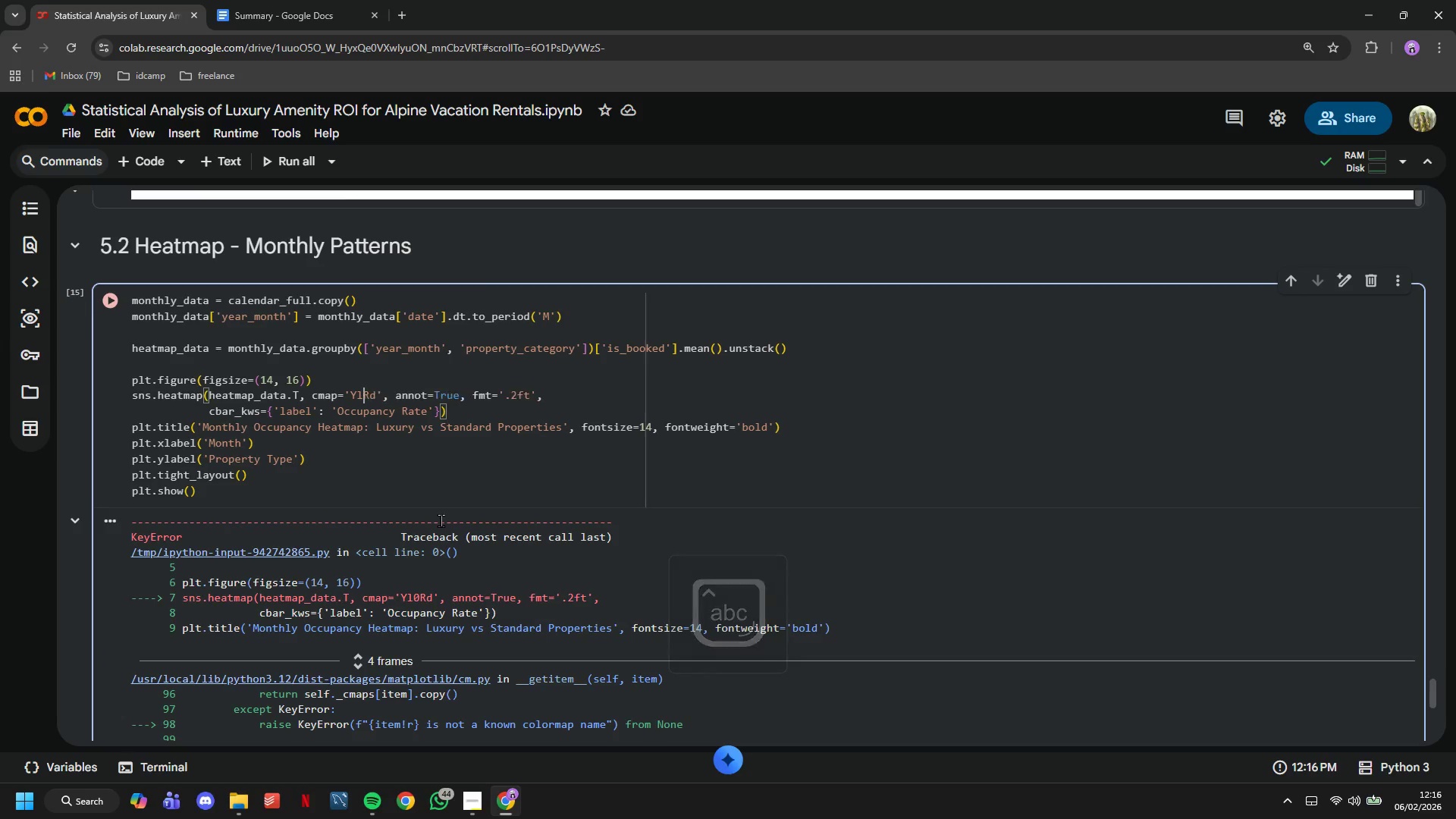 
key(CapsLock)
 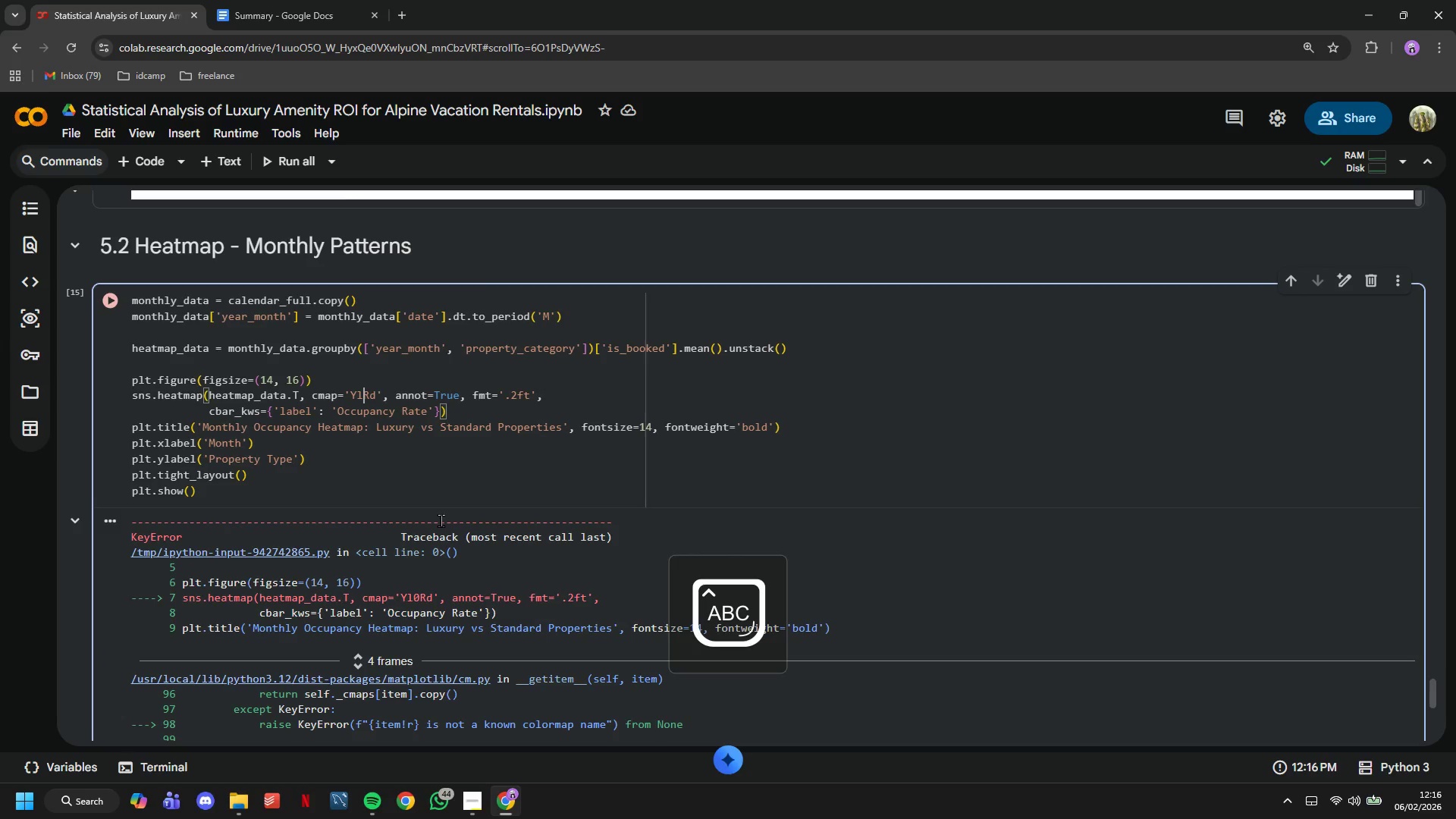 
key(0)
 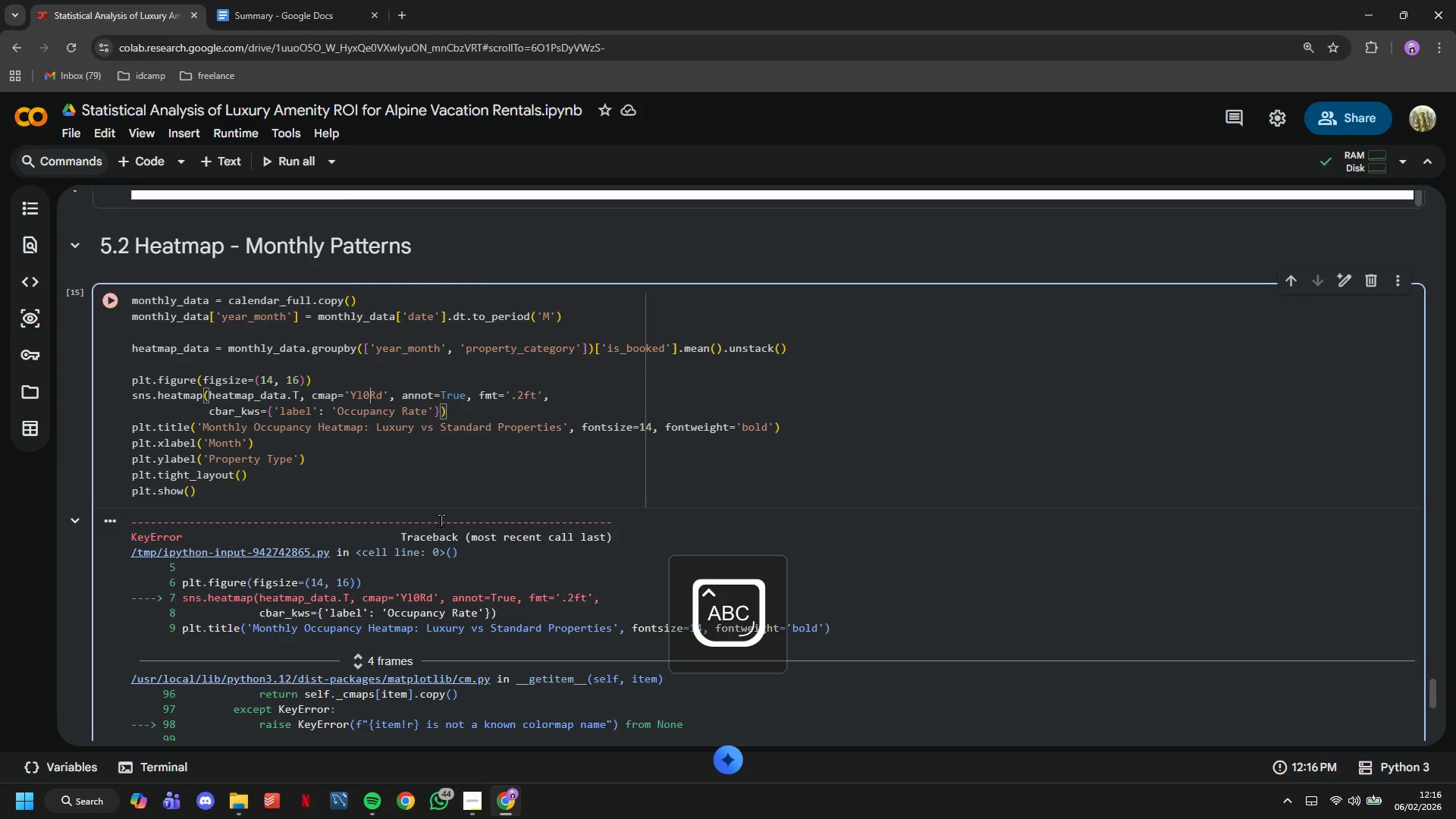 
key(CapsLock)
 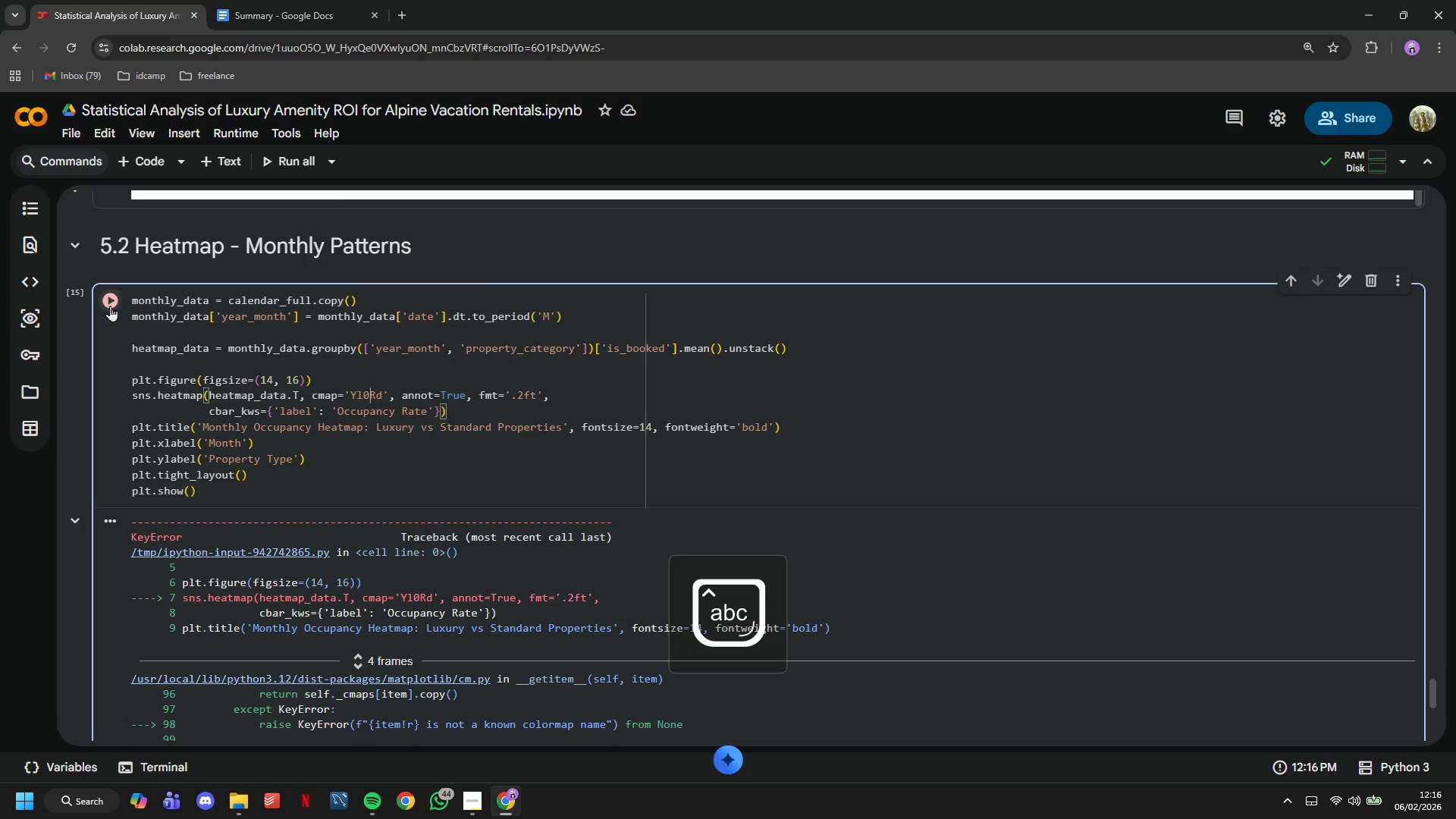 
key(Backspace)
 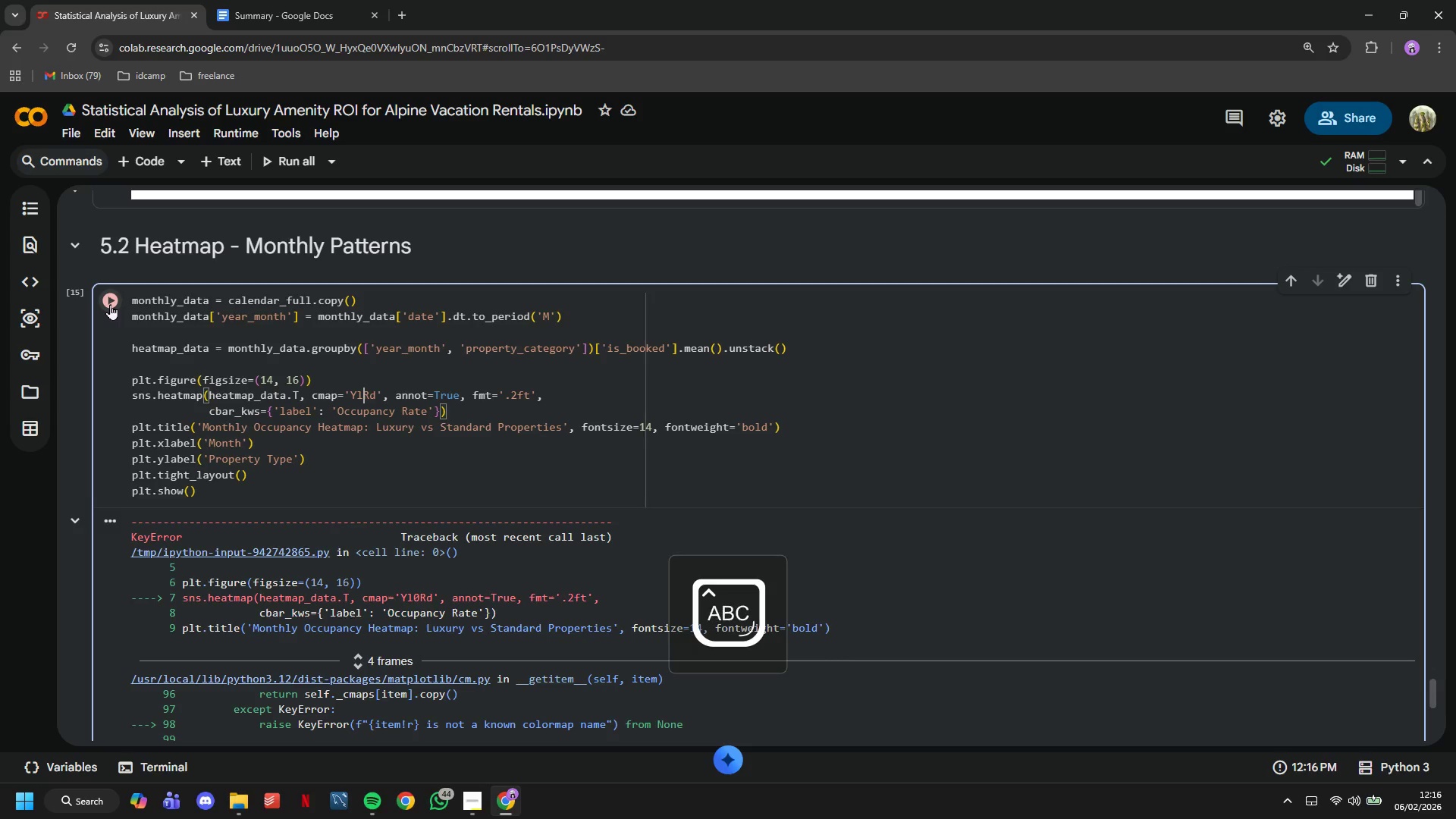 
key(CapsLock)
 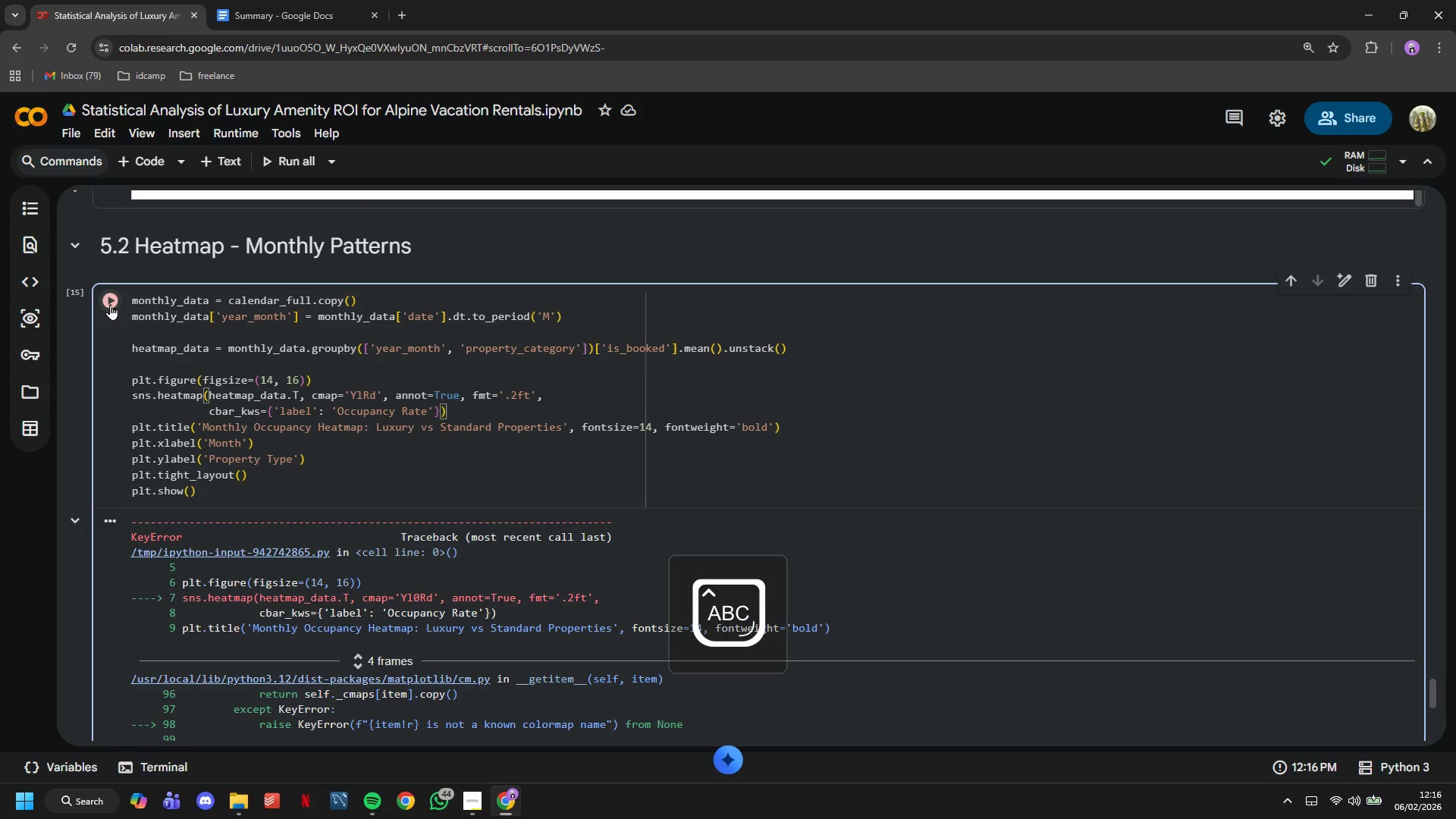 
key(CapsLock)
 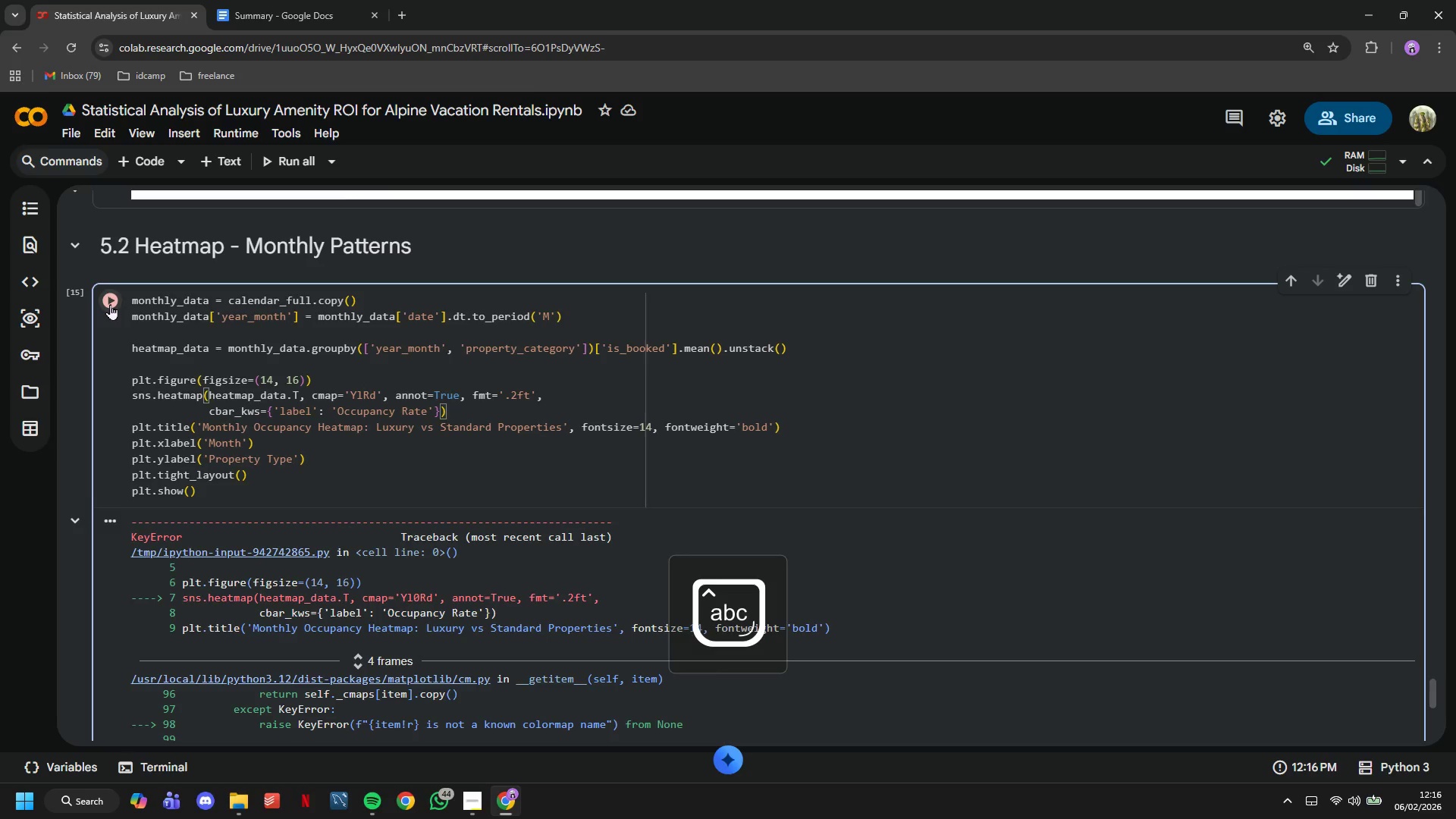 
key(CapsLock)
 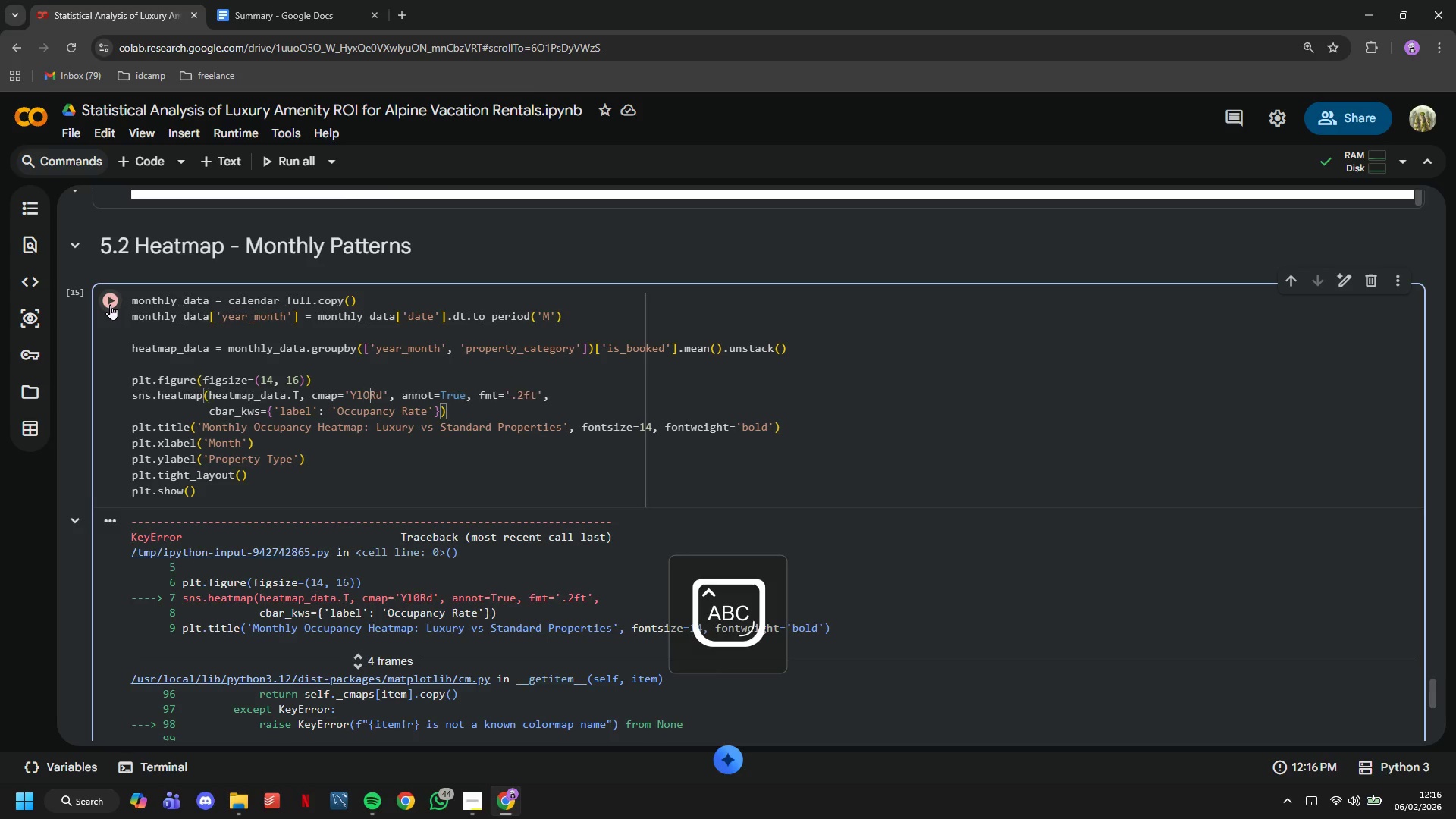 
key(O)
 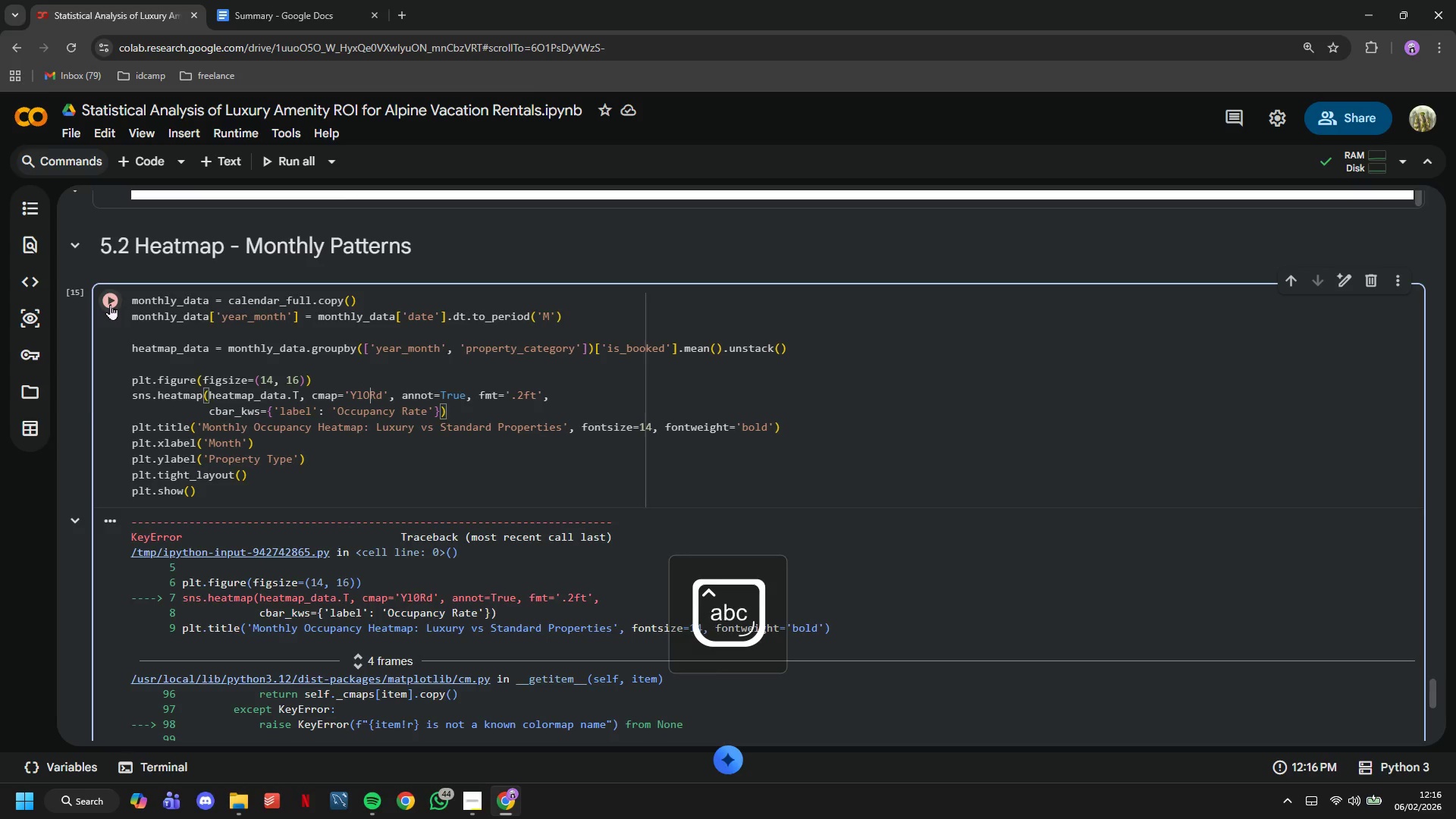 
key(CapsLock)
 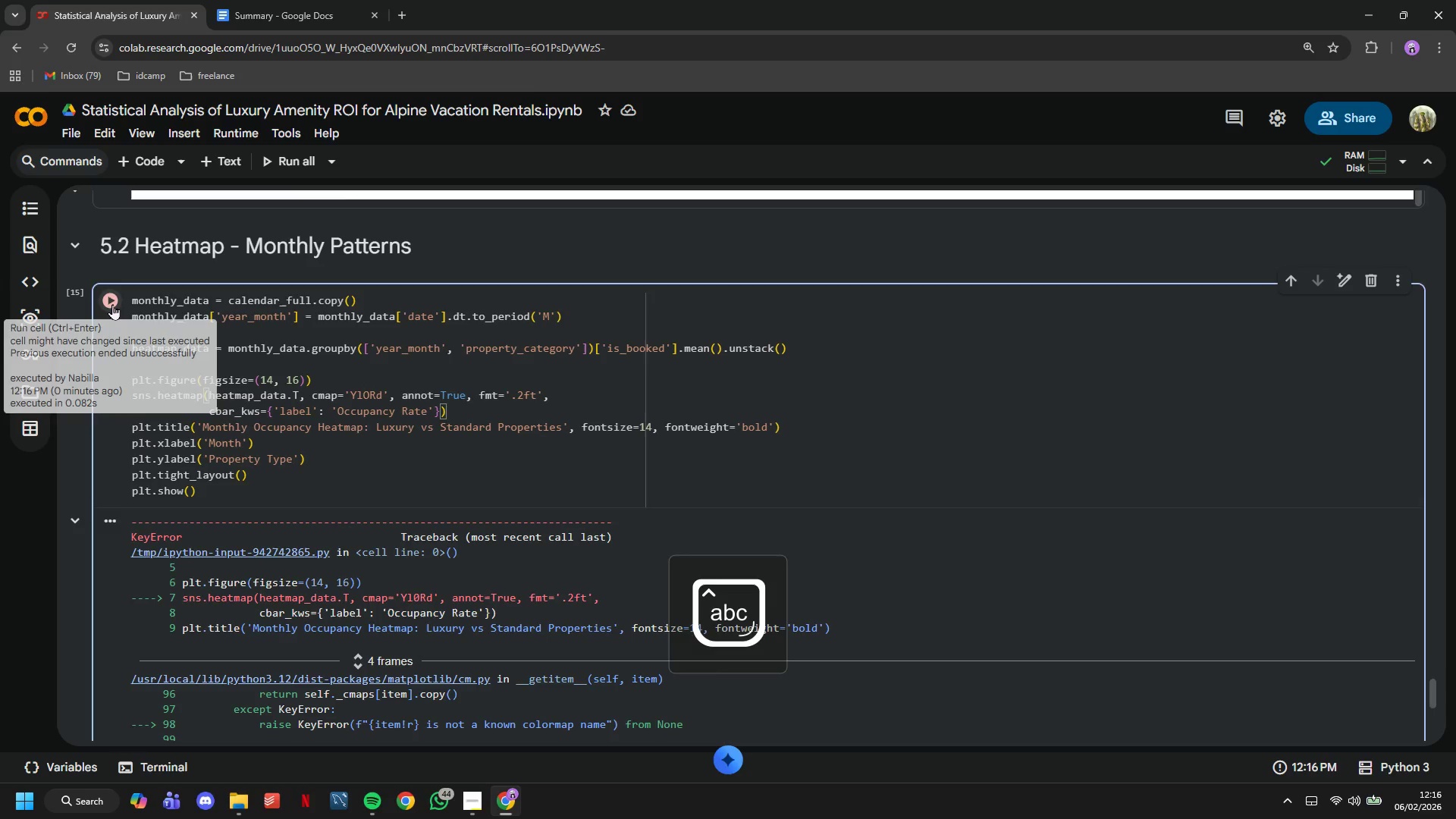 
left_click([112, 304])
 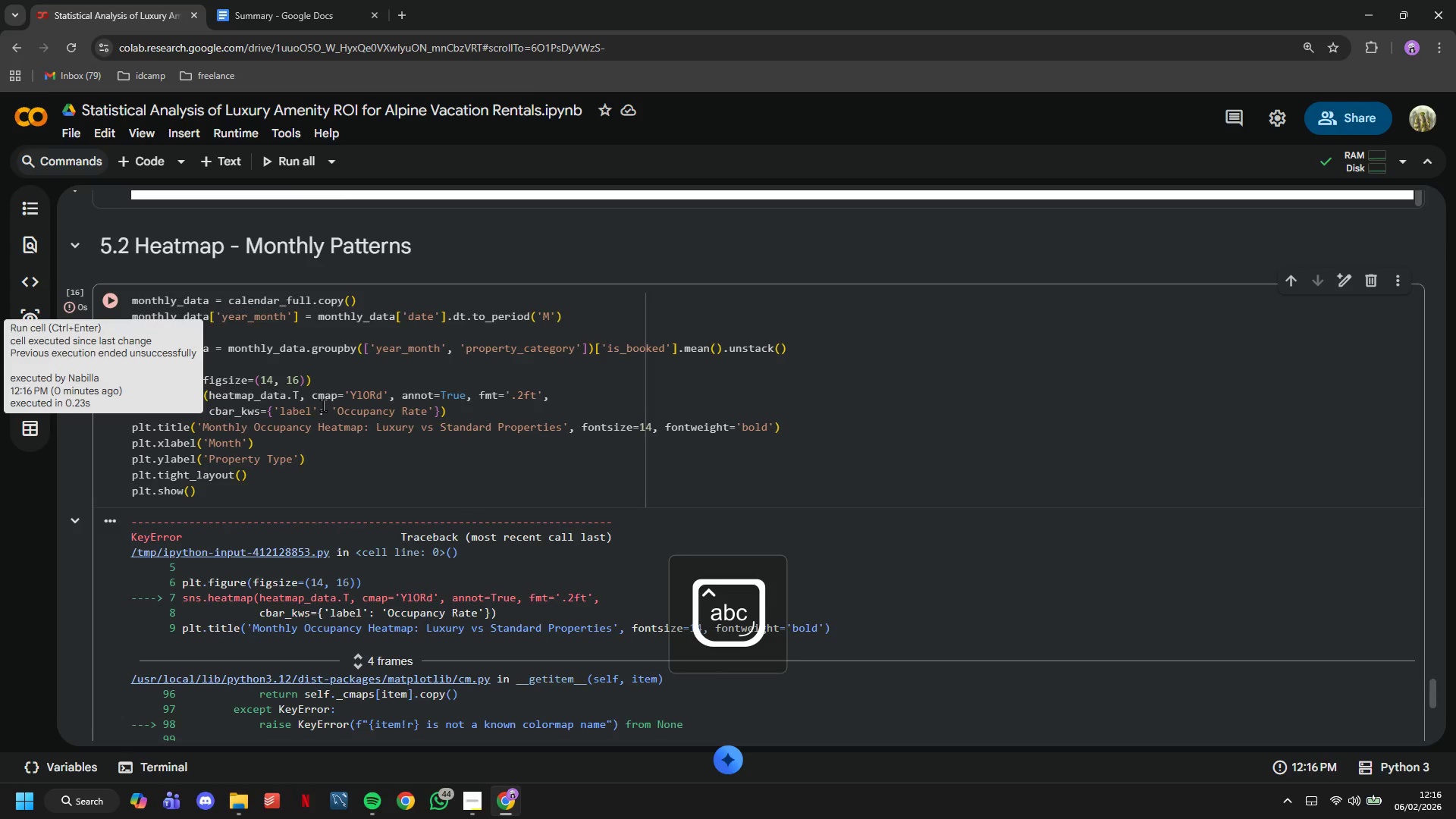 
scroll: coordinate [323, 405], scroll_direction: down, amount: 3.0
 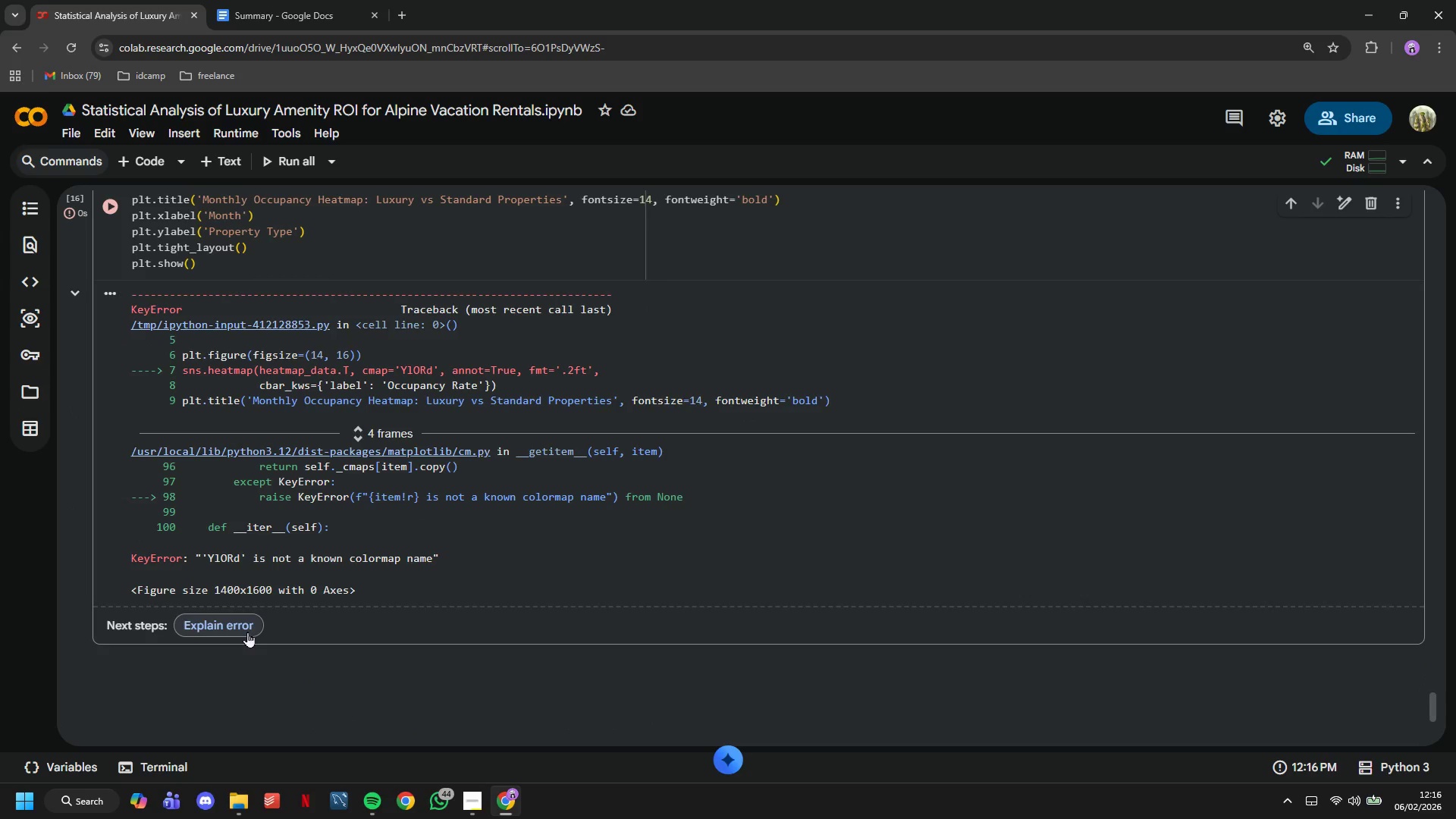 
scroll: coordinate [330, 576], scroll_direction: up, amount: 2.0
 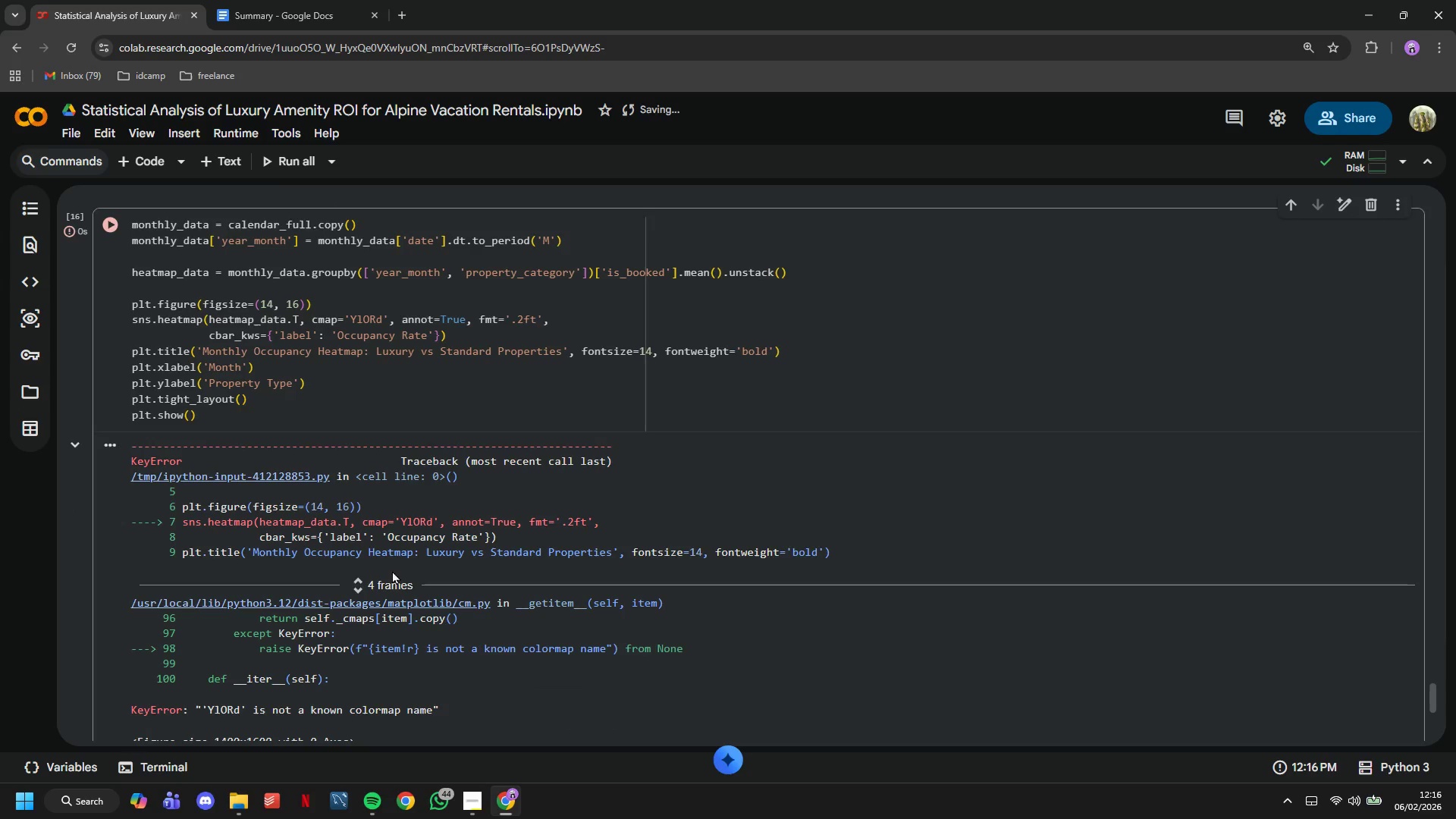 
wait(5.49)
 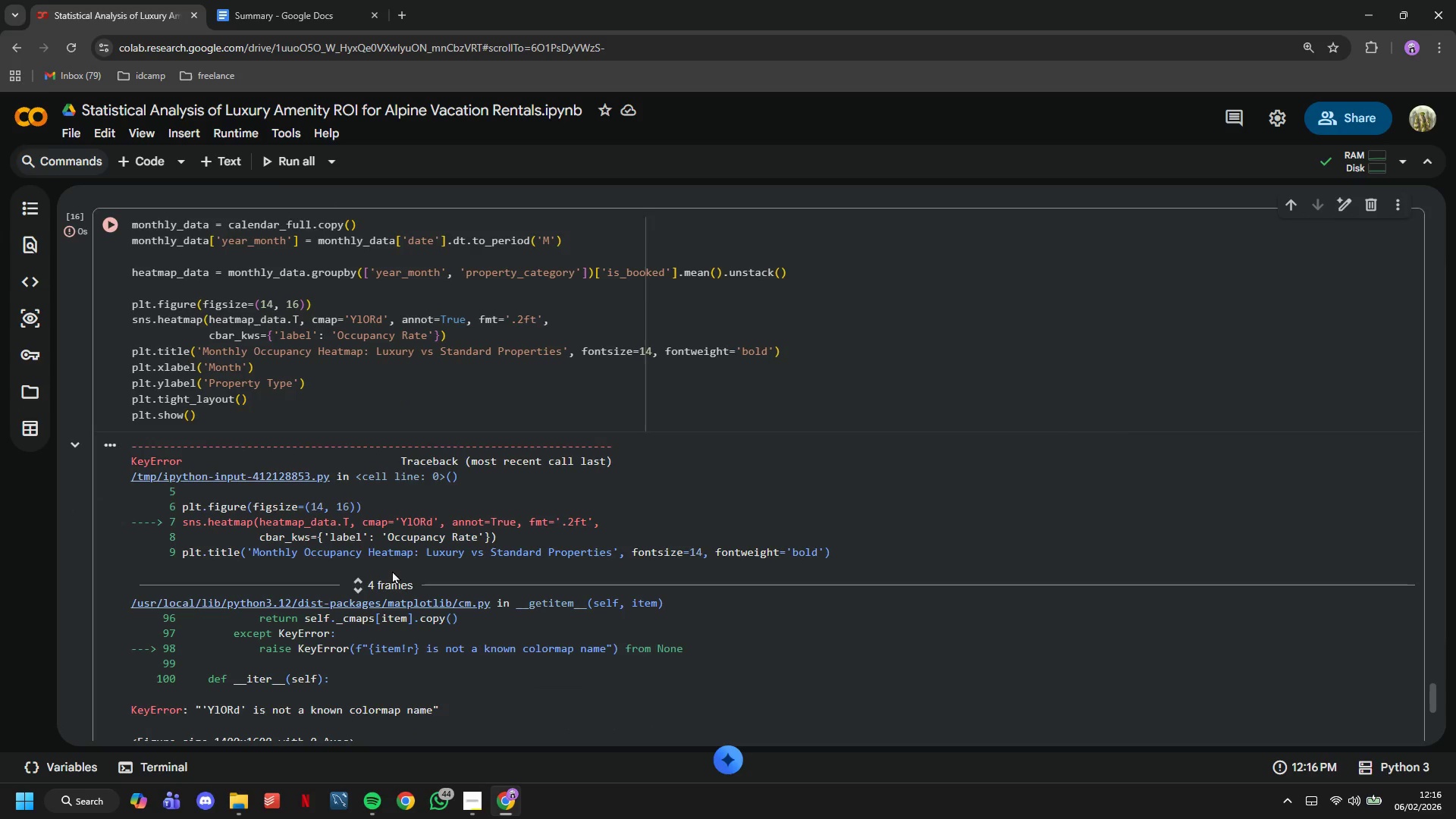 
left_click([373, 315])
 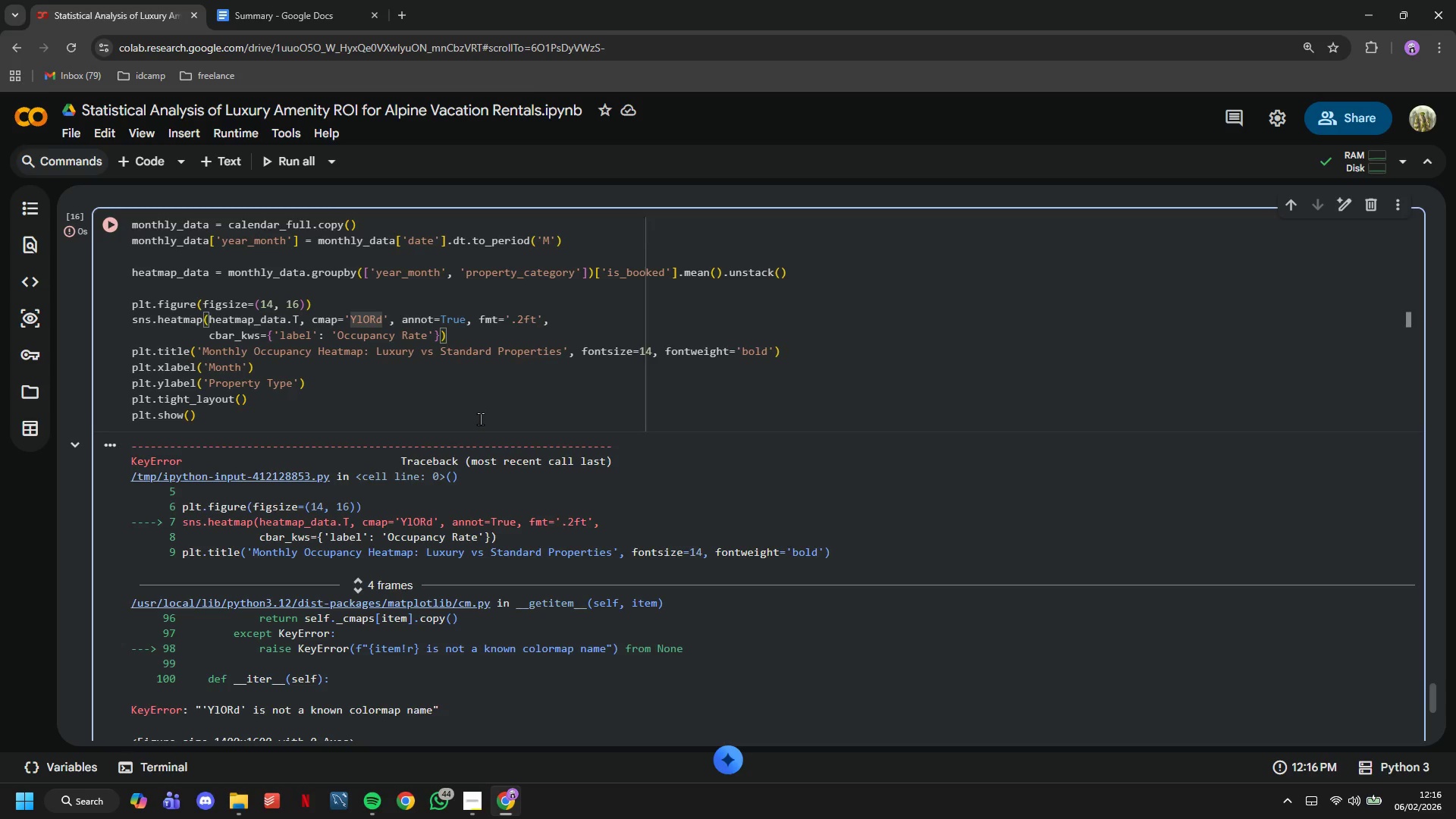 
key(ArrowLeft)
 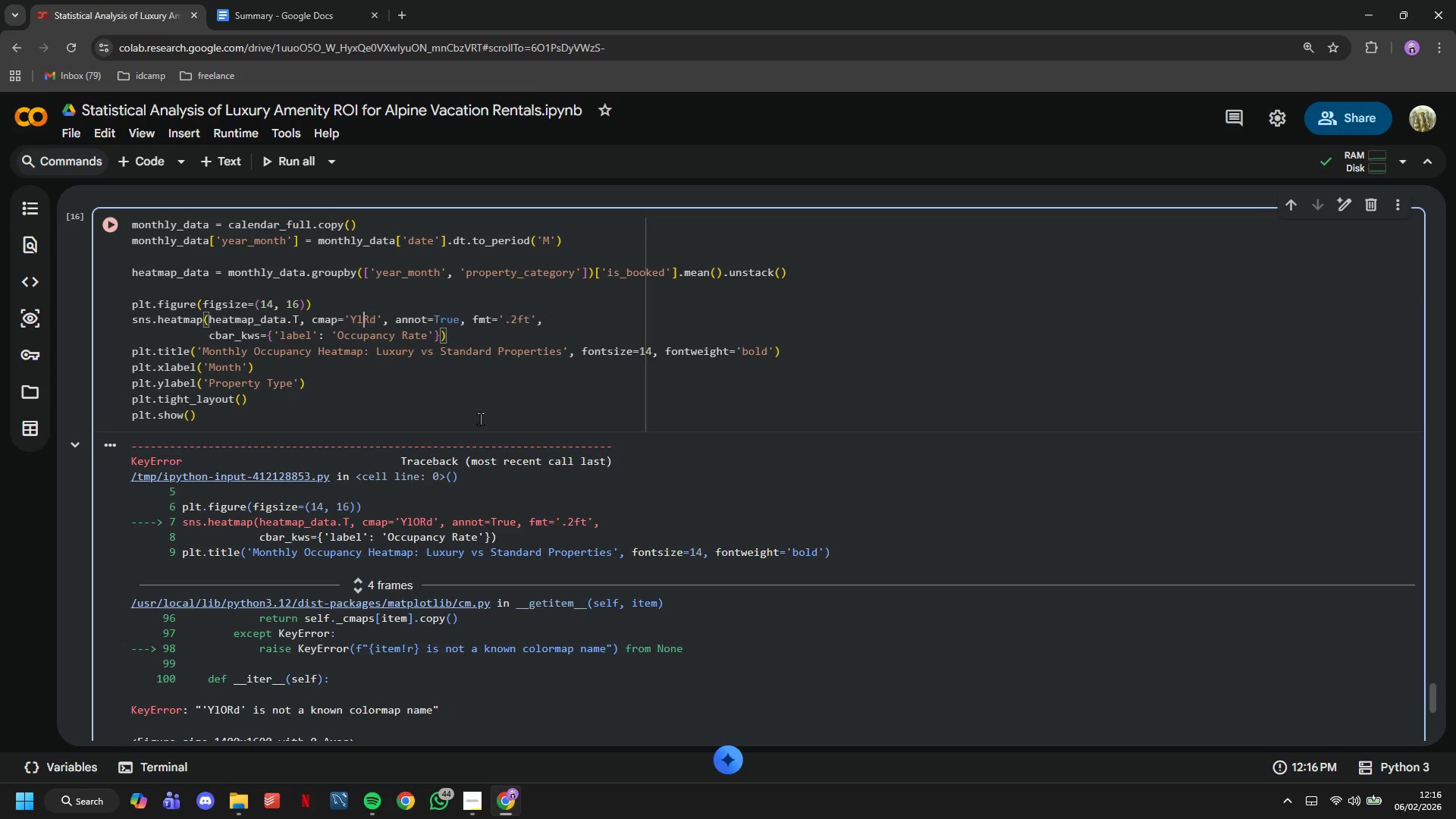 
key(Backspace)
 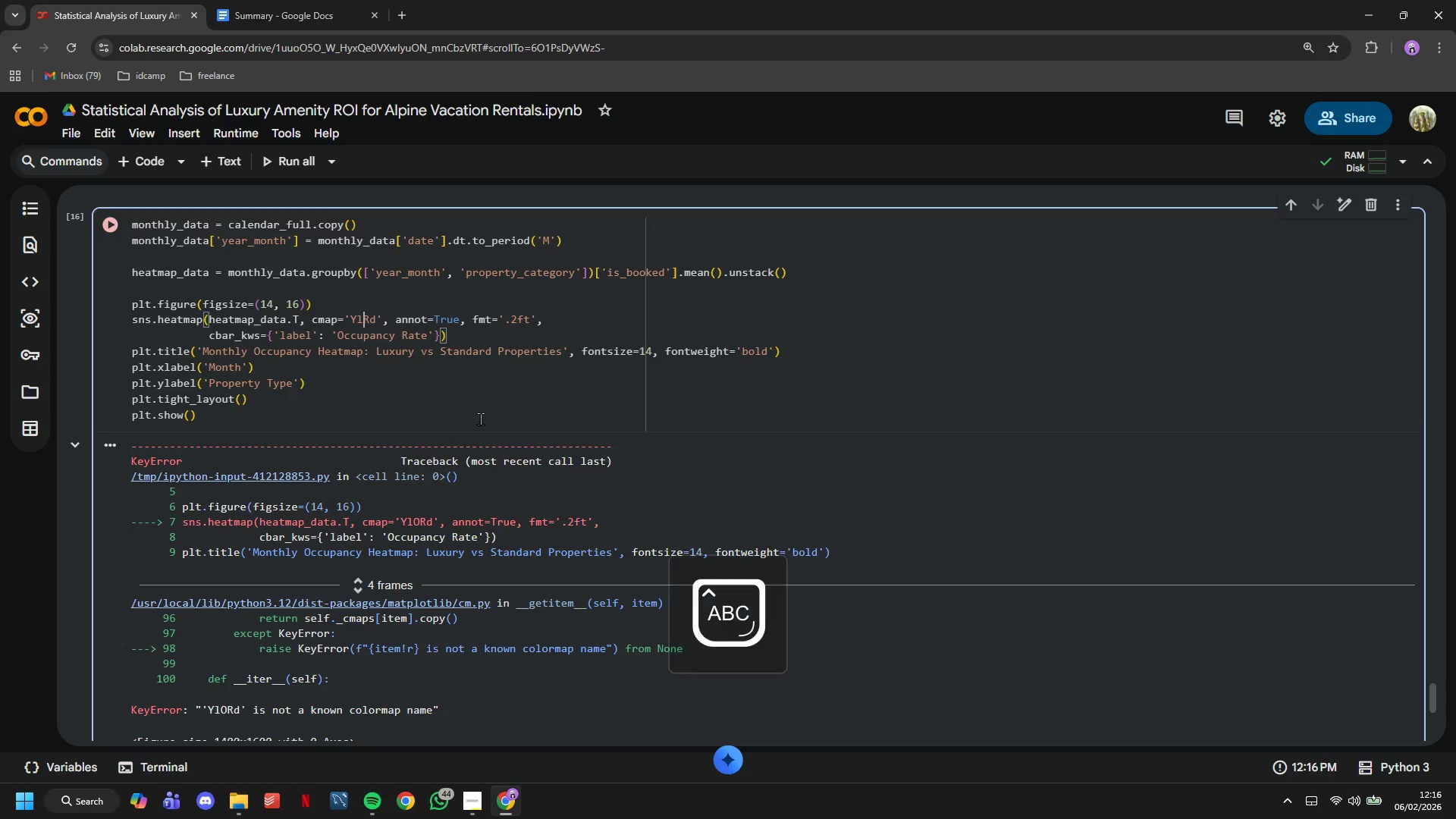 
key(CapsLock)
 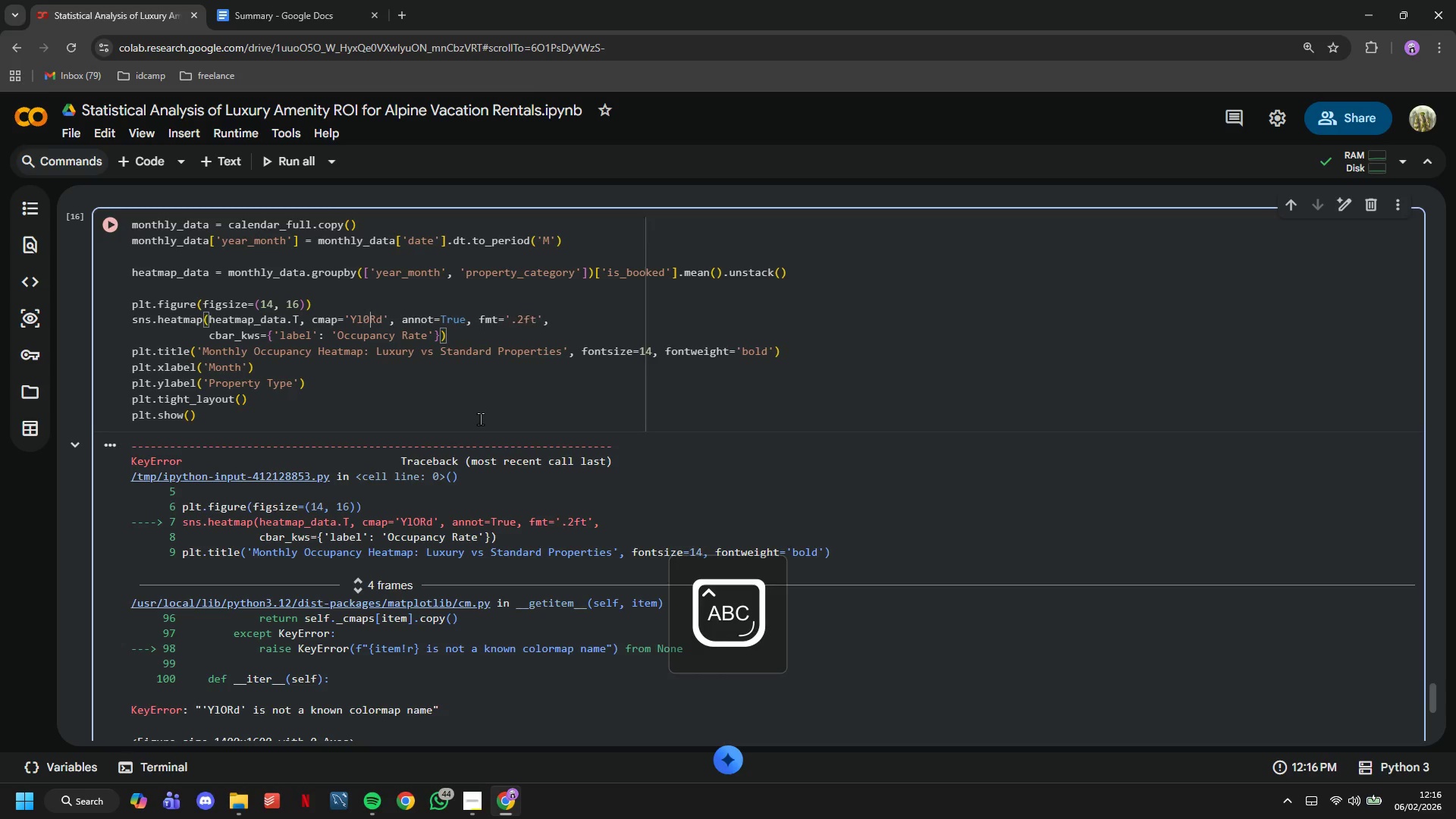 
key(0)
 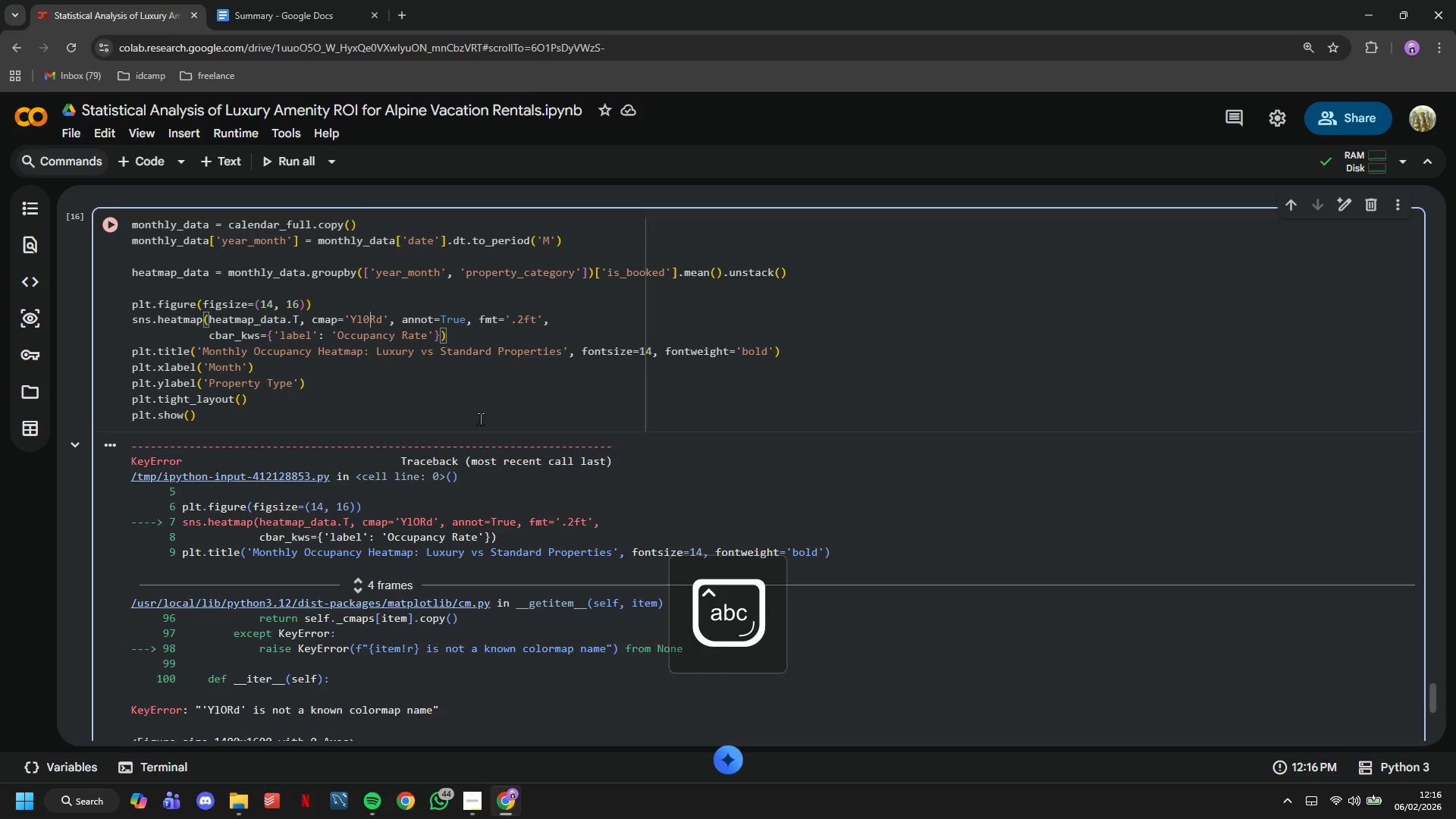 
key(CapsLock)
 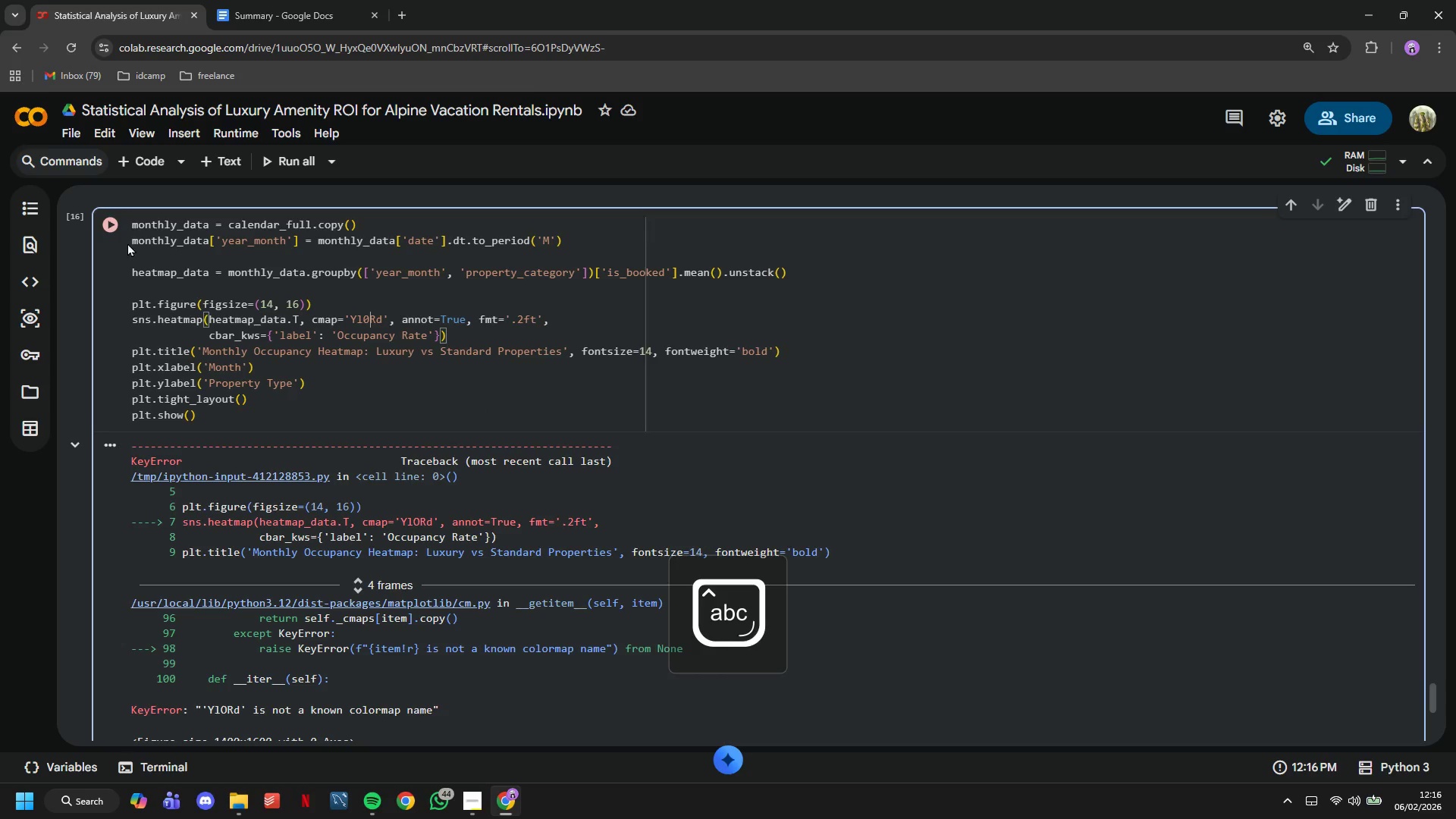 
left_click([119, 222])
 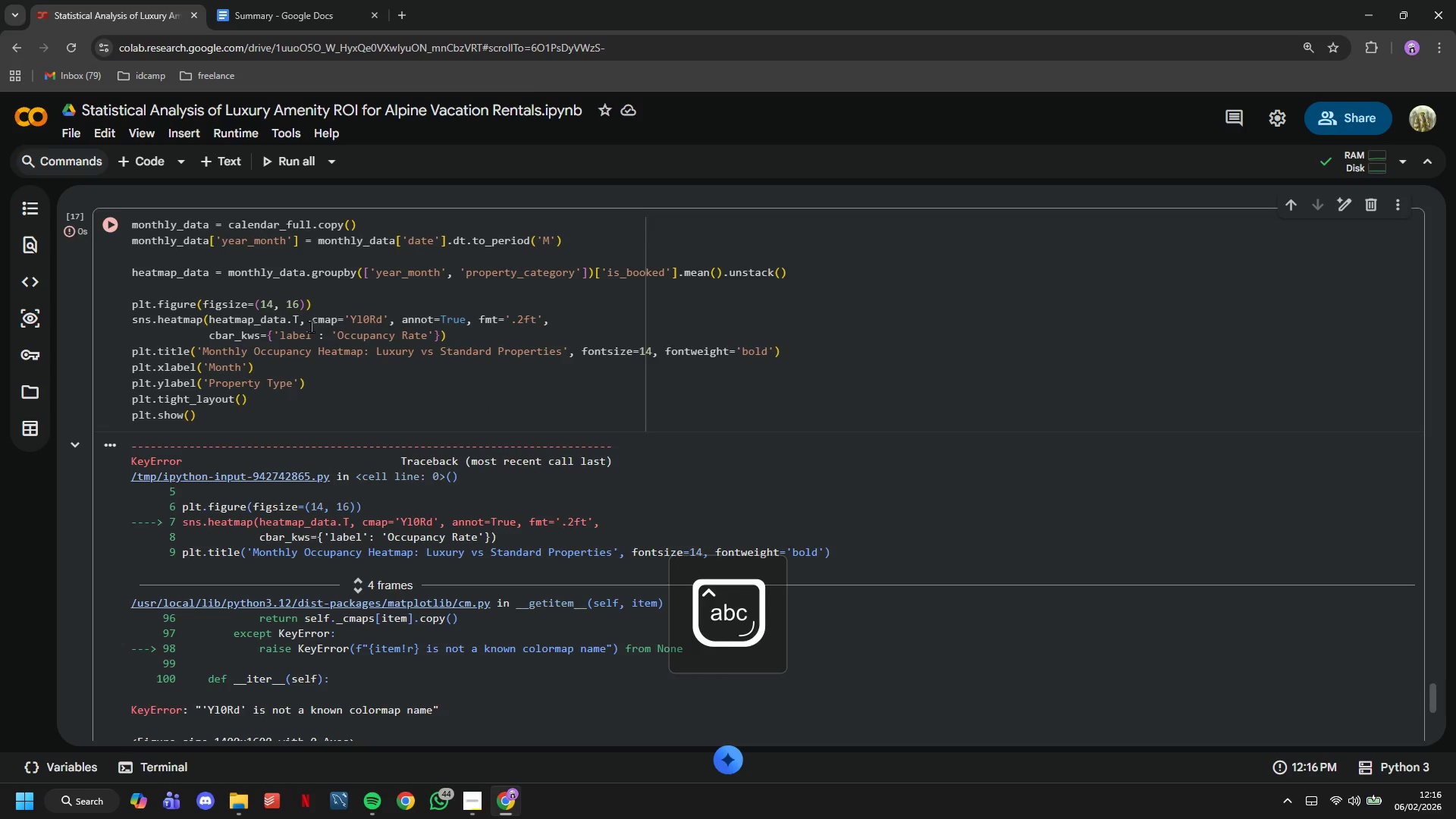 
key(CapsLock)
 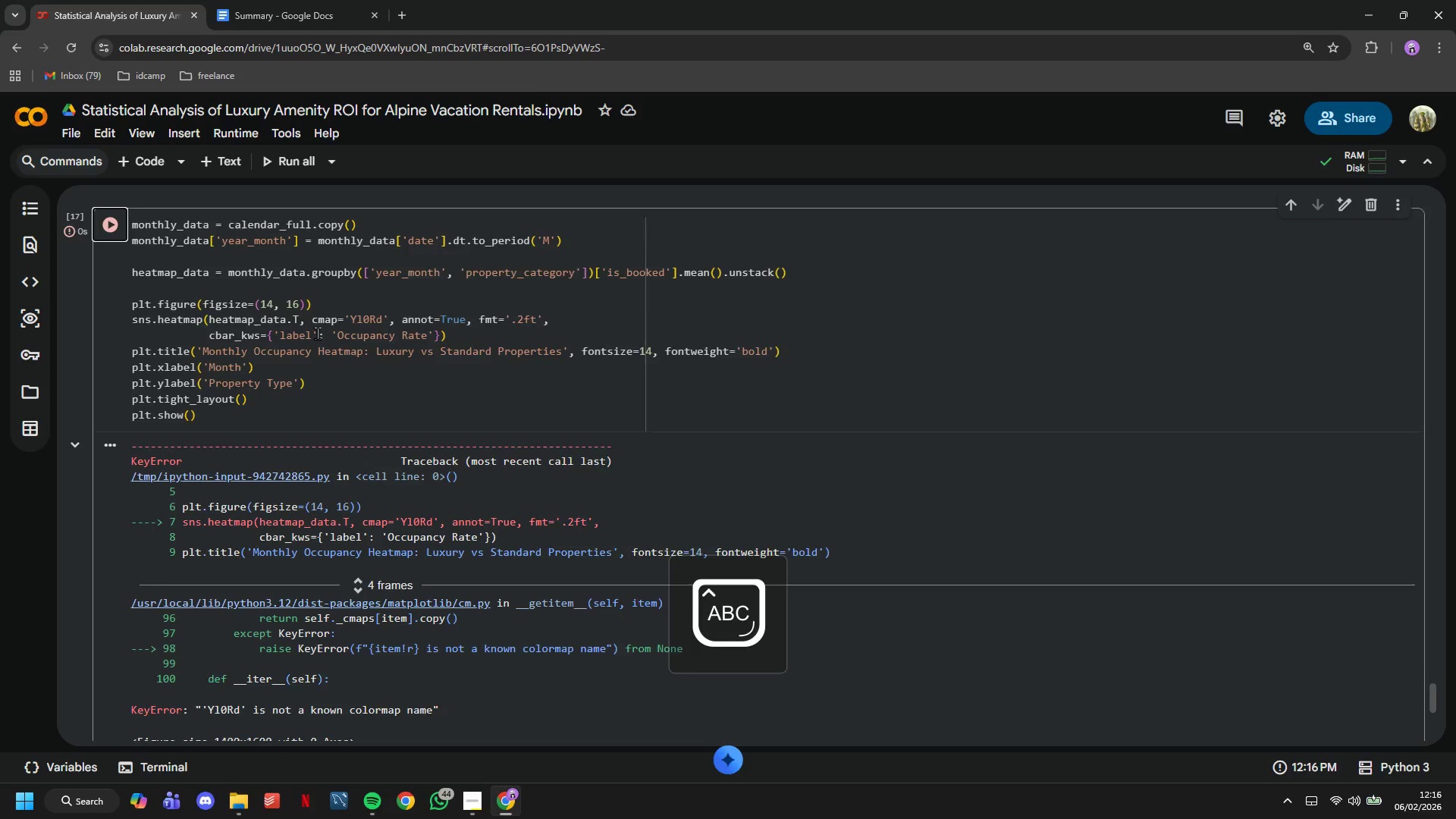 
scroll: coordinate [317, 333], scroll_direction: down, amount: 2.0
 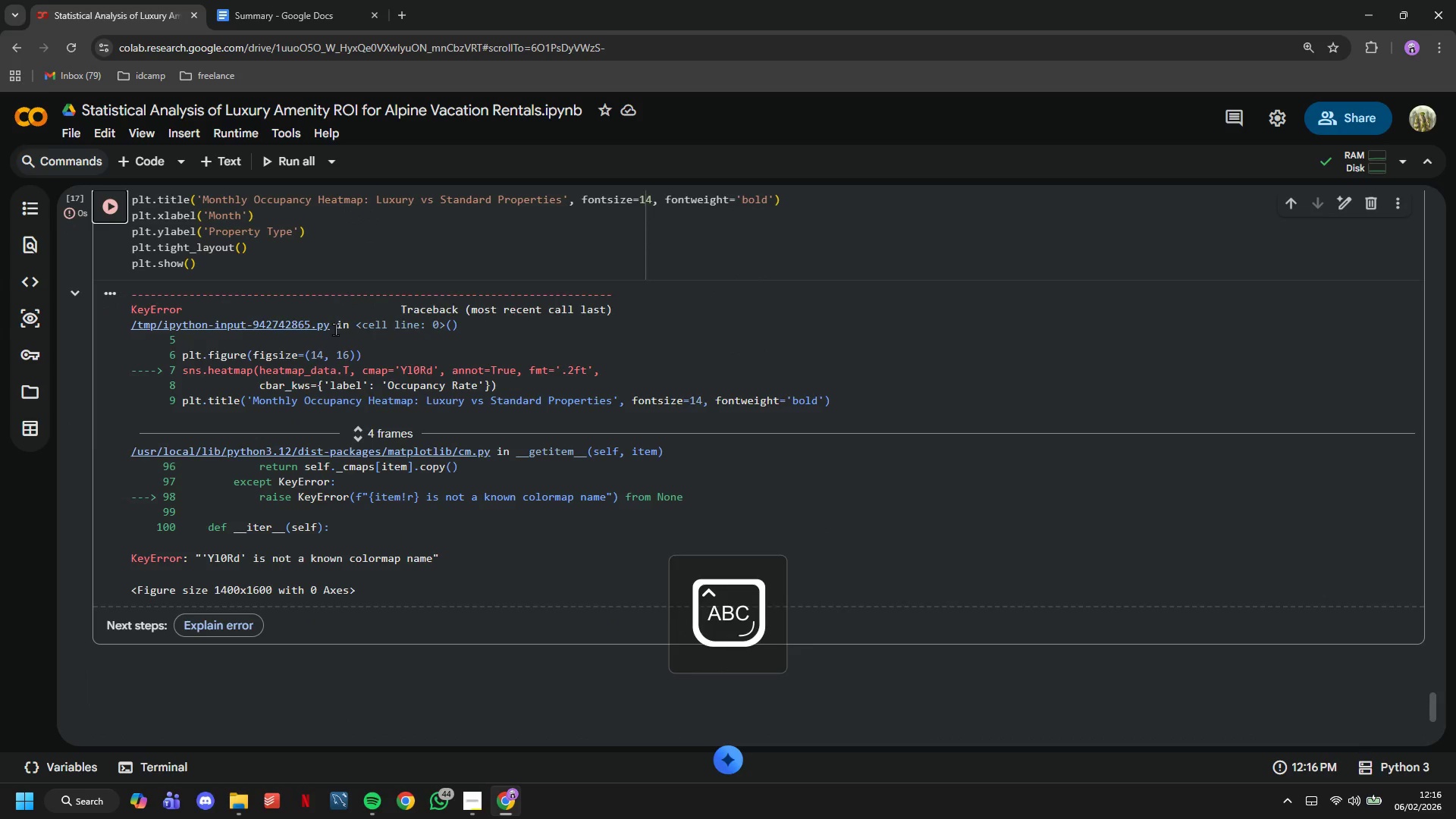 
scroll: coordinate [335, 328], scroll_direction: up, amount: 2.0
 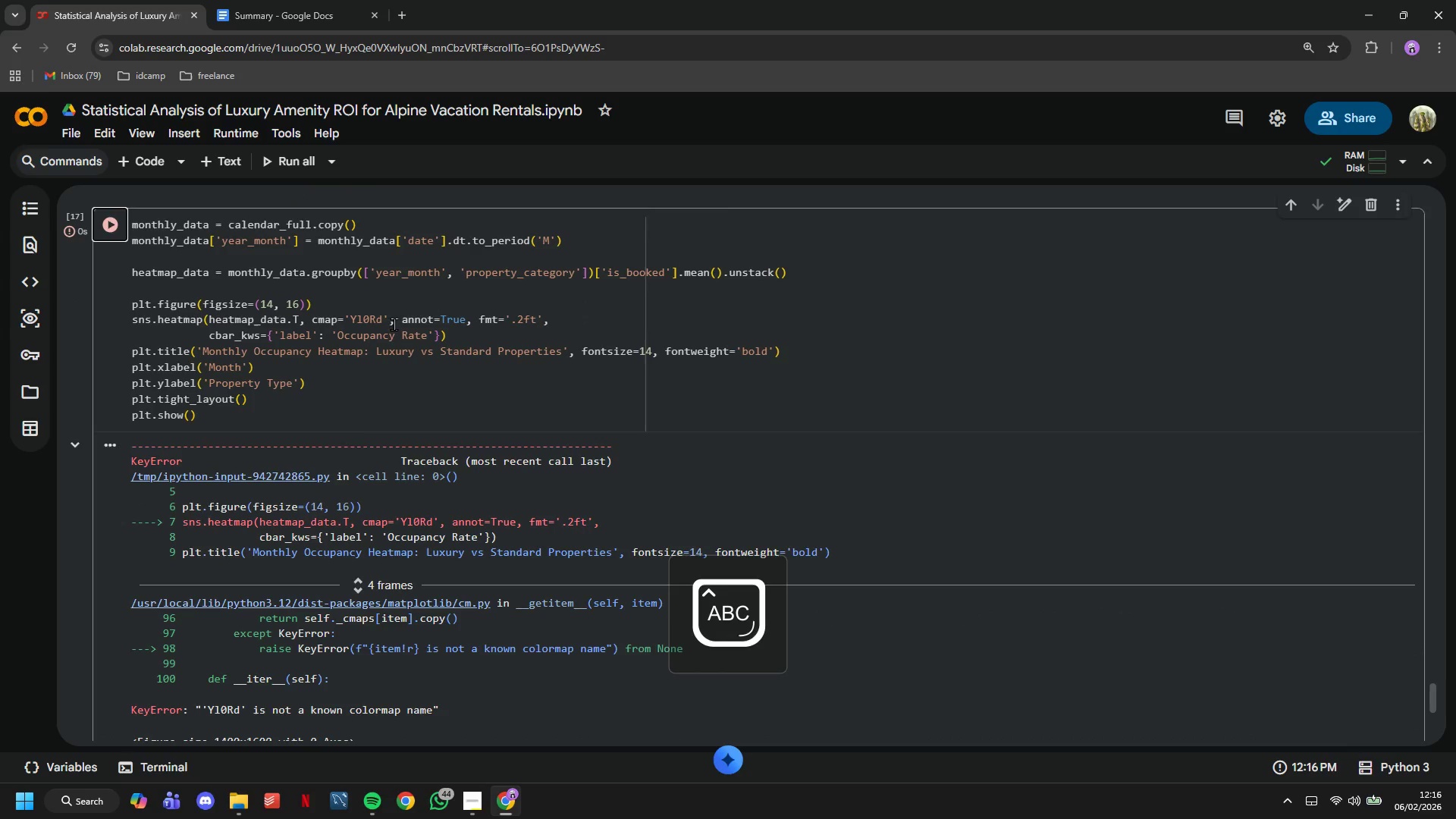 
left_click([386, 318])
 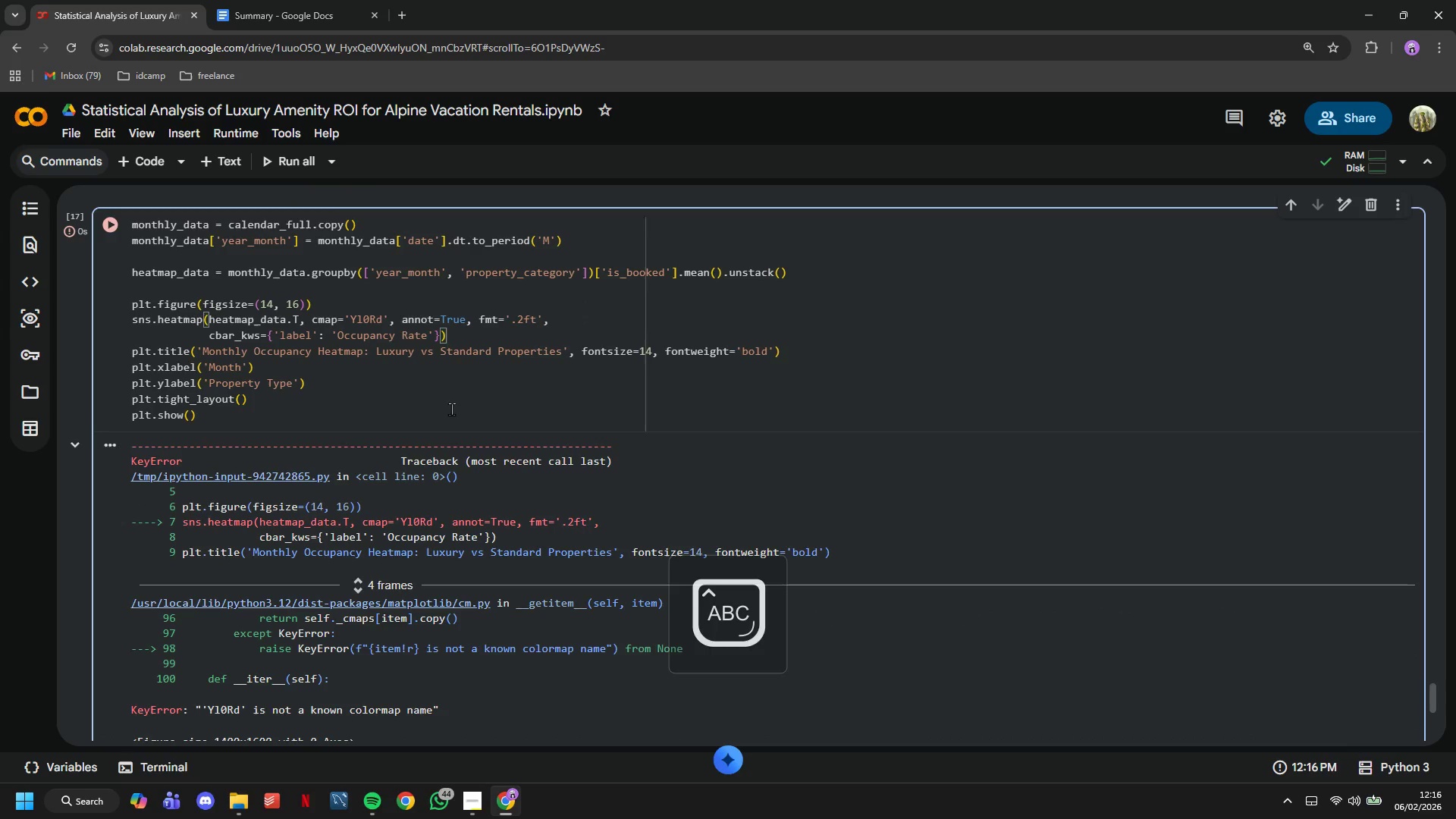 
key(ArrowLeft)
 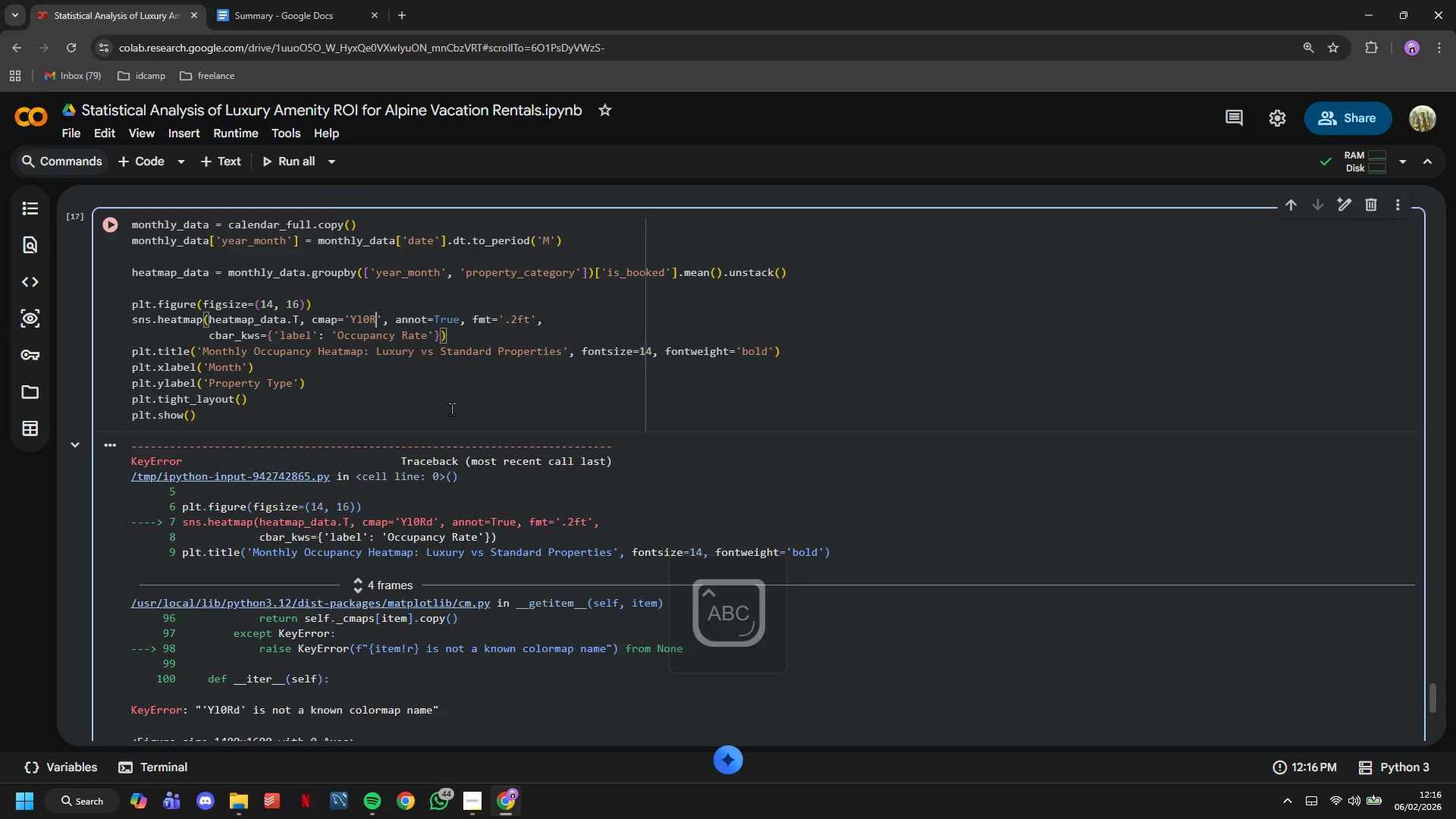 
key(Backspace)
key(Backspace)
key(Backspace)
key(Backspace)
key(Backspace)
type(warm)
 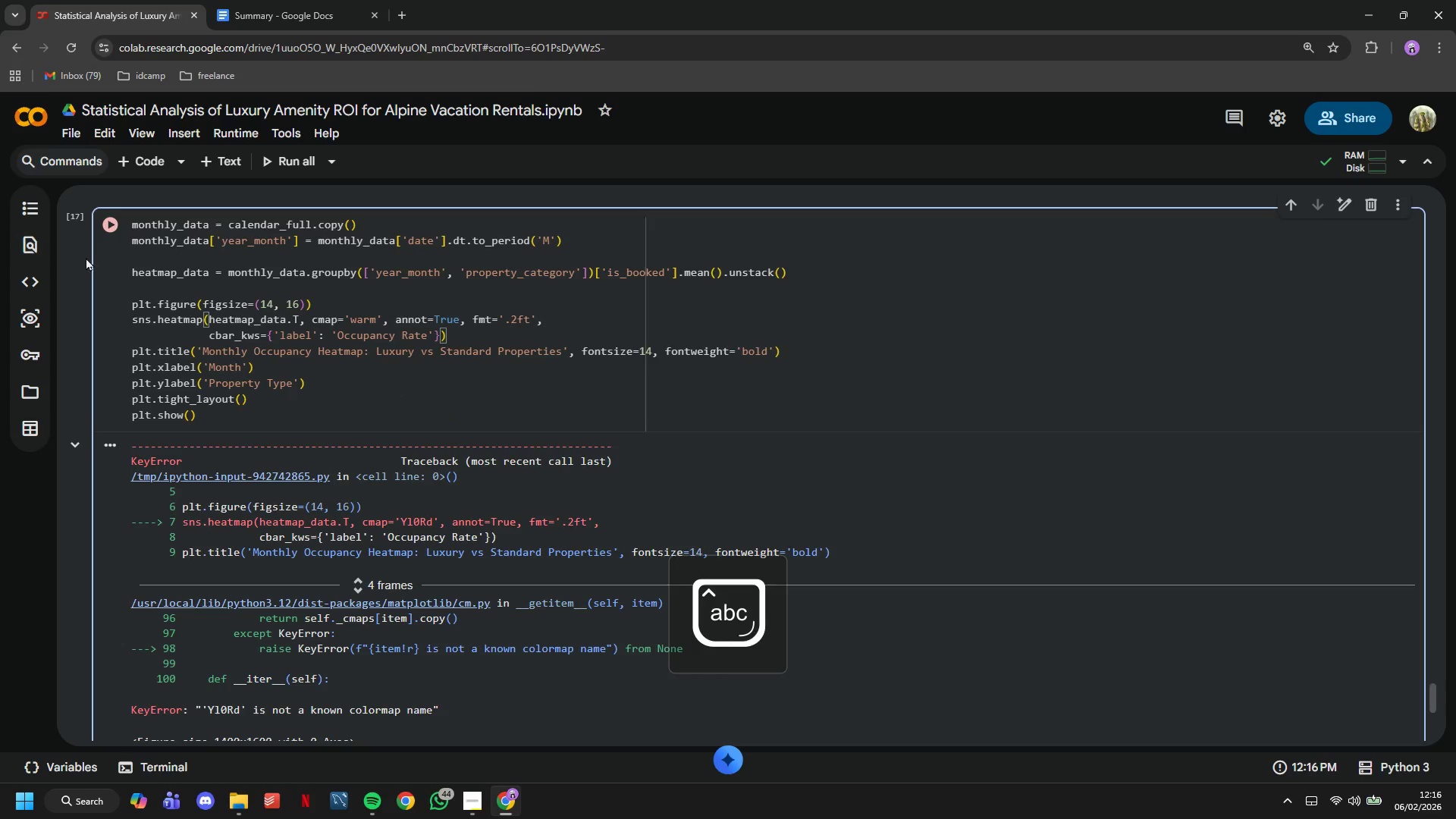 
left_click([105, 235])
 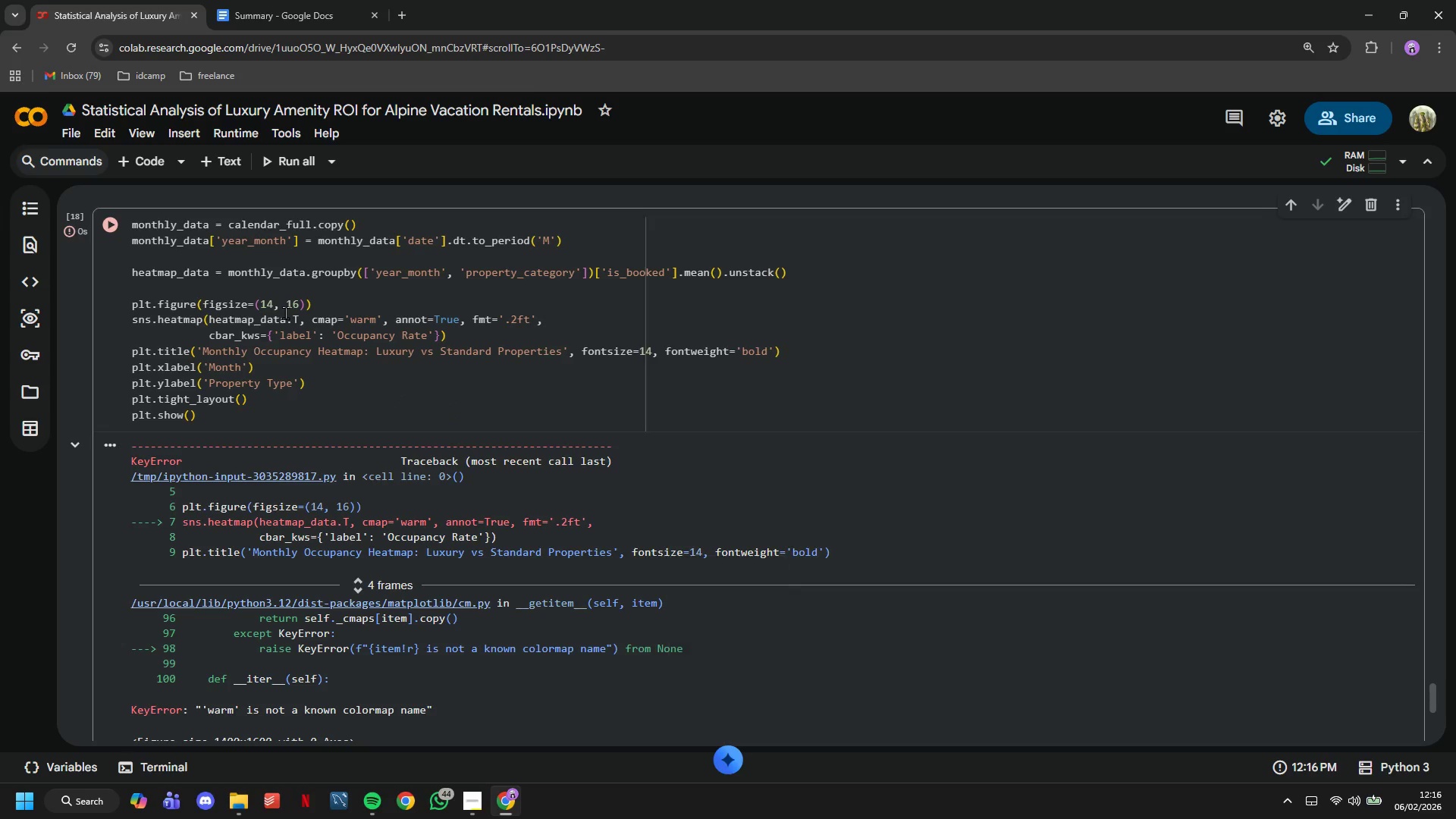 
hold_key(key=ControlLeft, duration=0.55)
 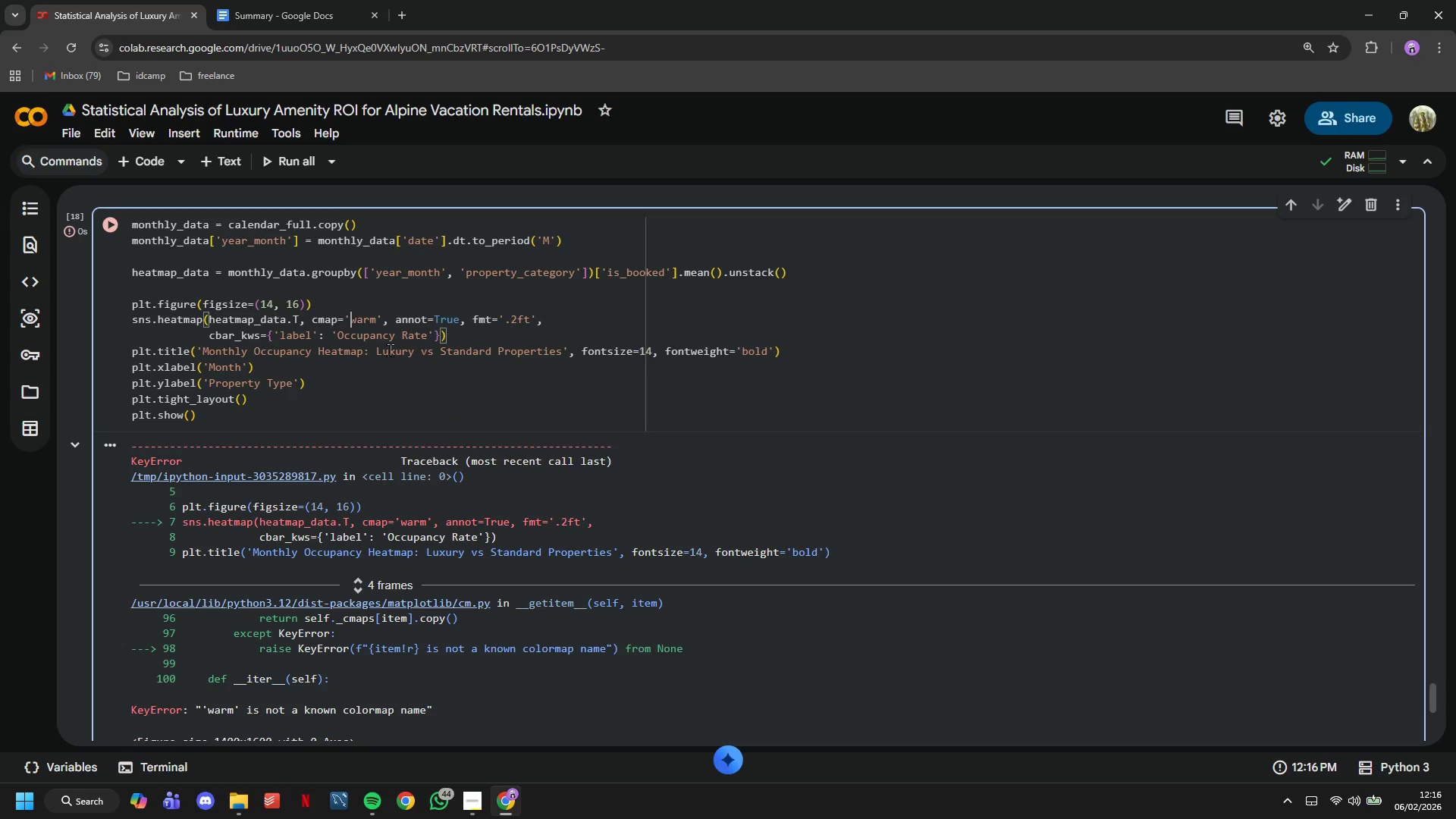 
type(cool)
 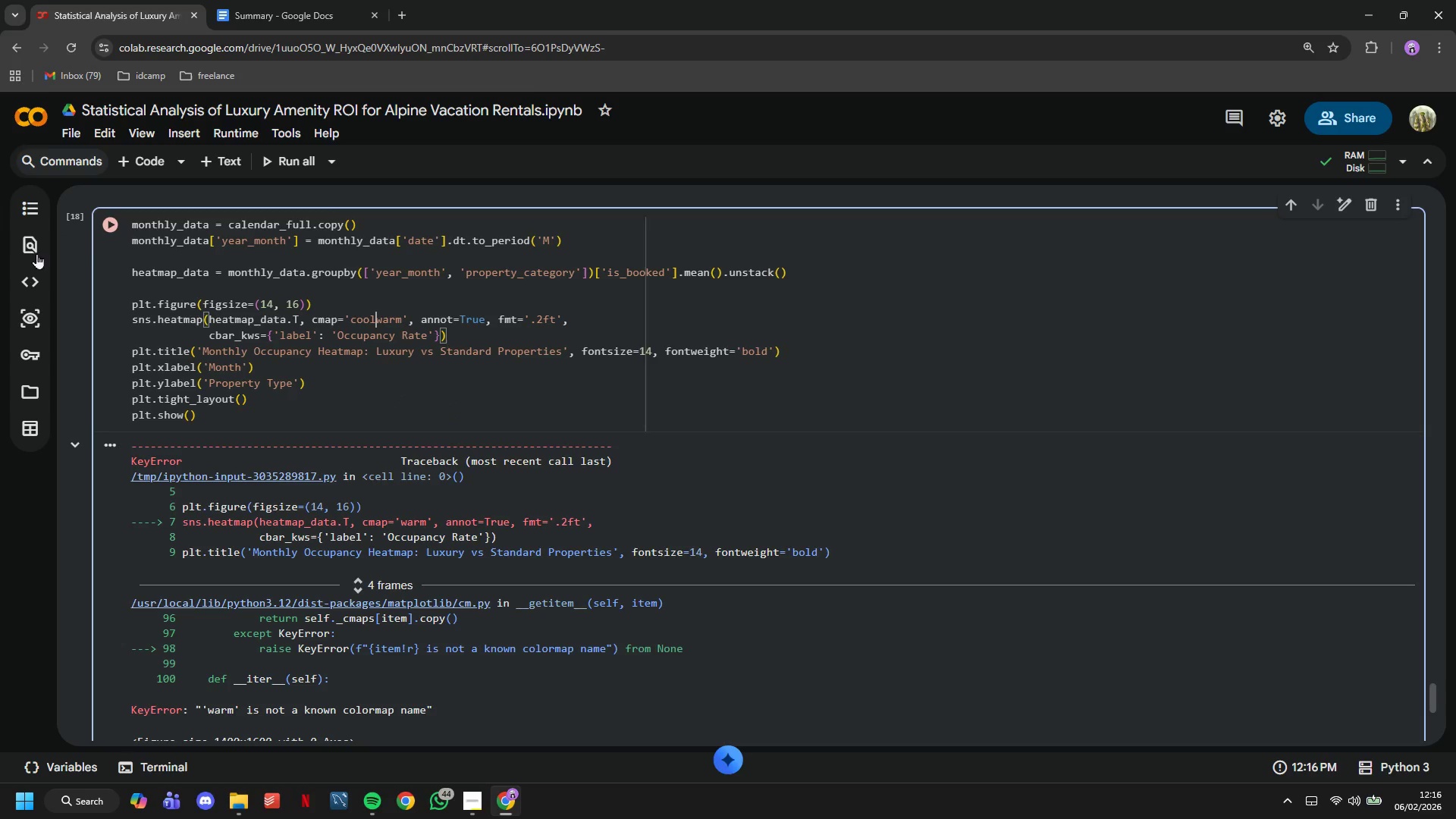 
left_click([109, 230])
 